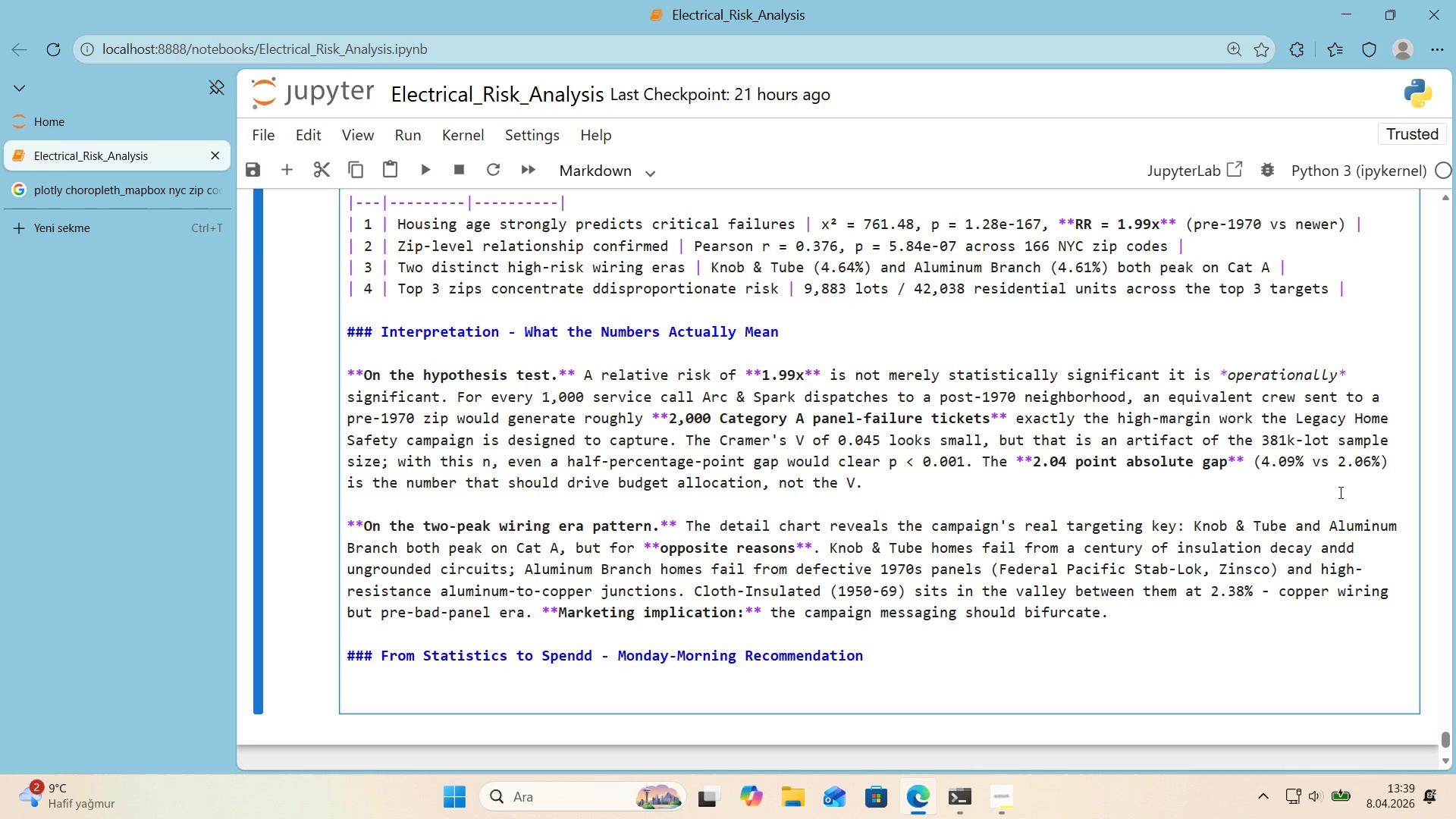 
type(**ZIP 11385 *()
 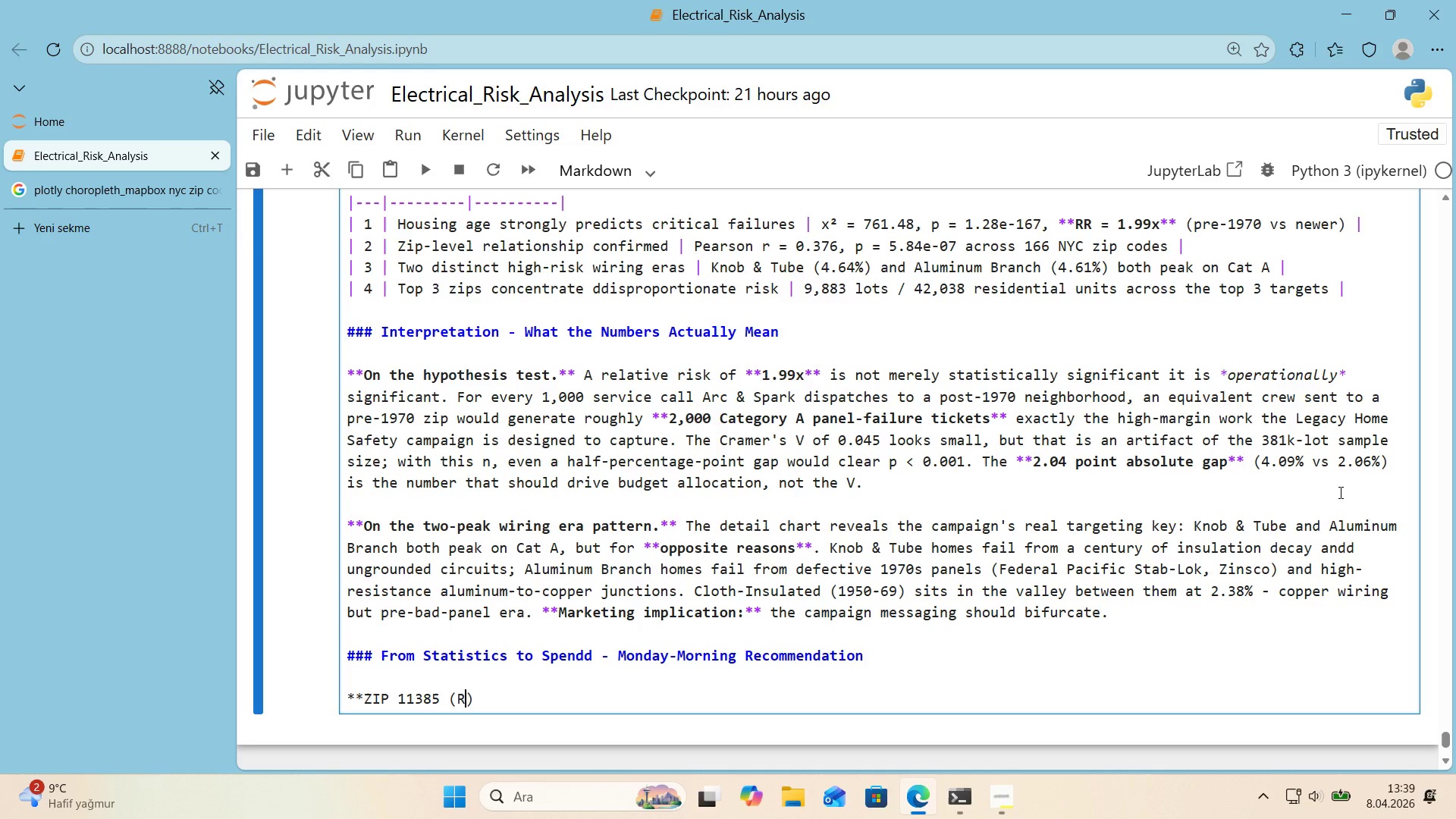 
 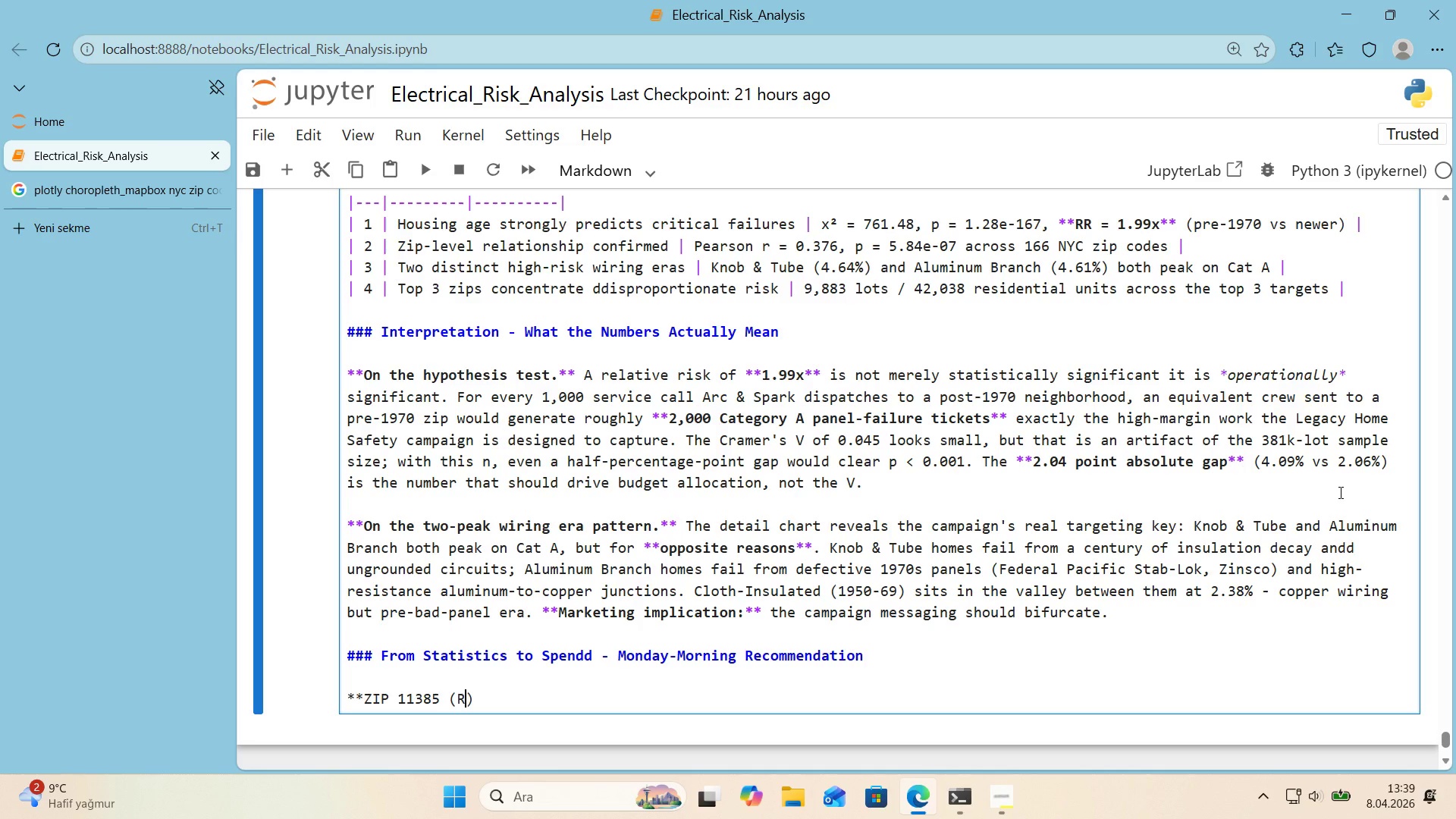 
key(ArrowLeft)
 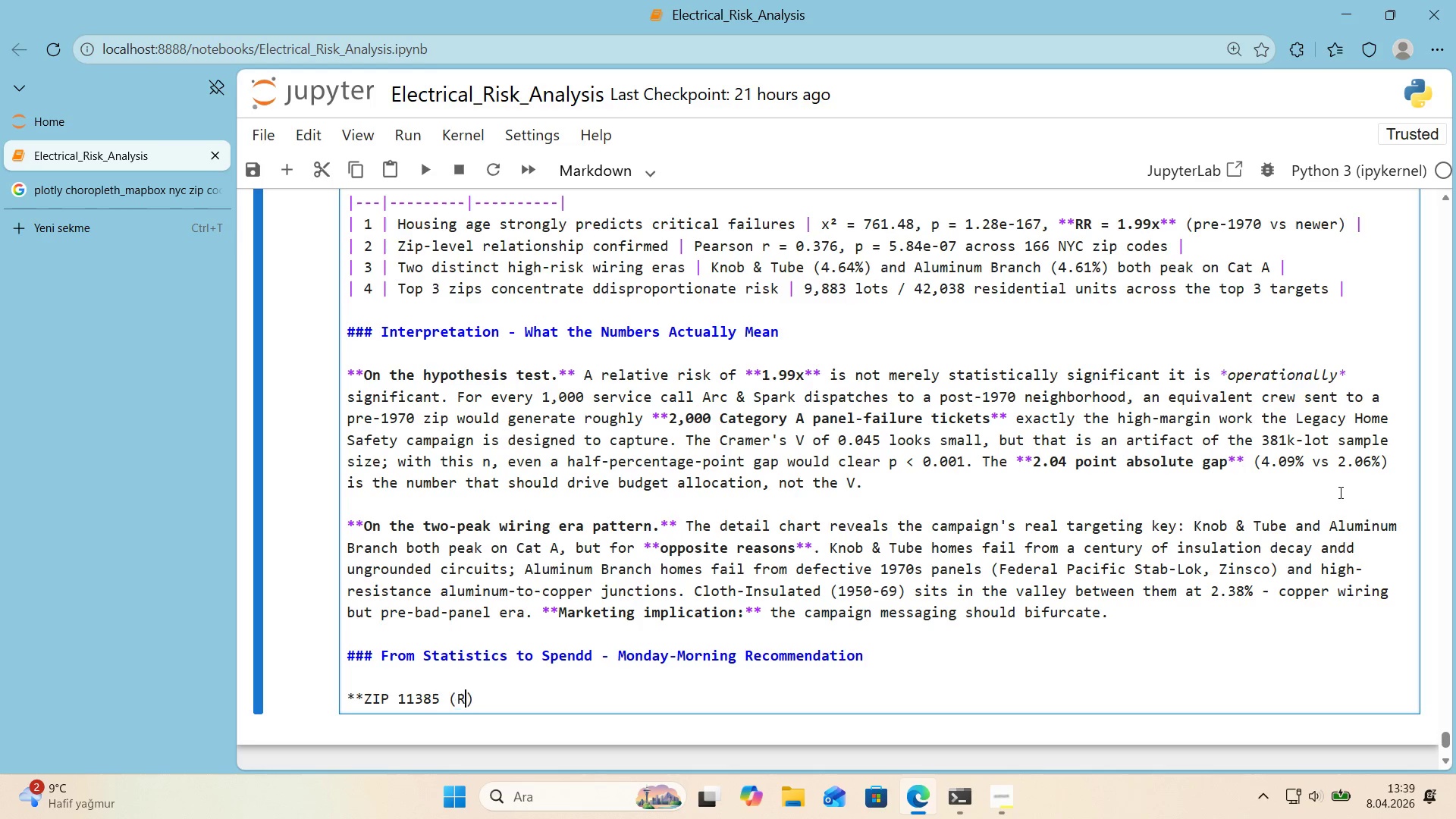 
type(R'dgewood, Queens)
 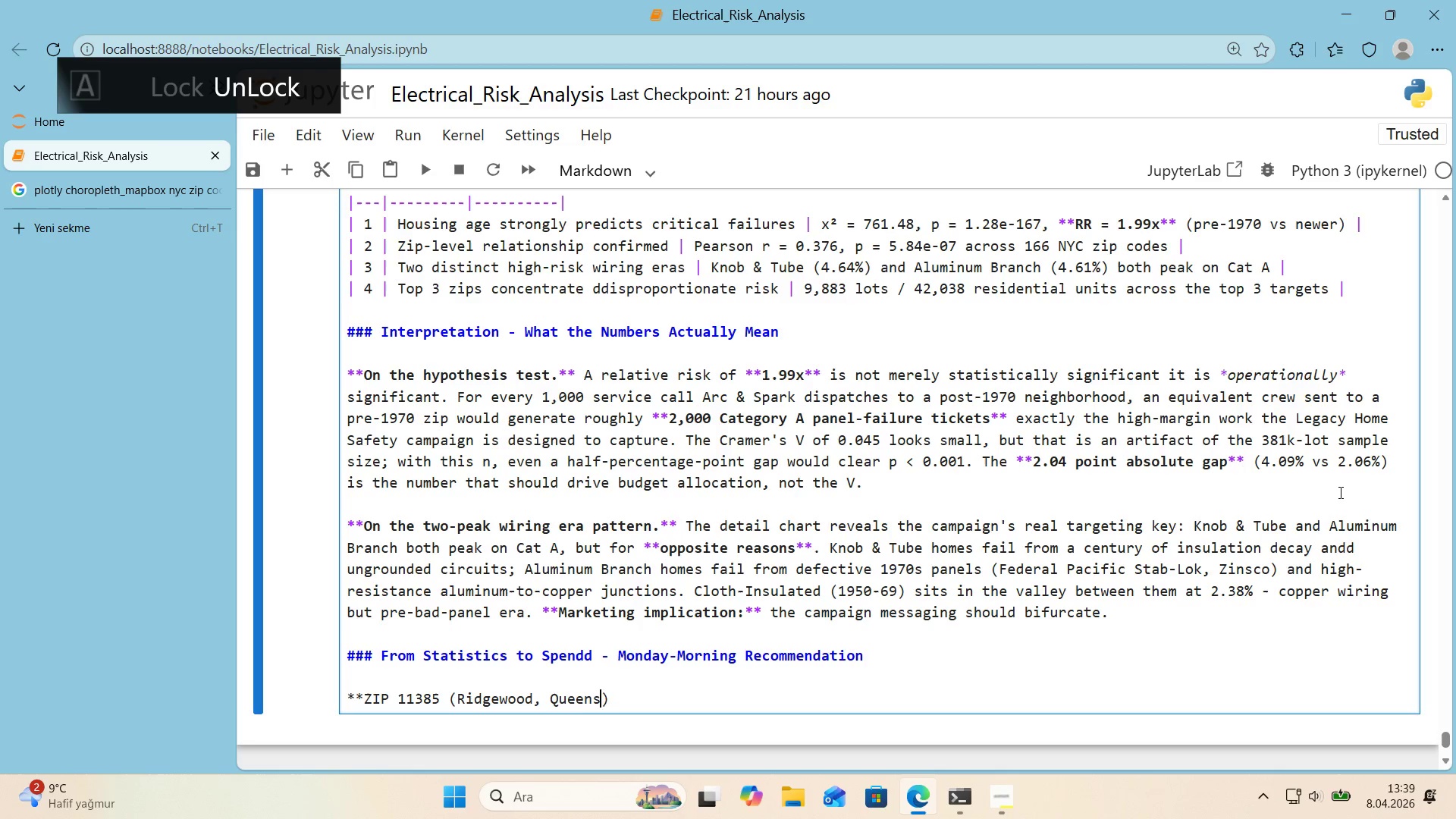 
key(ArrowRight)
 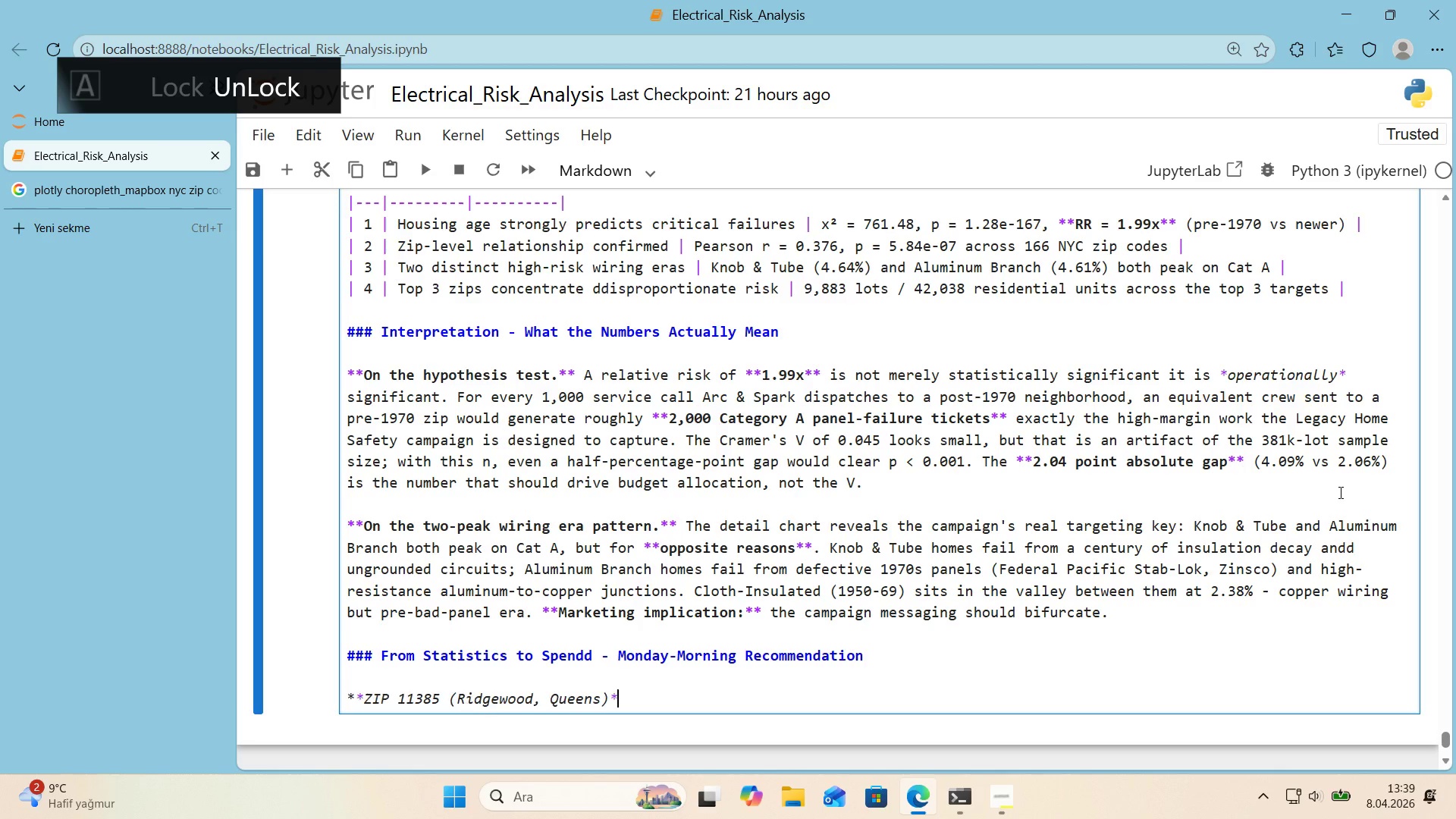 
key(NumpadMultiply)
 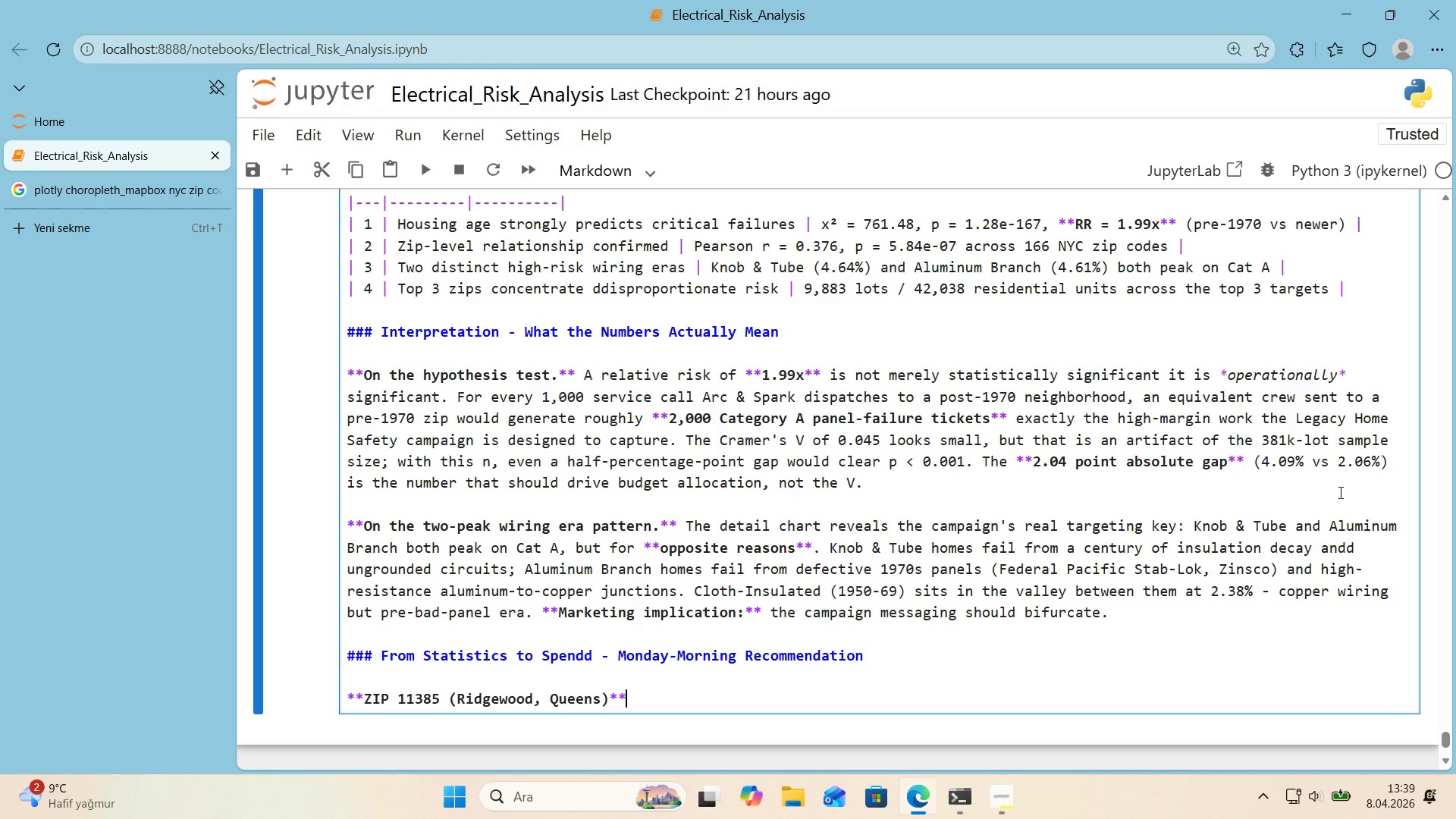 
key(NumpadMultiply)
 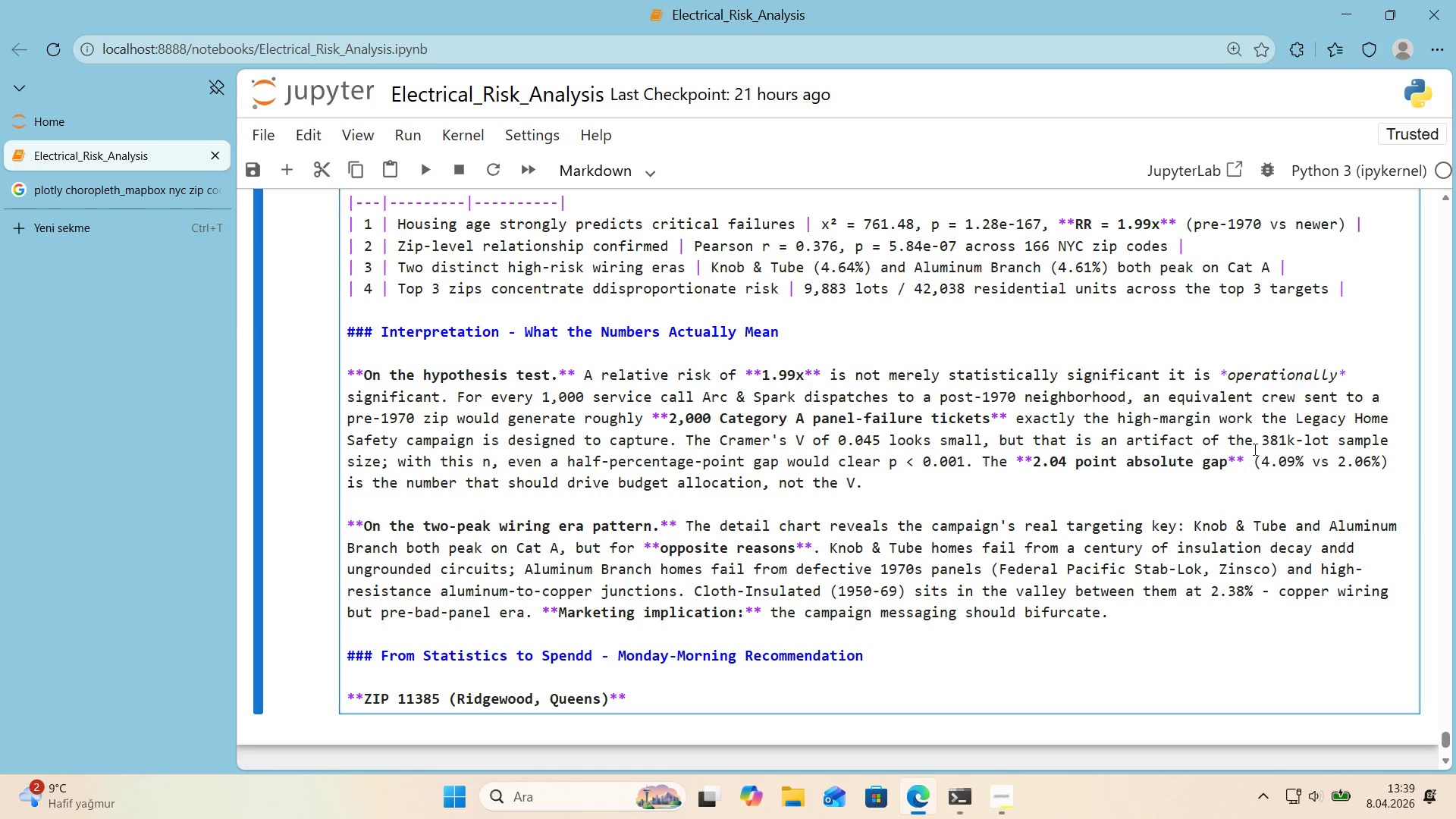 
scroll: coordinate [1221, 458], scroll_direction: down, amount: 1.0
 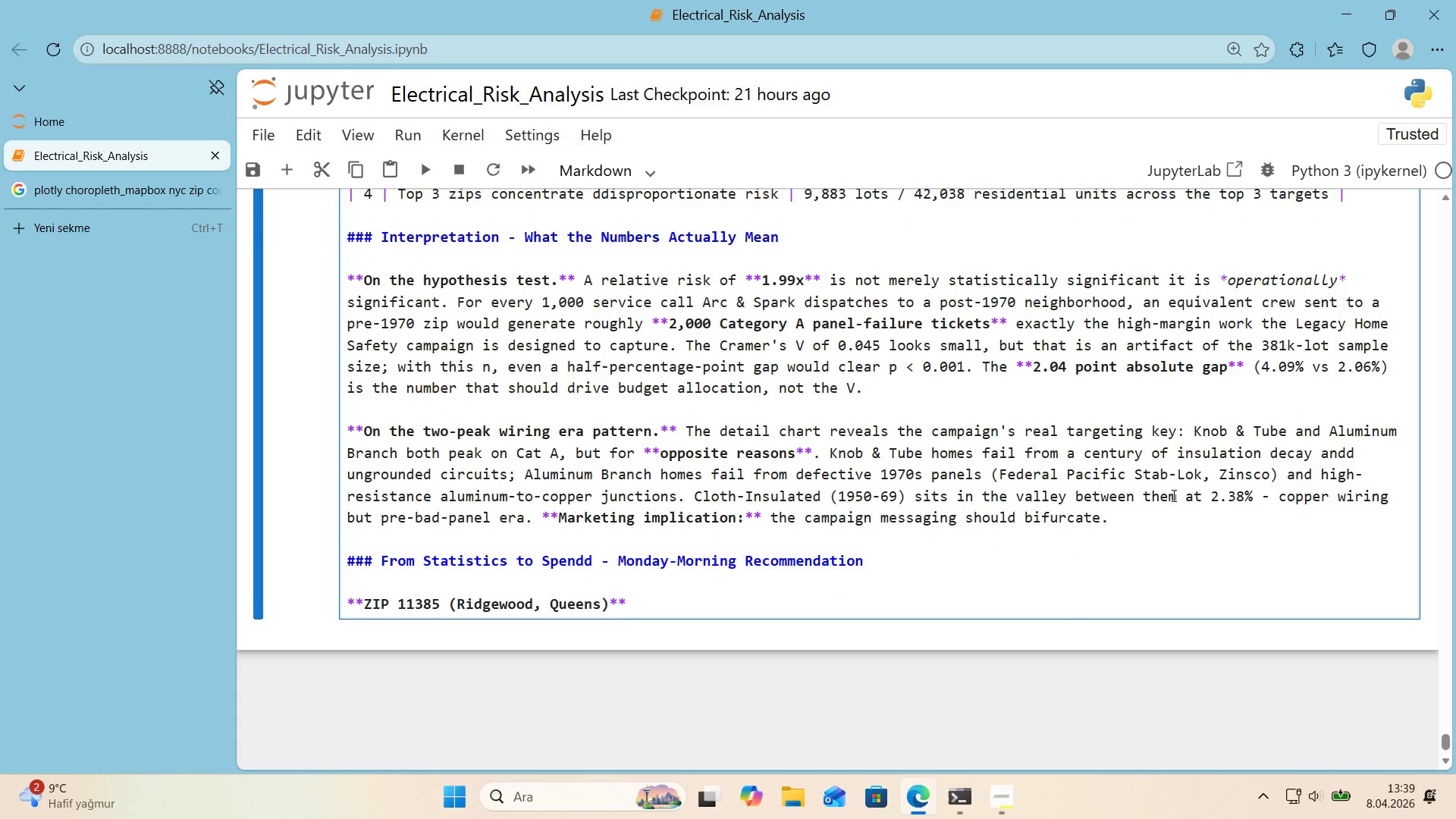 
type( 's the s'ngle g)
key(Backspace)
type(h'ghest-leverage target. Ww'th **9,347 res;e)
key(Backspace)
key(Backspace)
type('dental lots** )
 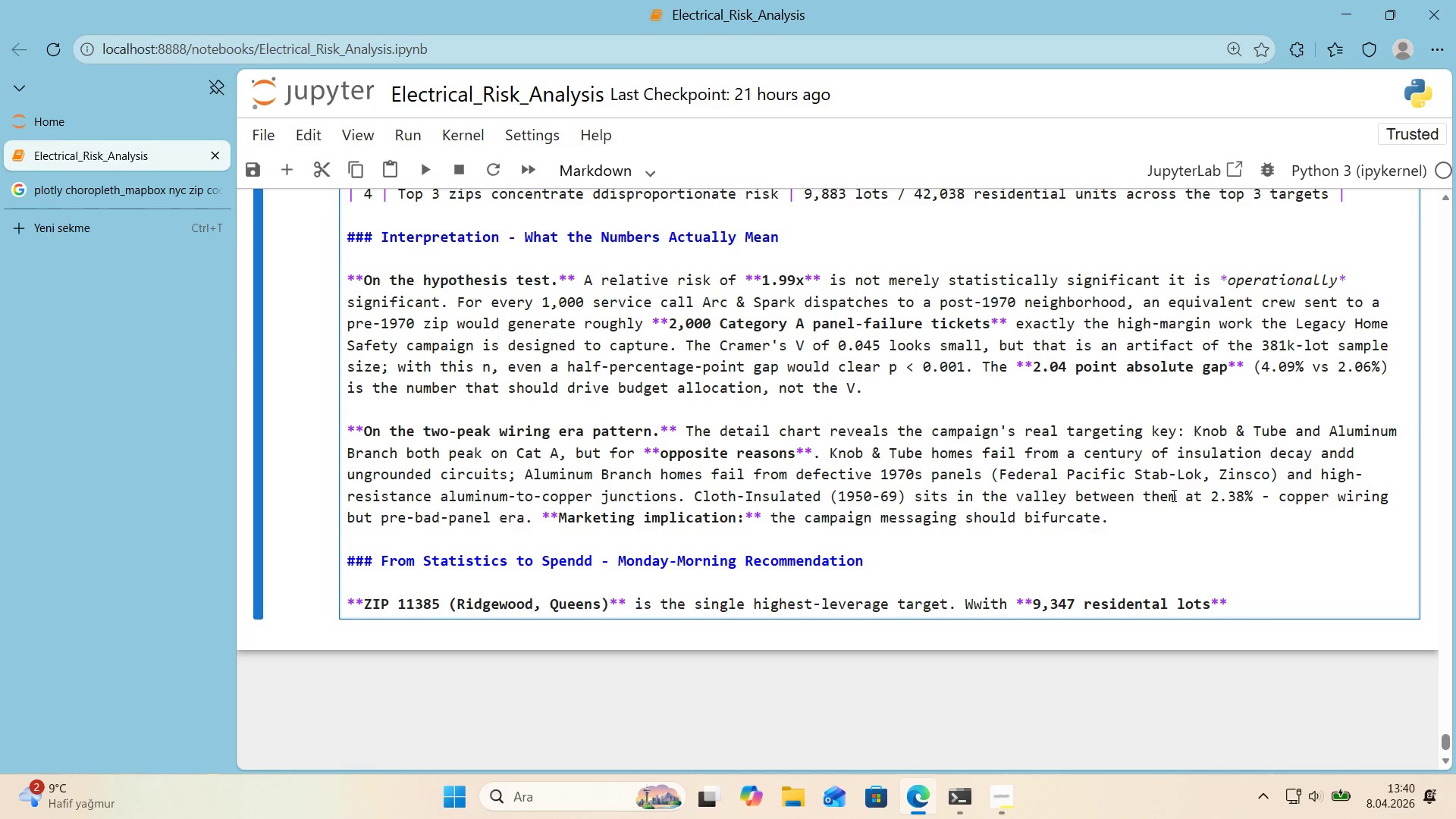 
key(ArrowLeft)
 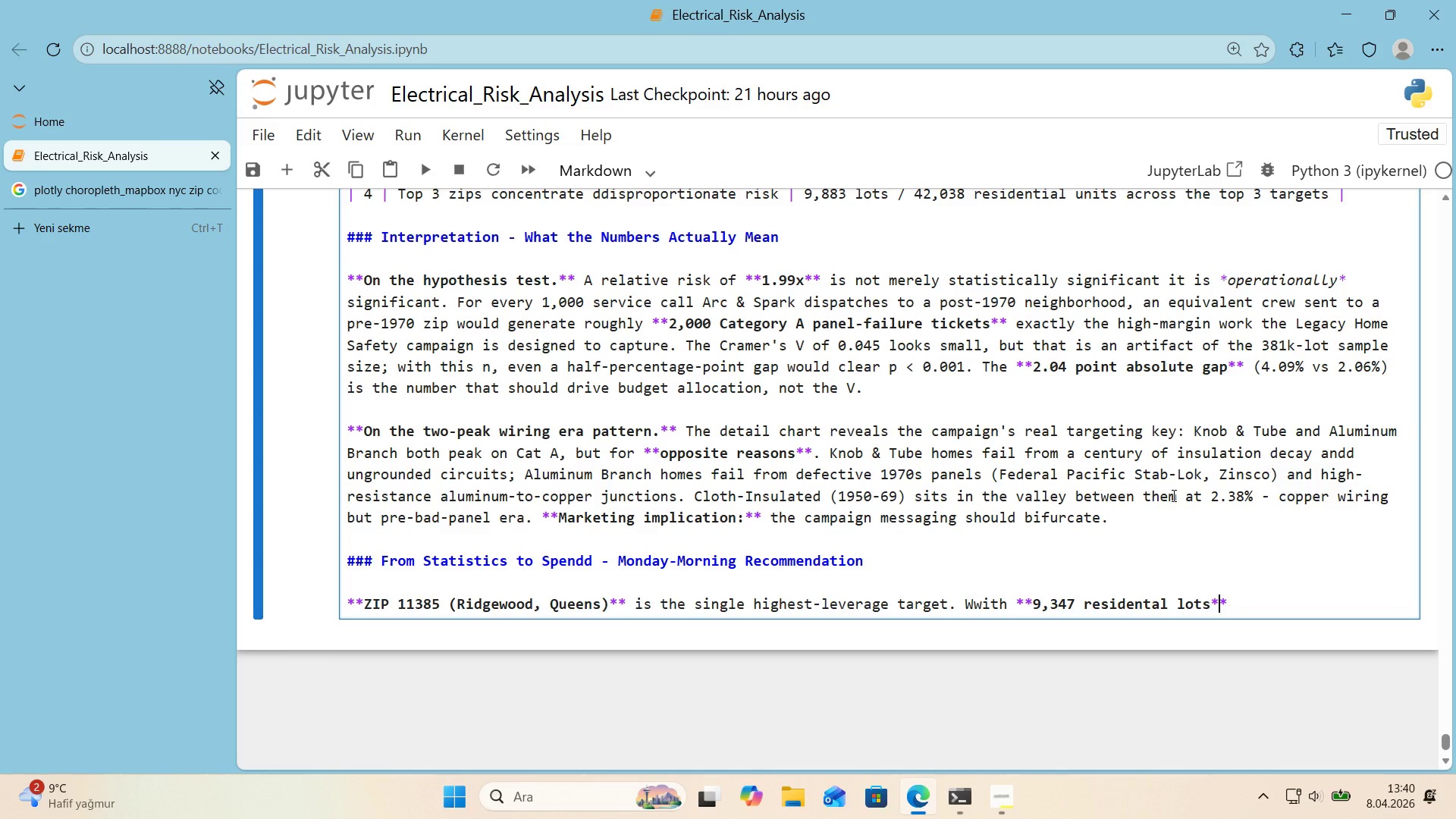 
key(ArrowLeft)
 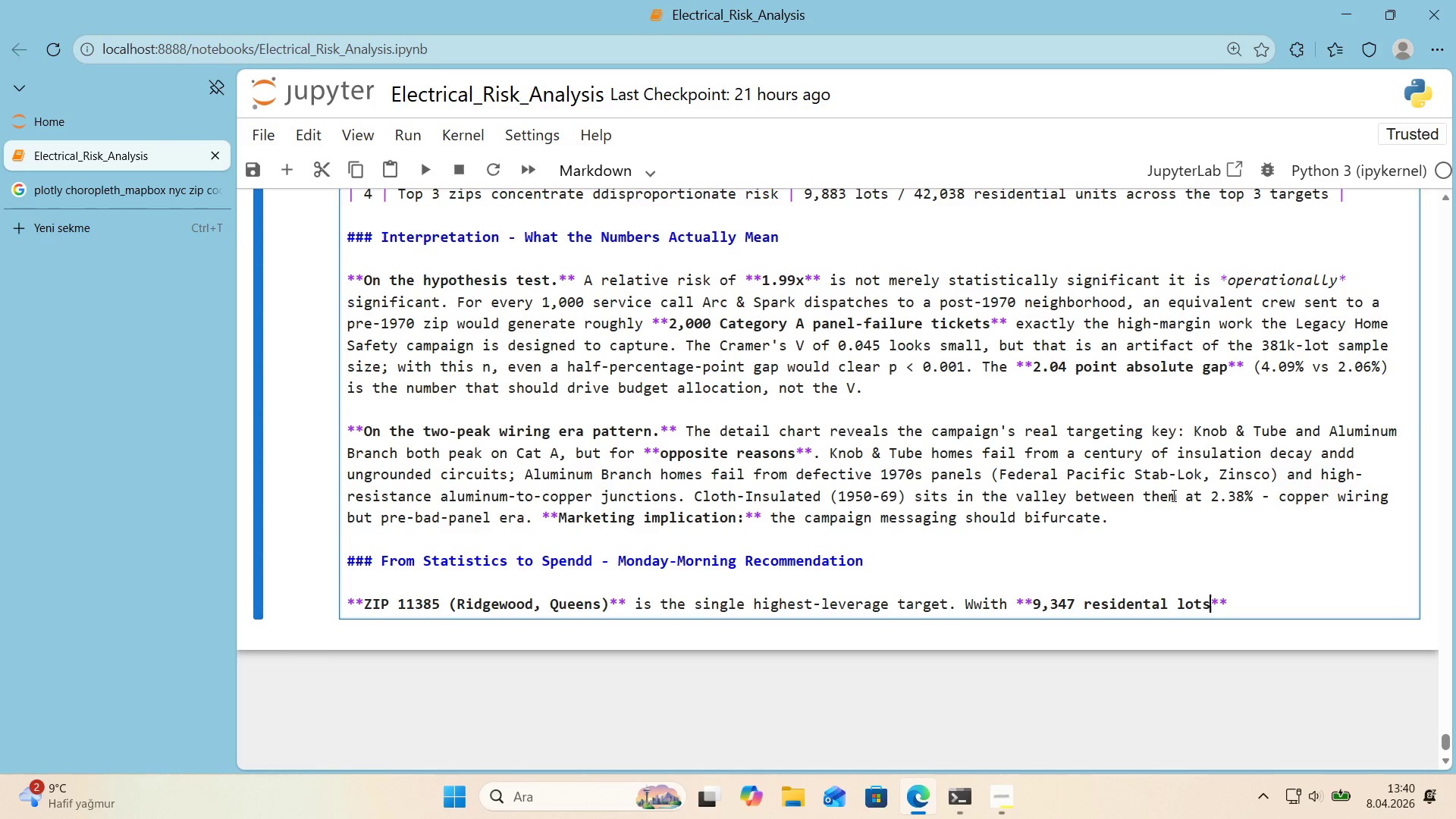 
key(ArrowLeft)
 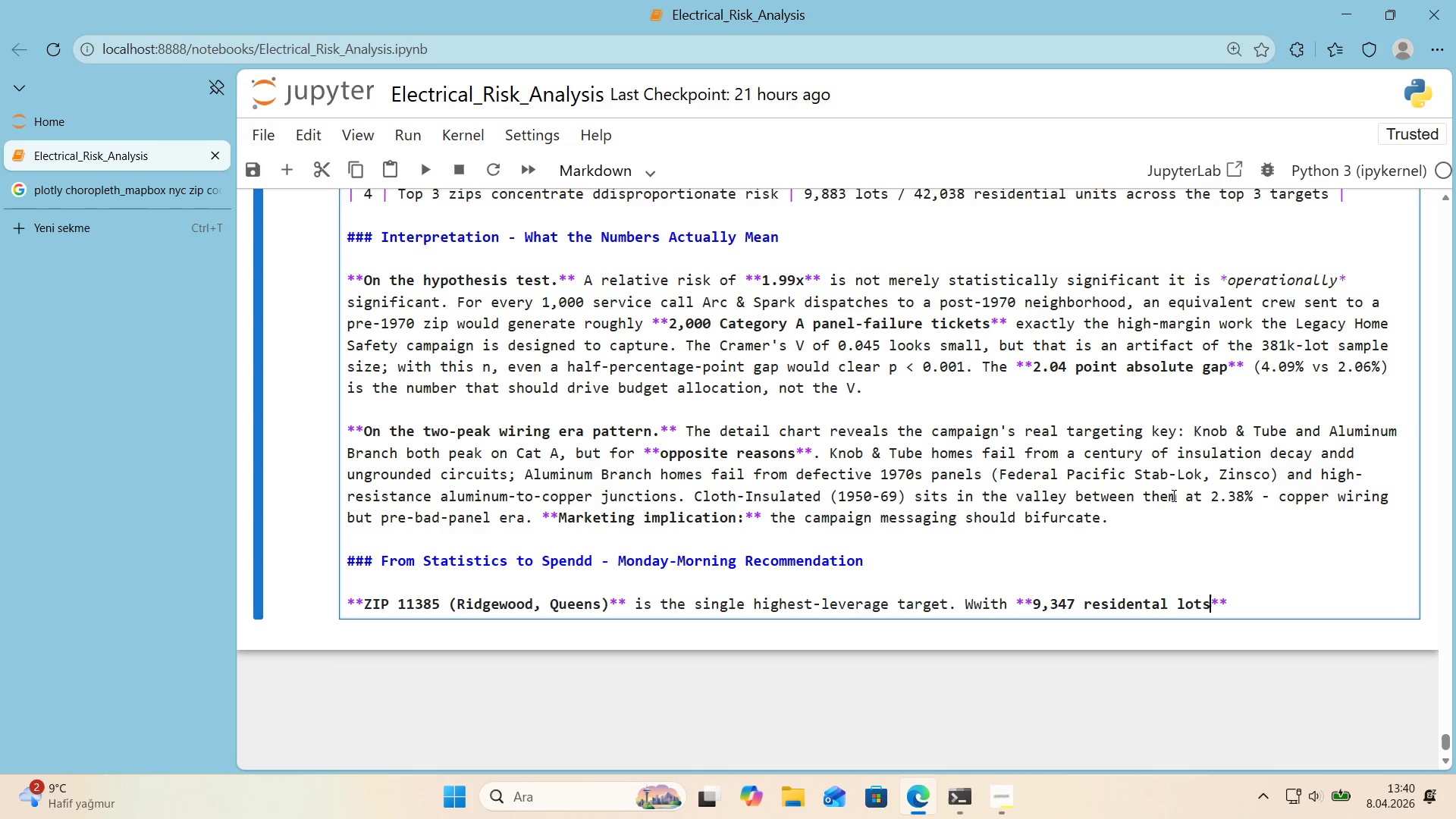 
key(Comma)
 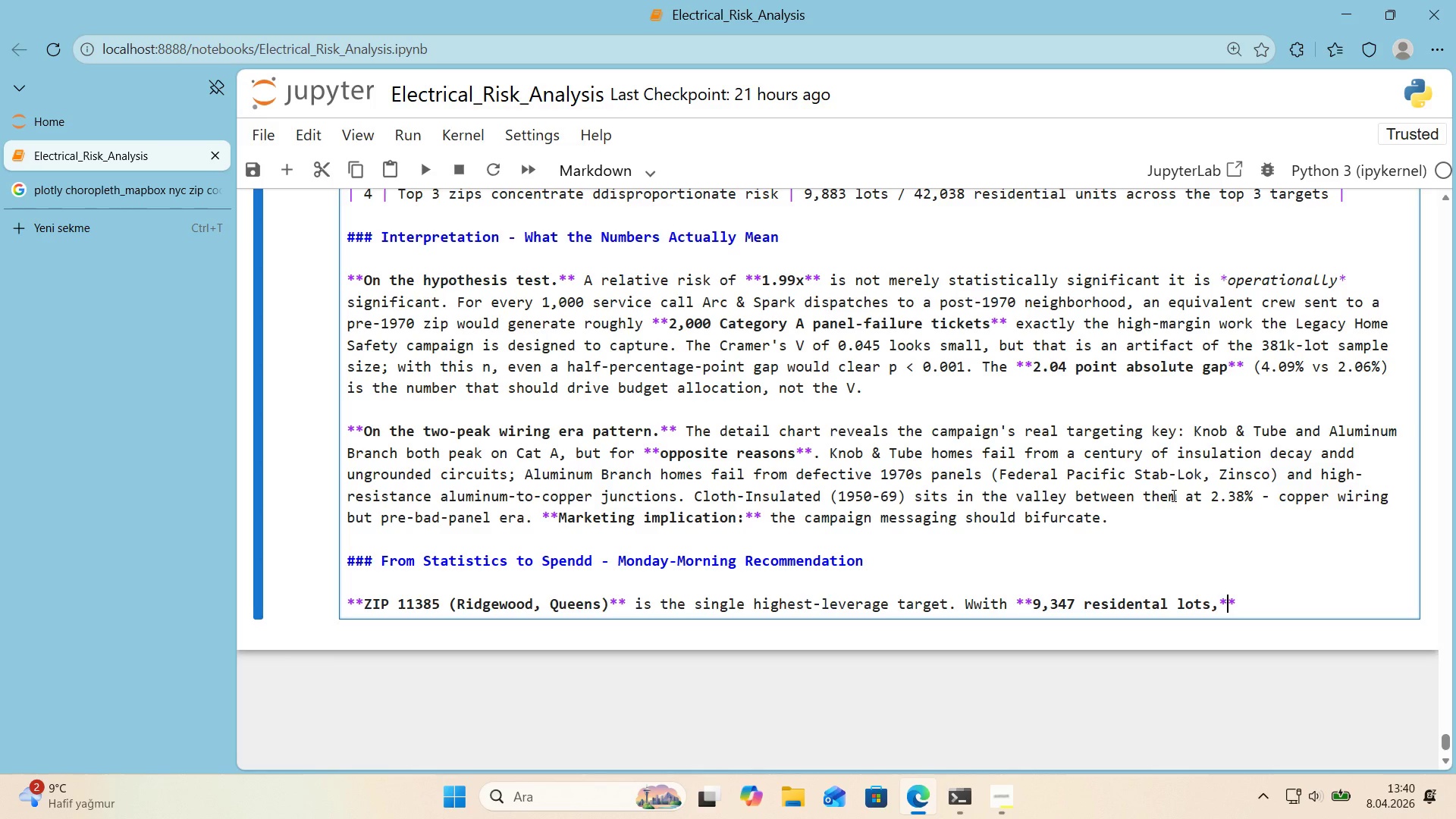 
key(ArrowRight)
 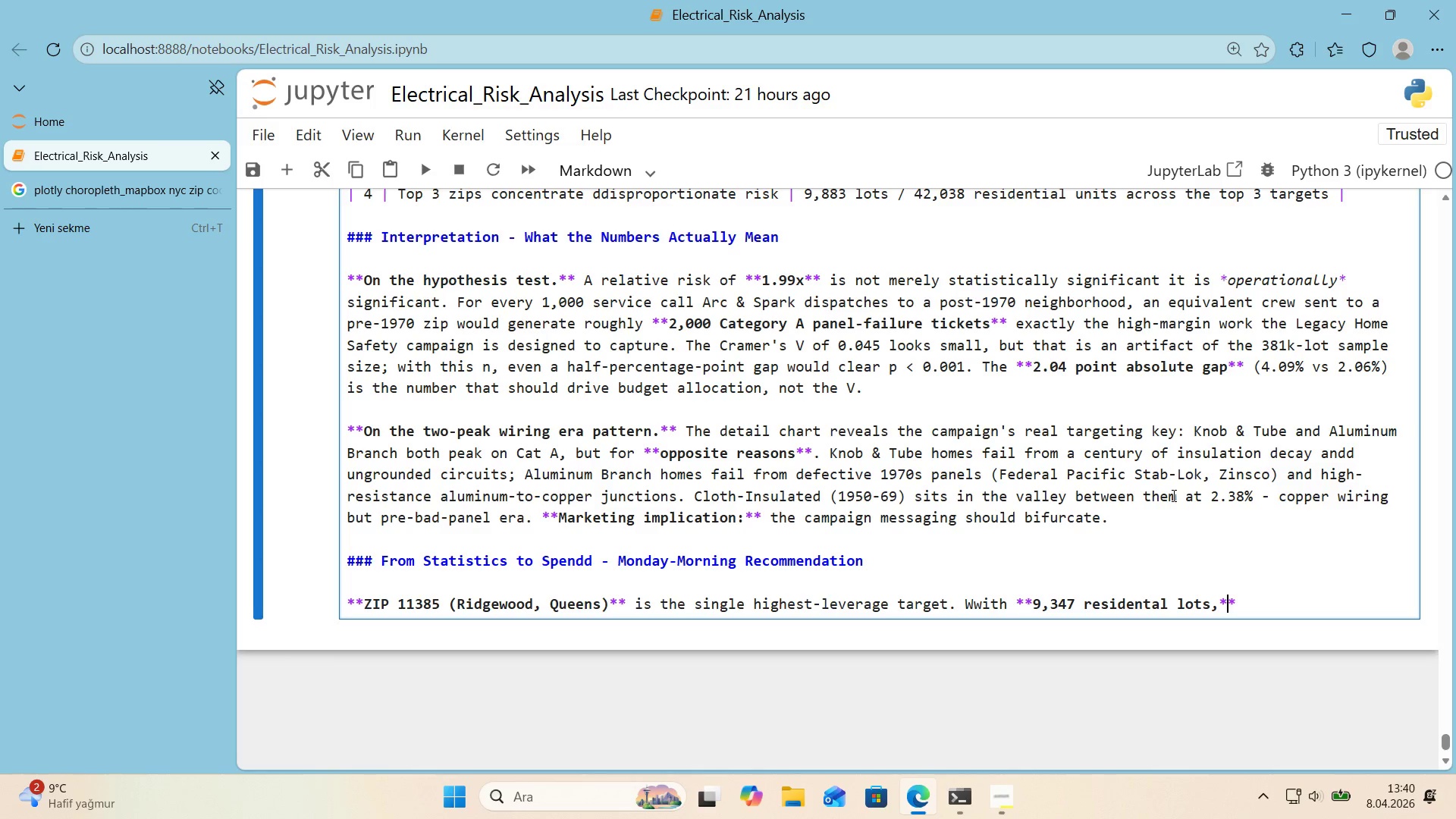 
key(ArrowRight)
 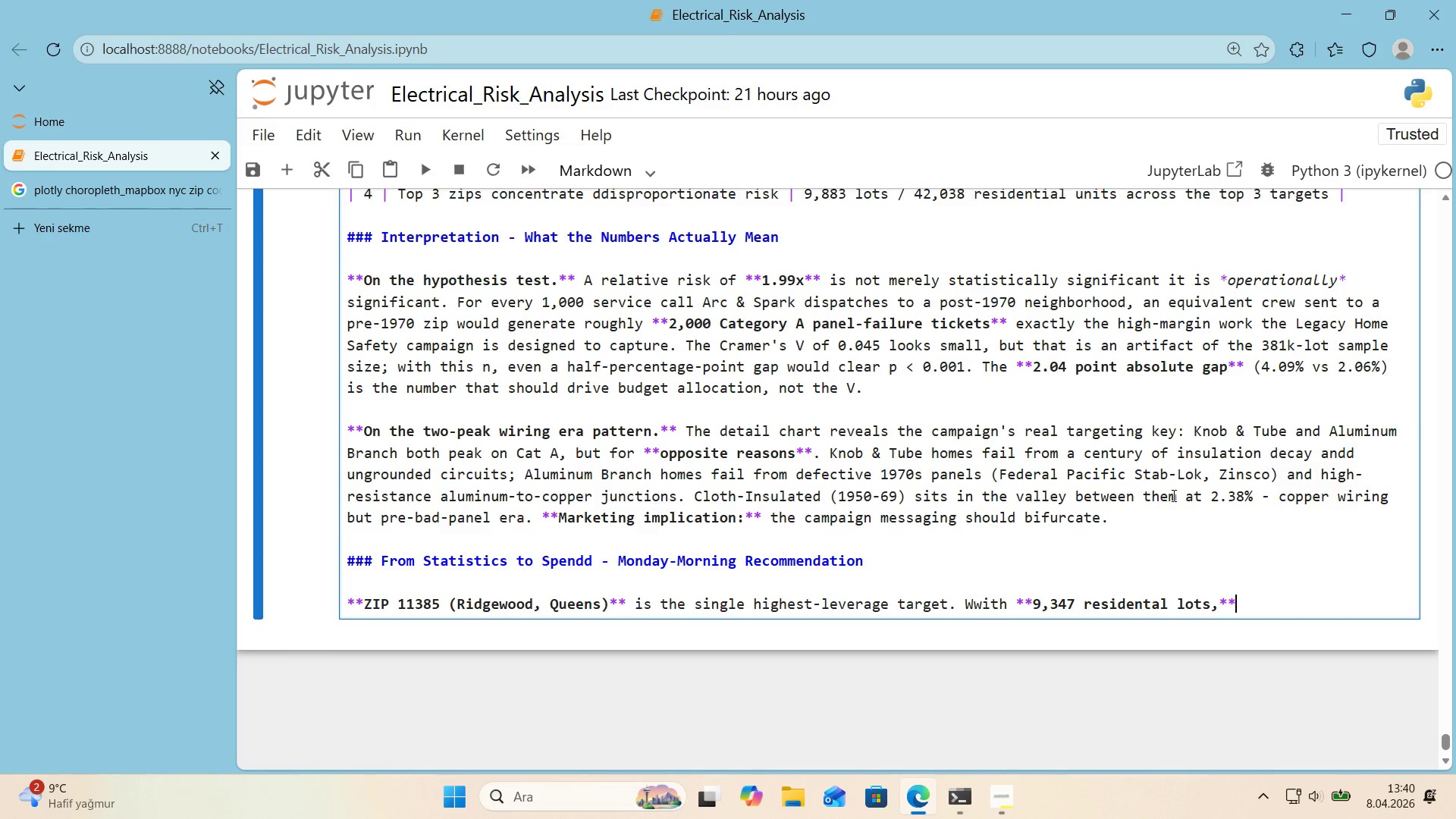 
key(ArrowRight)
 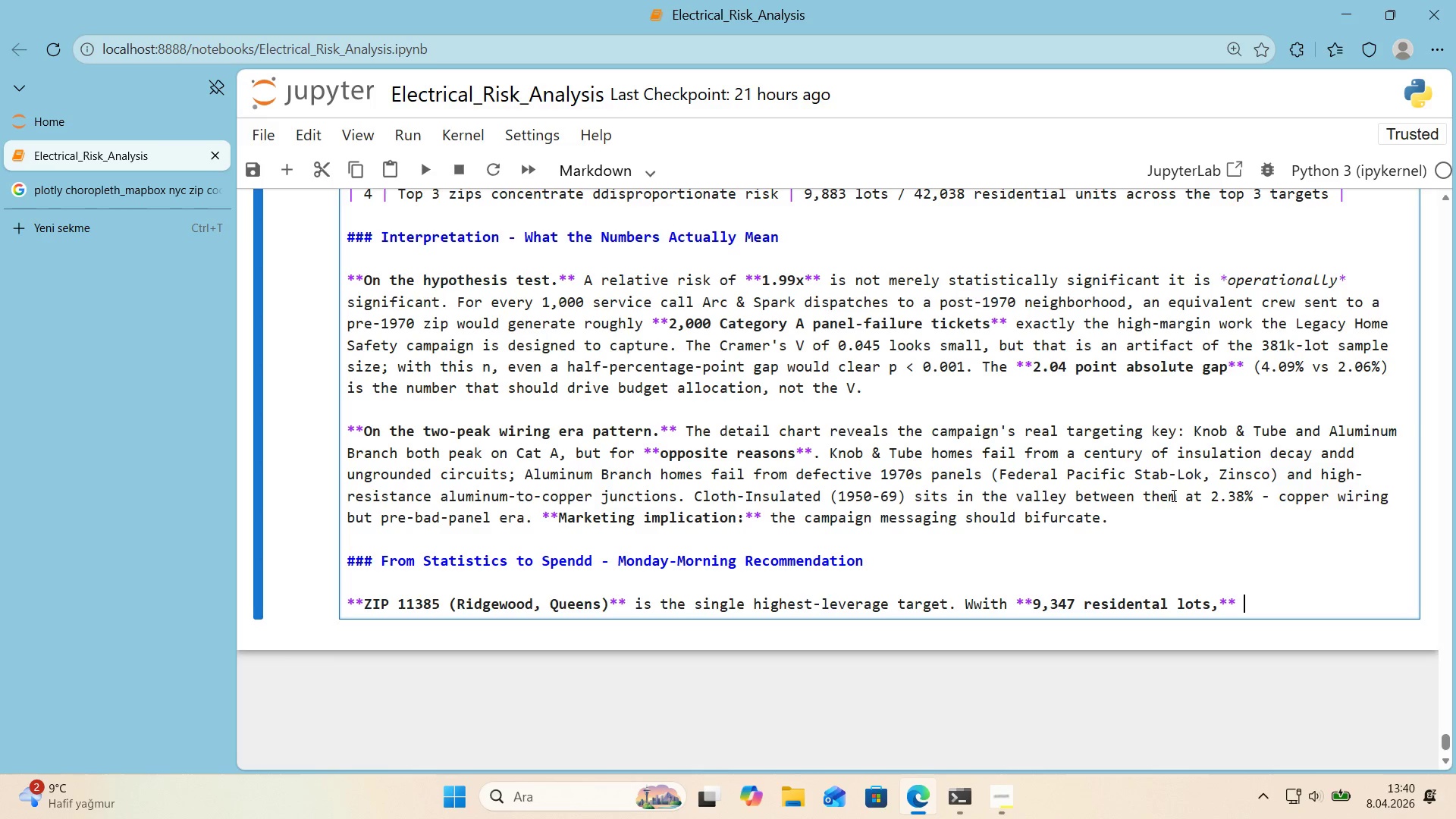 
key(ArrowLeft)
 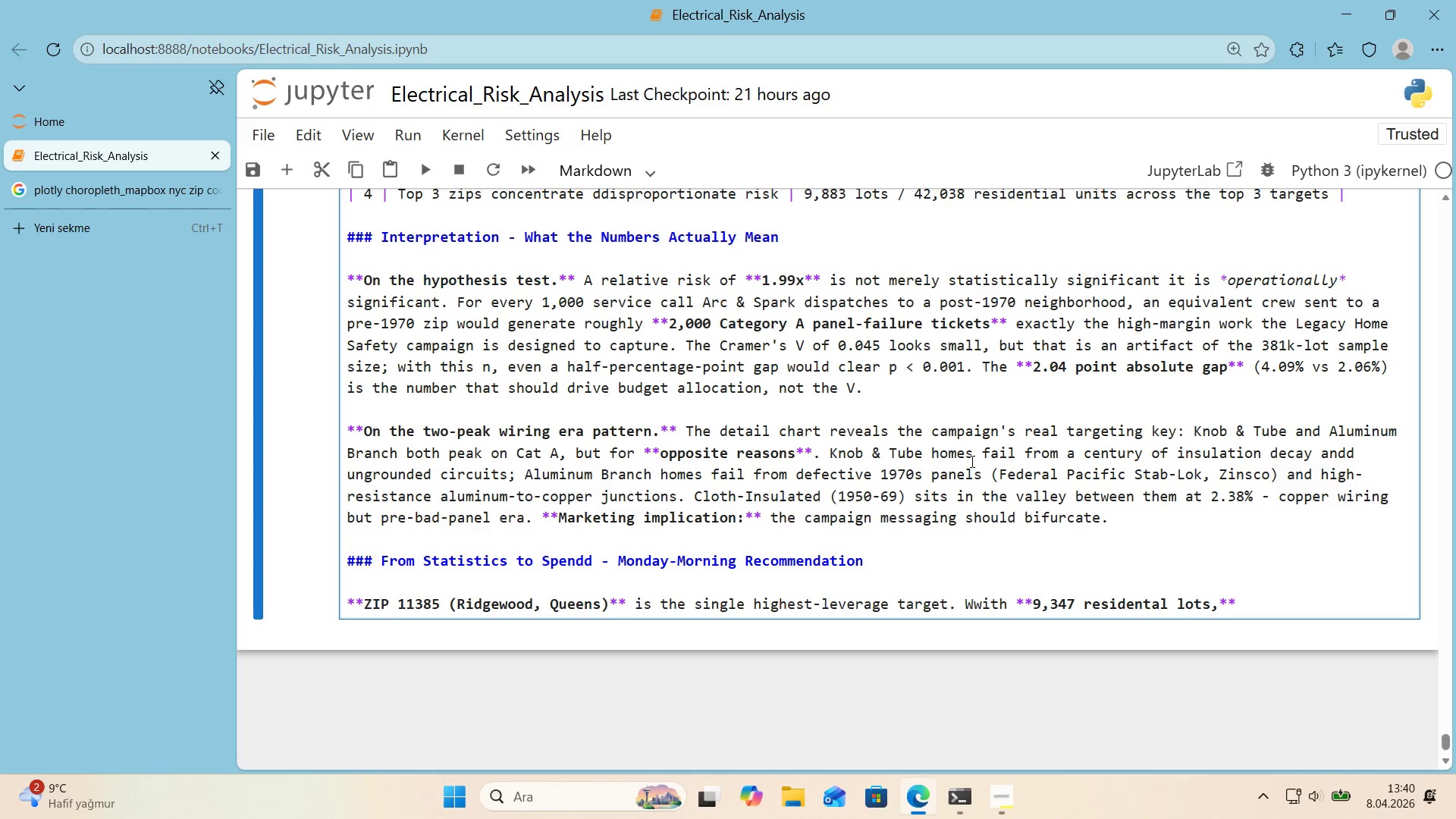 
wait(6.17)
 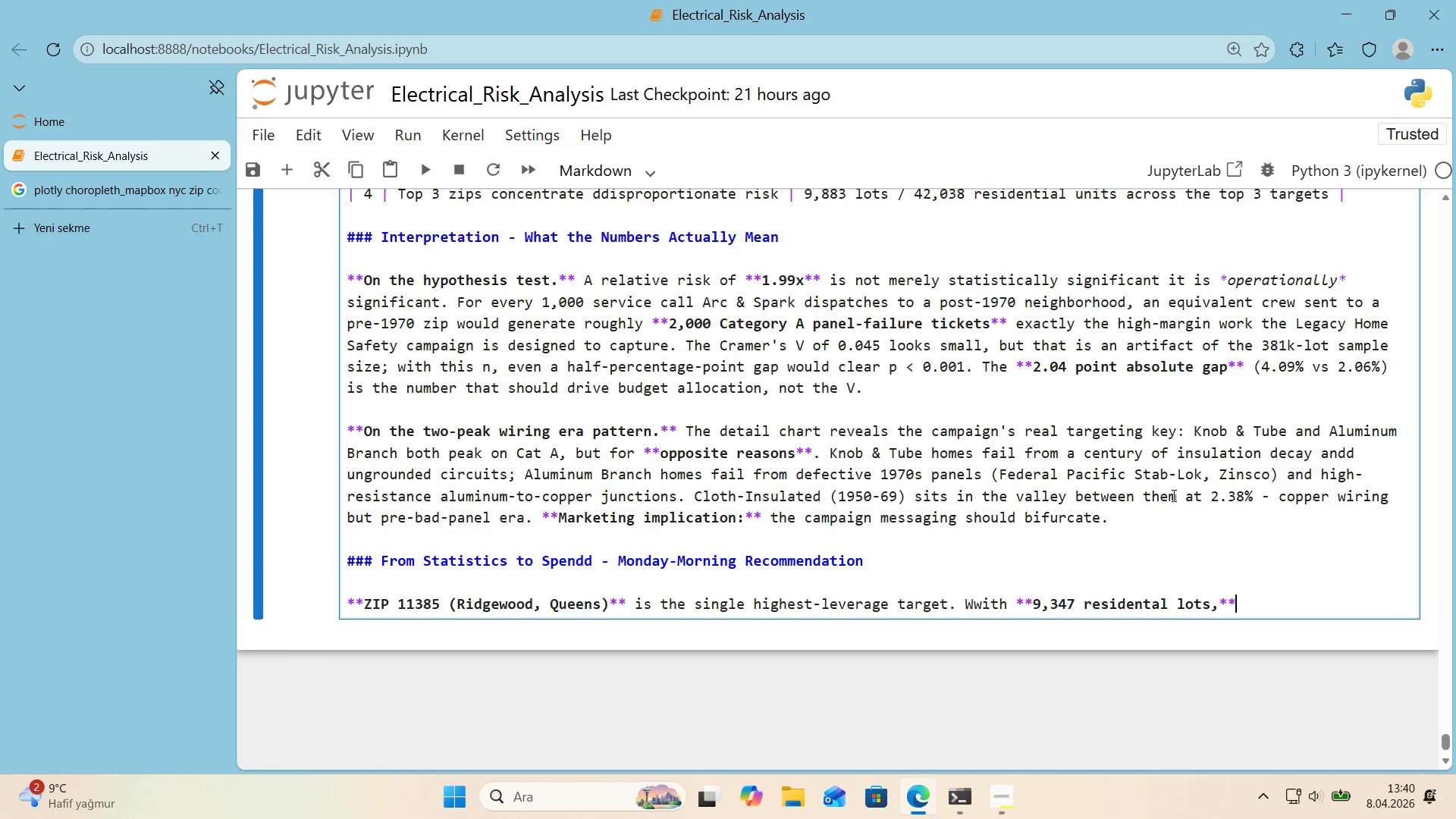 
left_click([981, 609])
 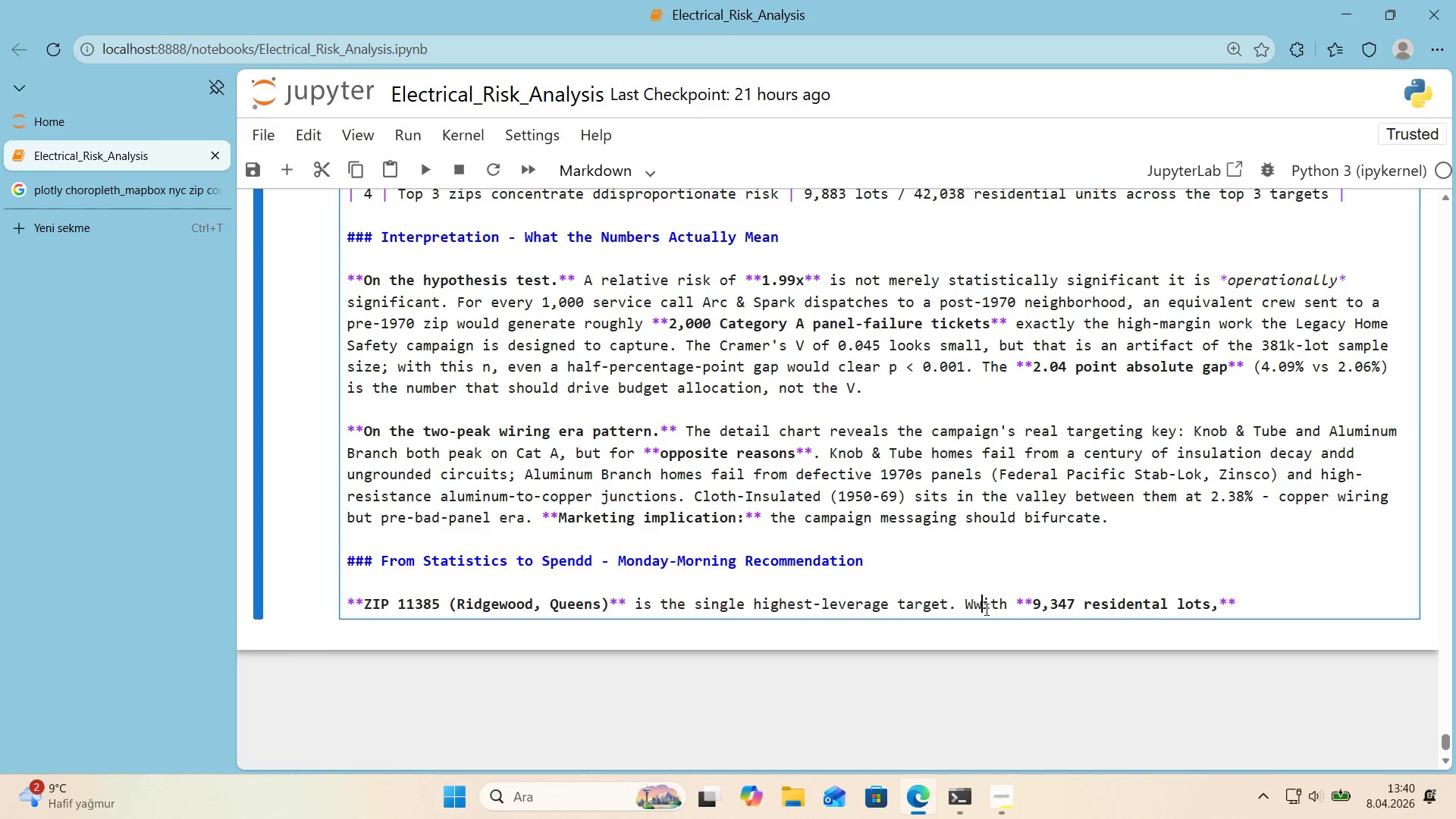 
key(Backspace)
 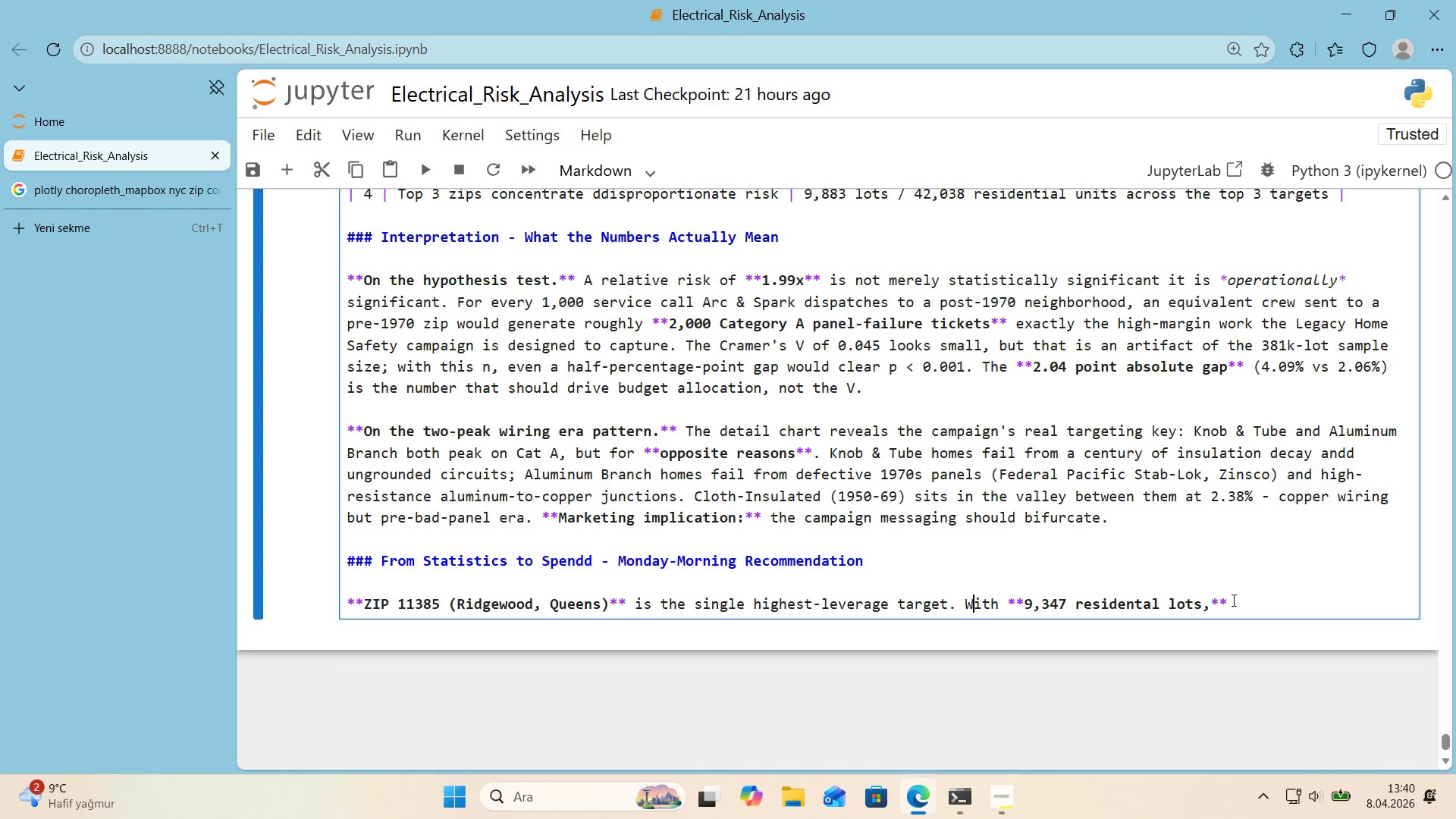 
left_click([1249, 601])
 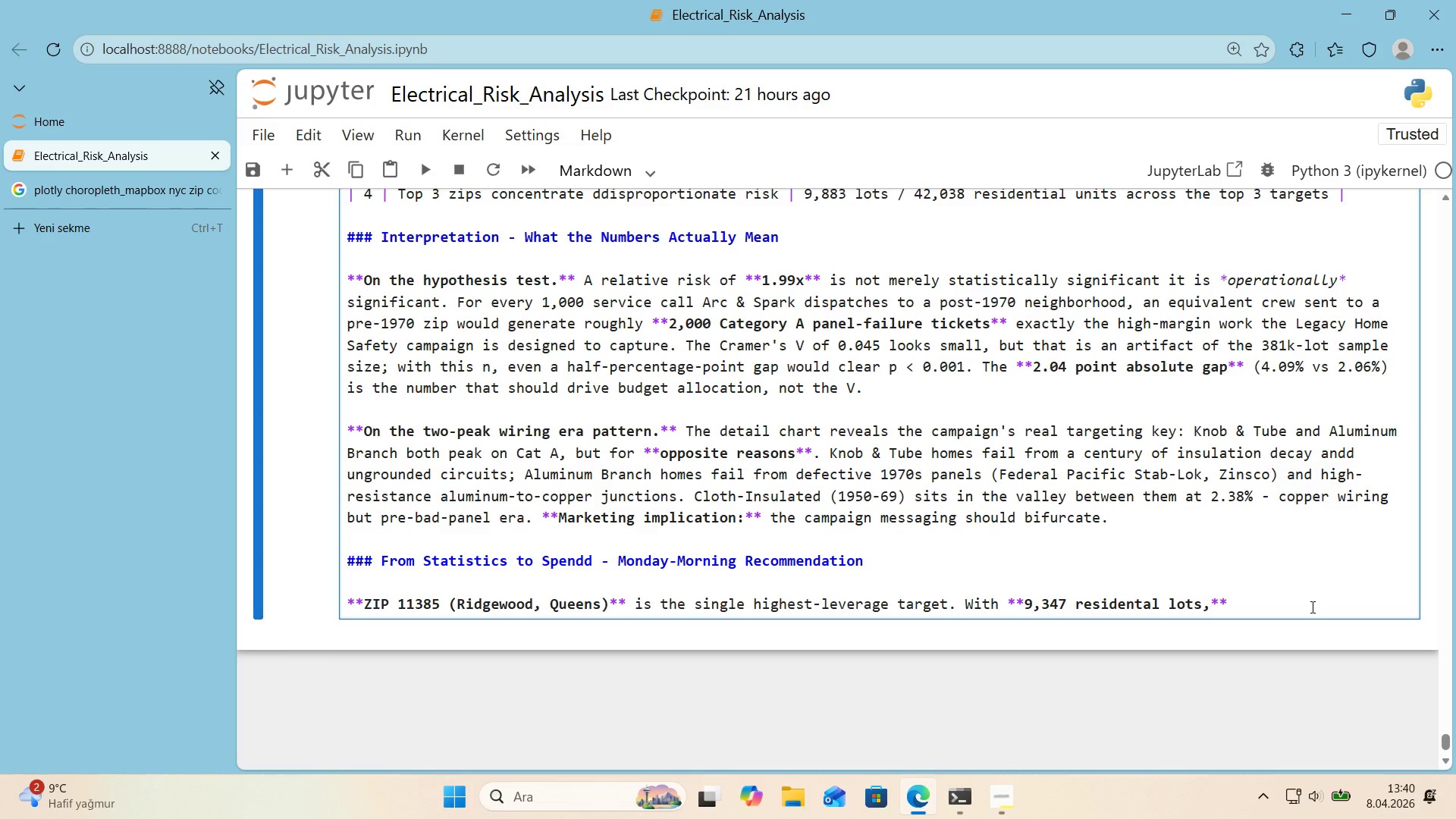 
key(ArrowLeft)
 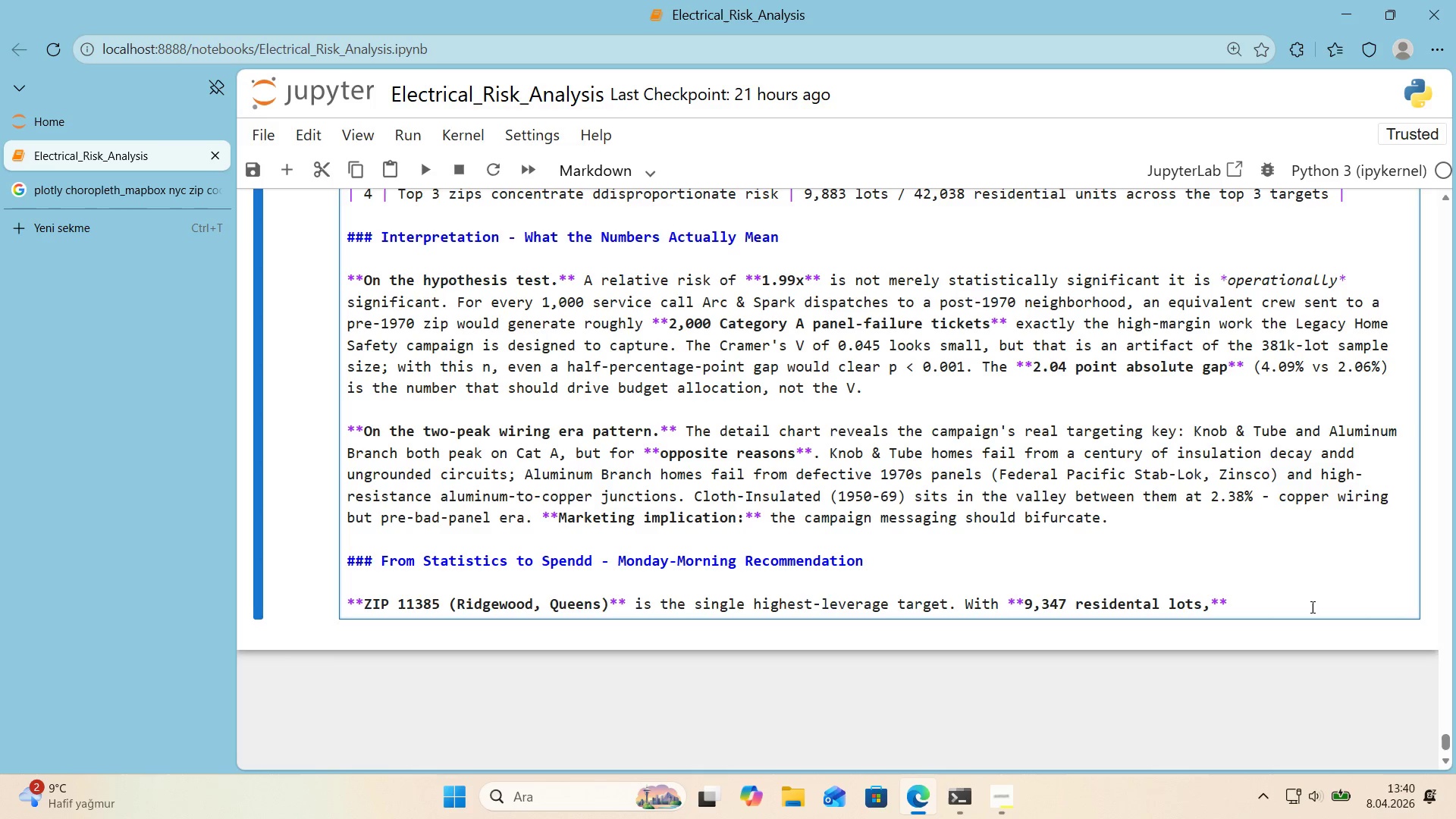 
type( a **96.4% pre-1970 share**, and a CAT a)
key(Backspace)
key(Backspace)
key(Backspace)
key(Backspace)
type(AT )
key(Backspace)
key(Backspace)
key(Backspace)
type(at Arate )
key(Backspace)
key(Backspace)
key(Backspace)
key(Backspace)
key(Backspace)
type( rate of)
 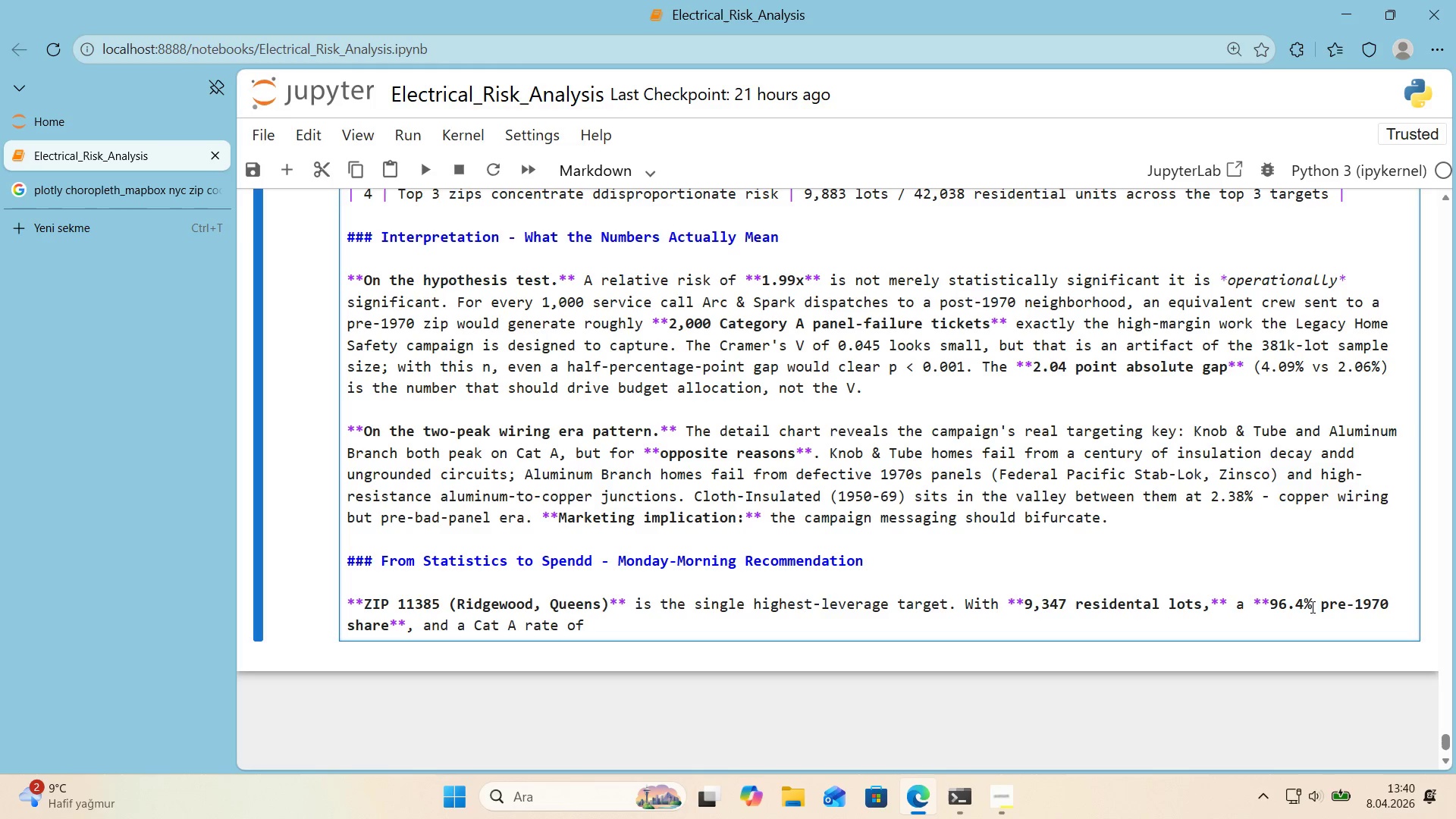 
wait(5.86)
 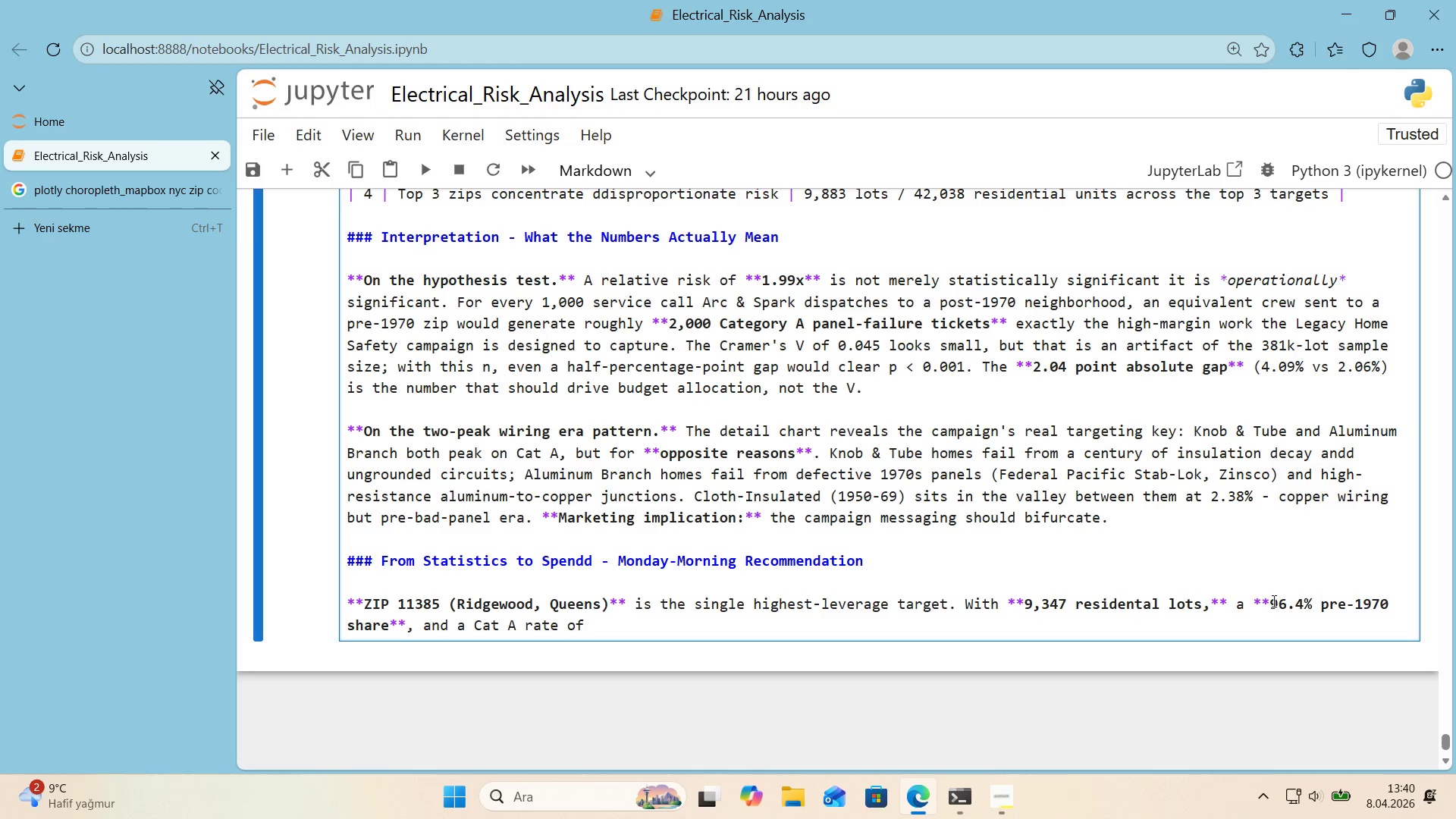 
left_click([613, 631])
 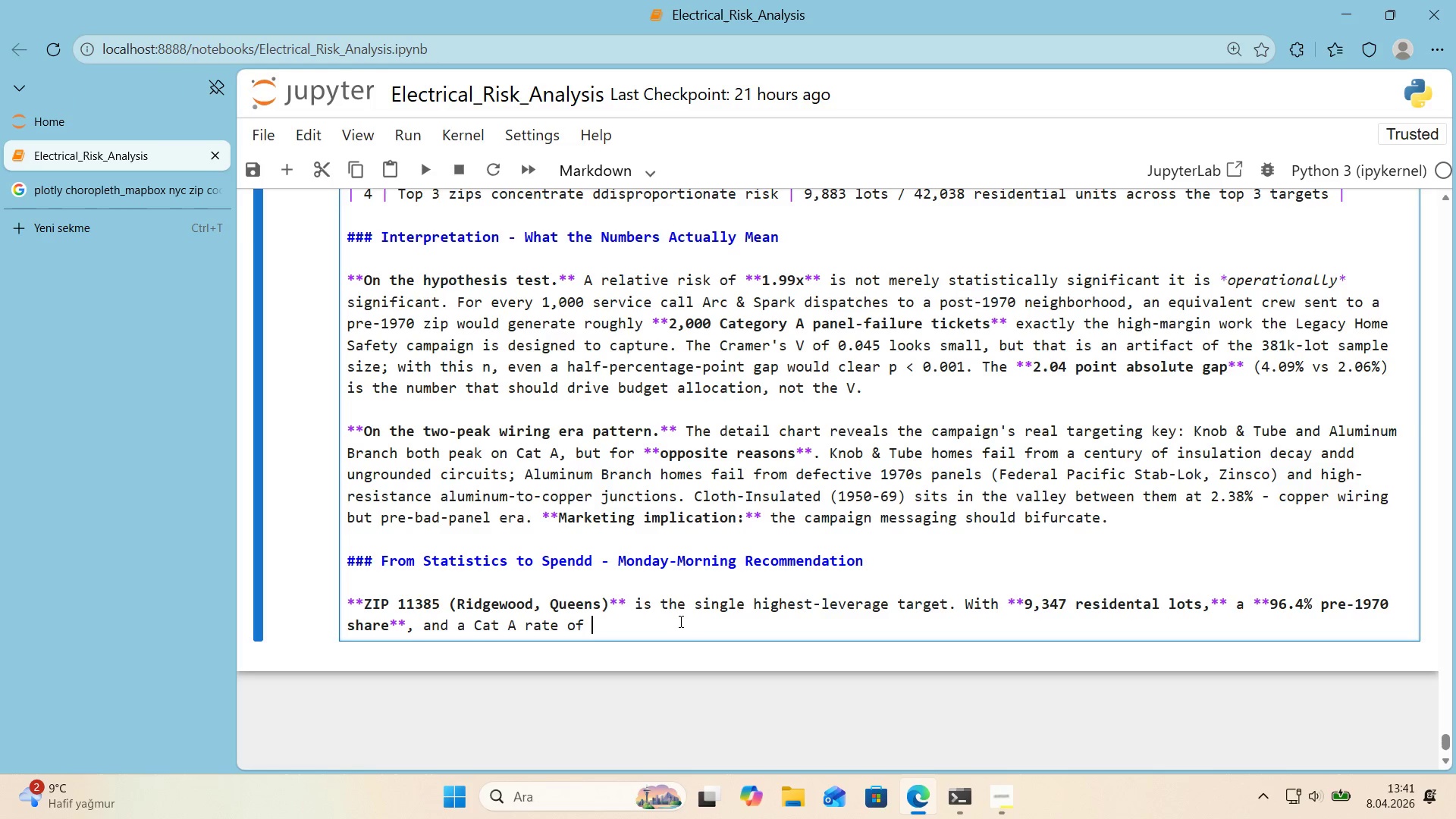 
type(**49.2 per 1,000 lots**, t'h)
key(Backspace)
key(Backspace)
type(h's one ZIP alone)
 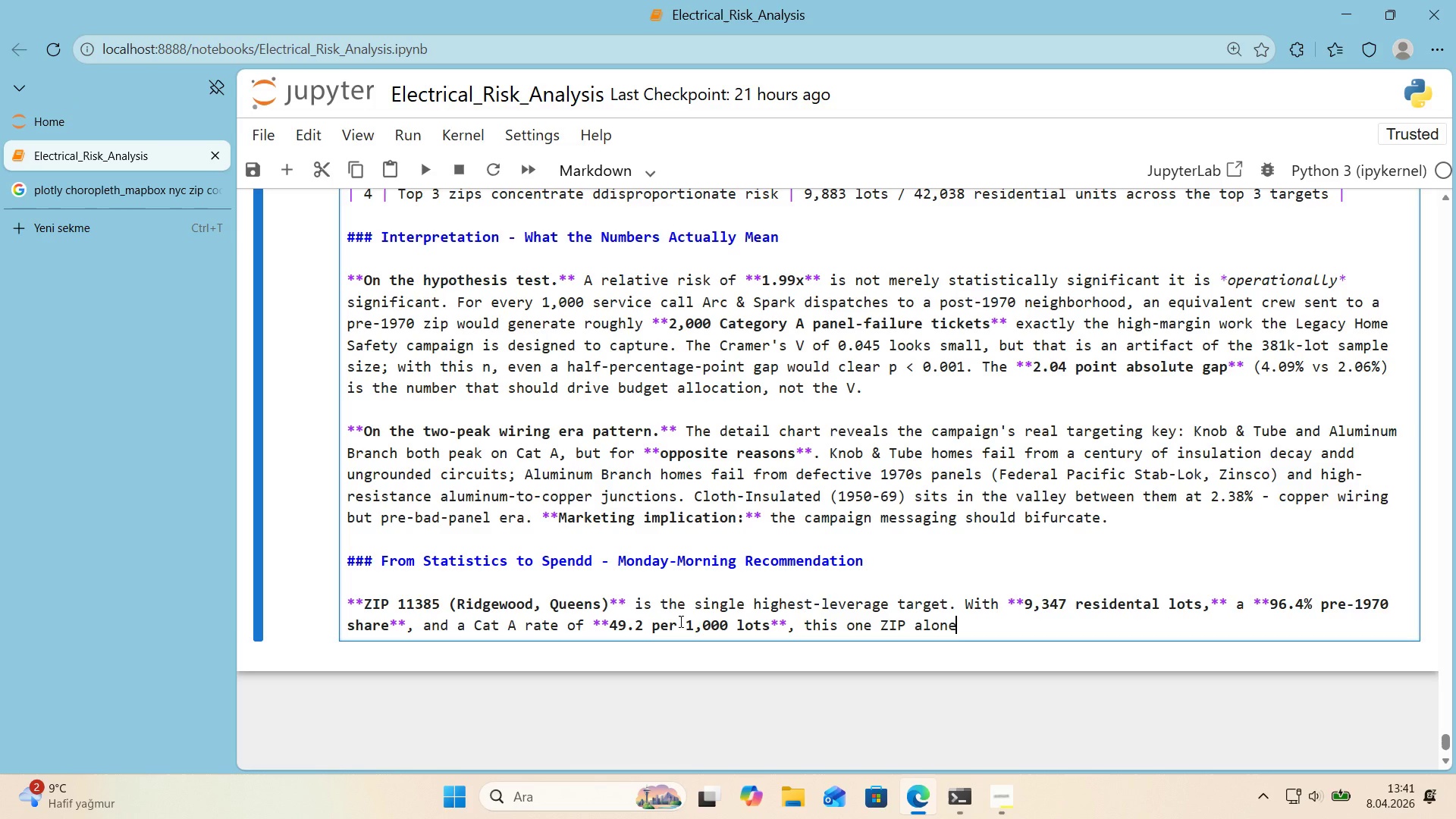 
type( 's expected to generate roughly **460 panel fa'lure )
 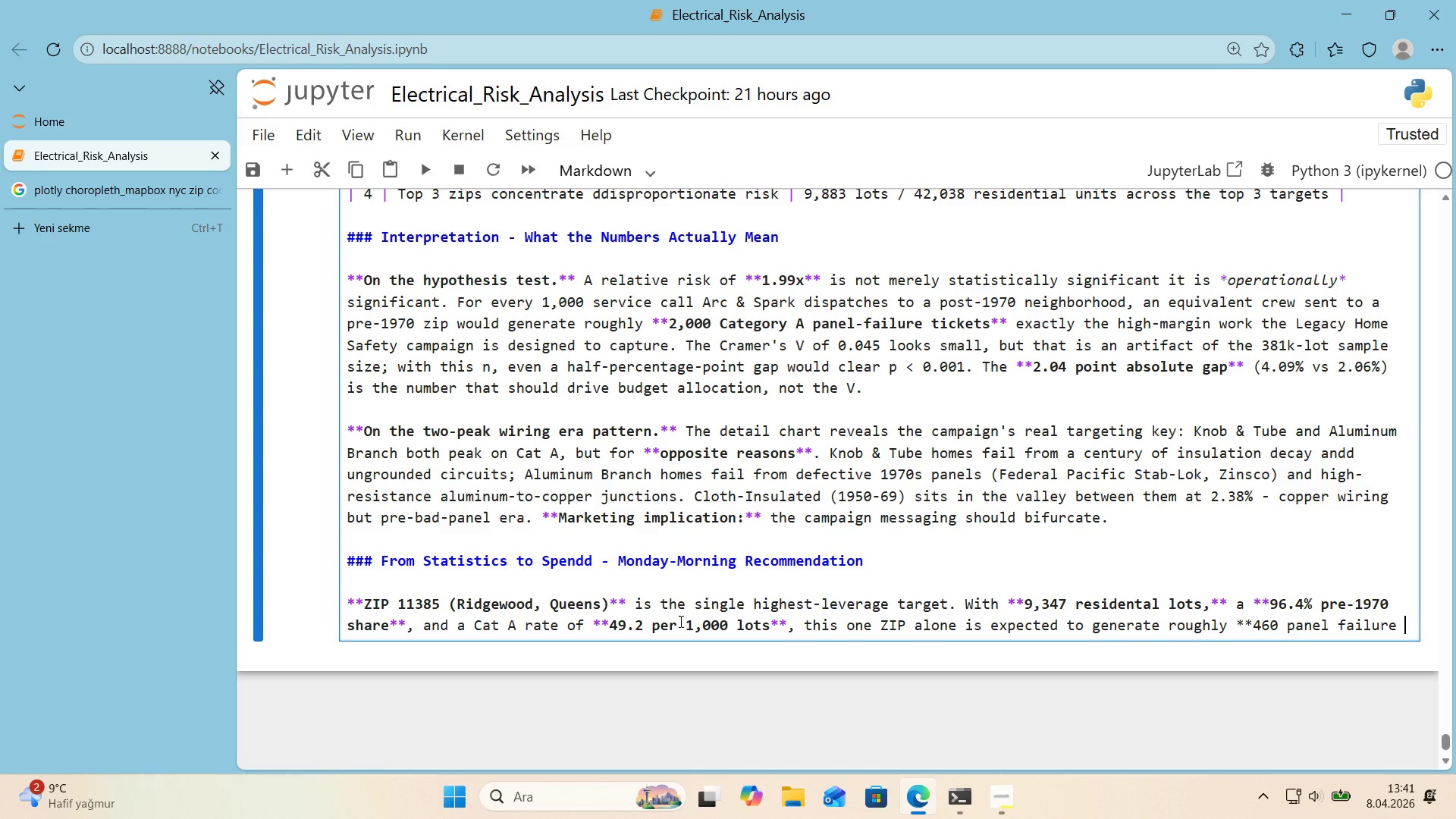 
type(events per year**.)
 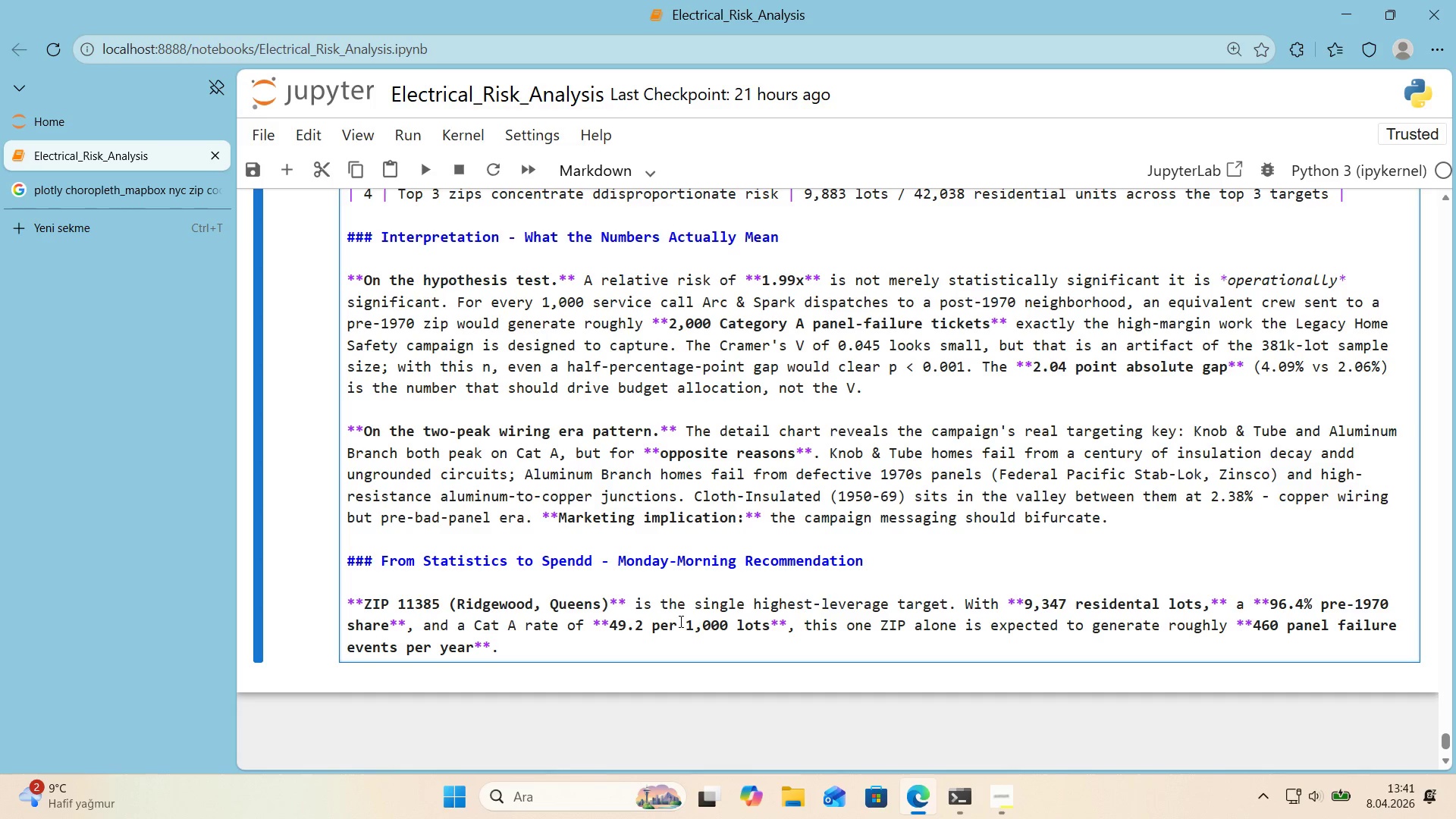 
key(Enter)
 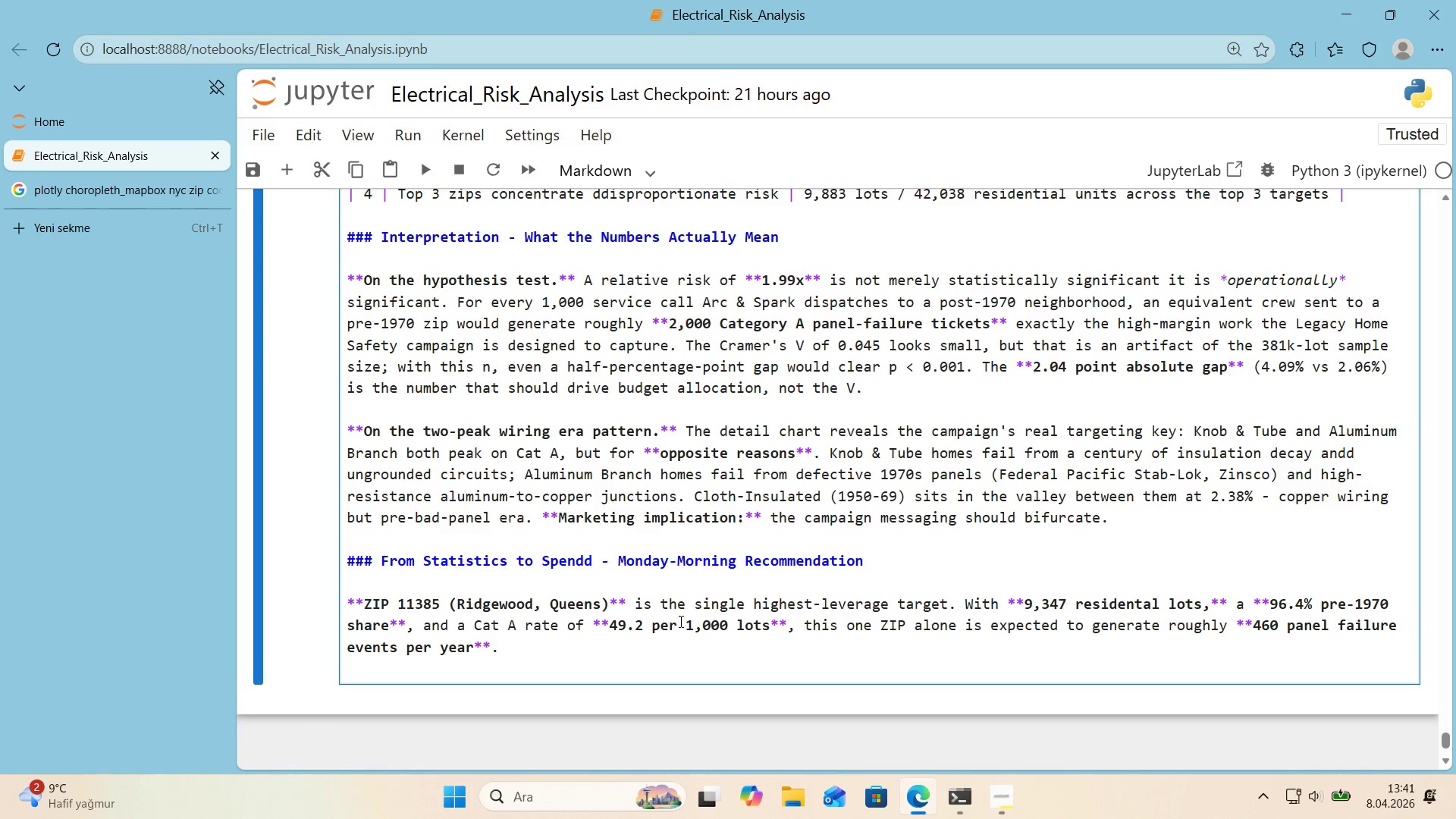 
key(Enter)
 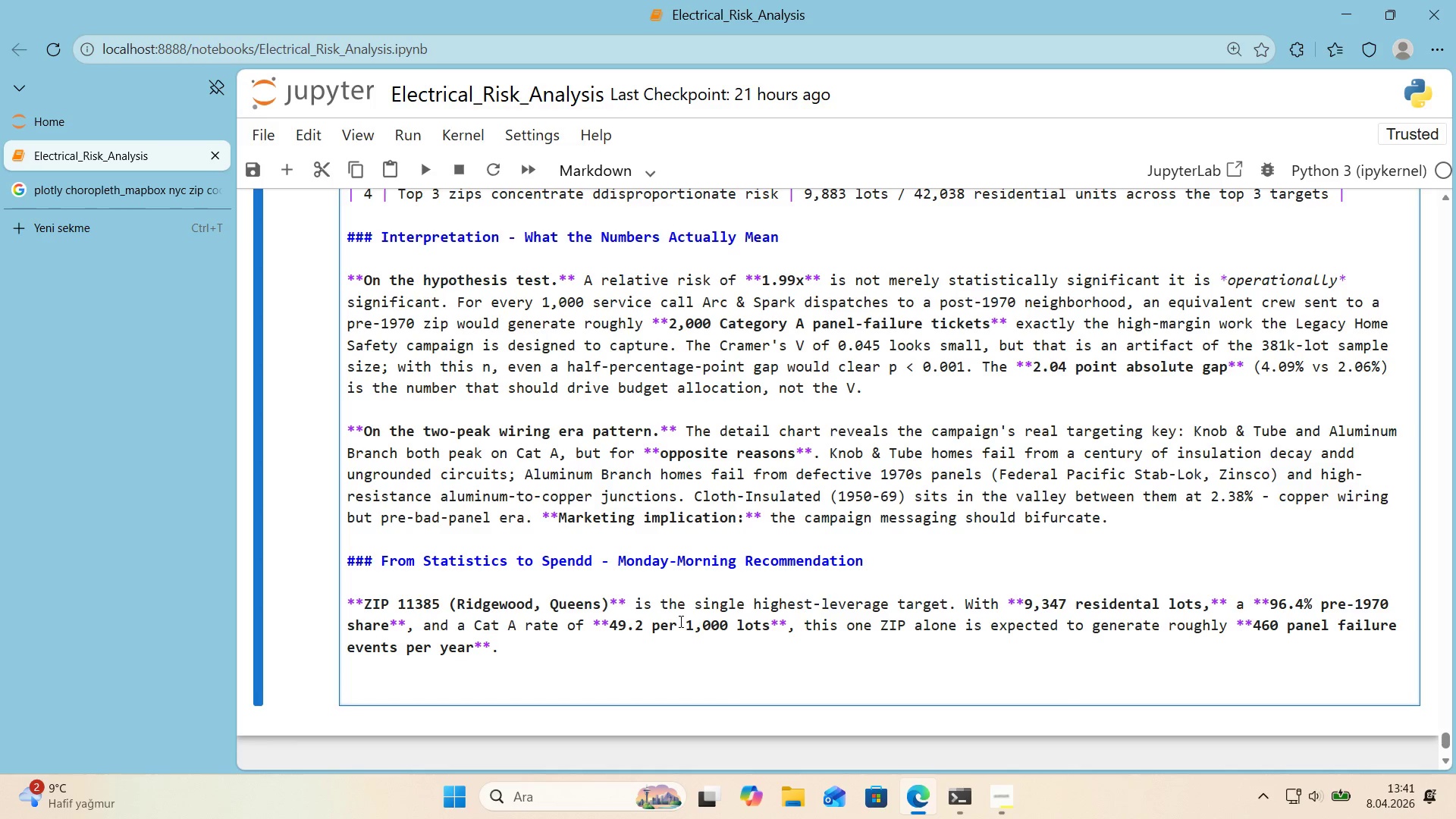 
type(**ZIPs 10033 annd 10032 )
 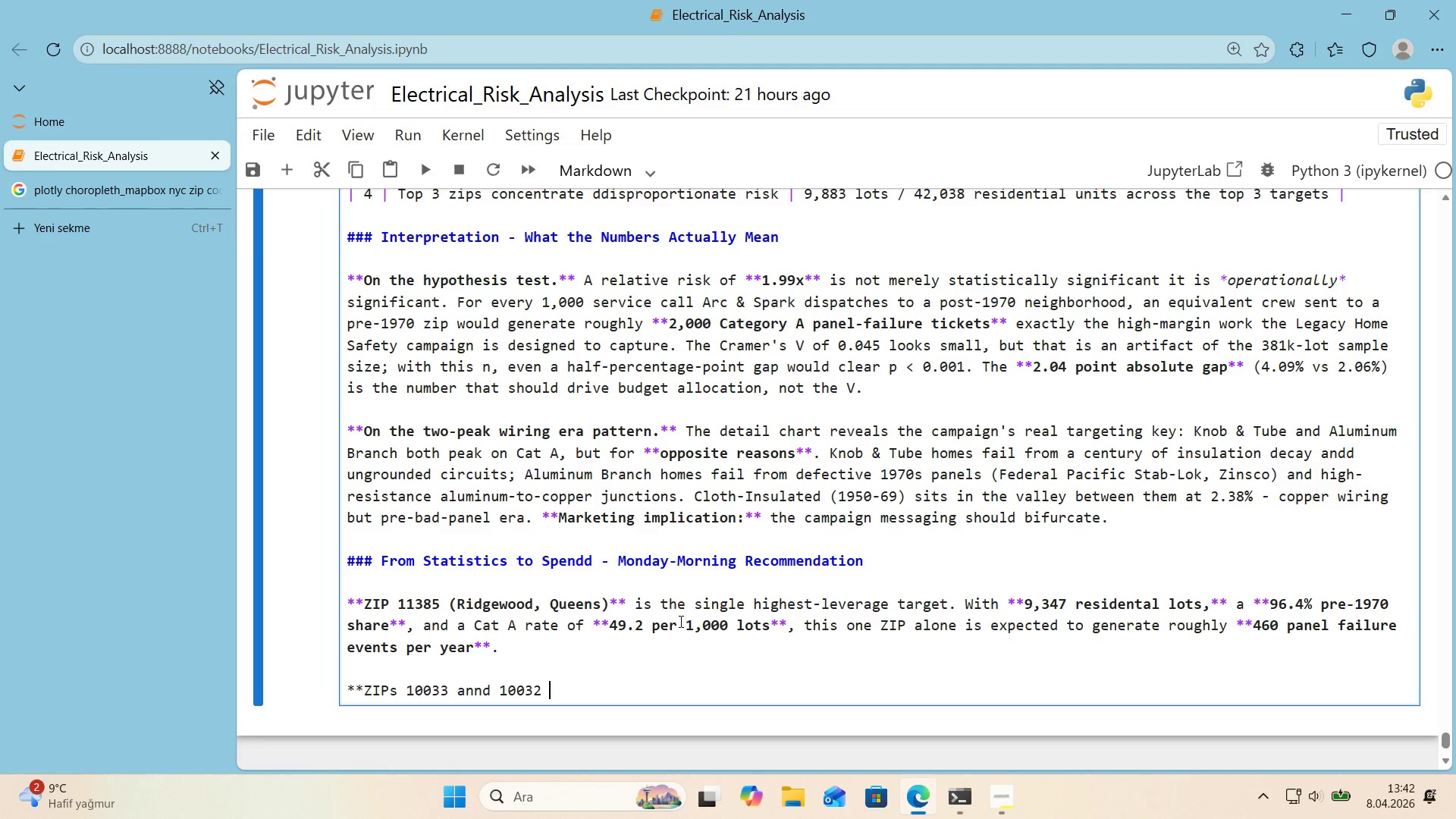 
type(*()
 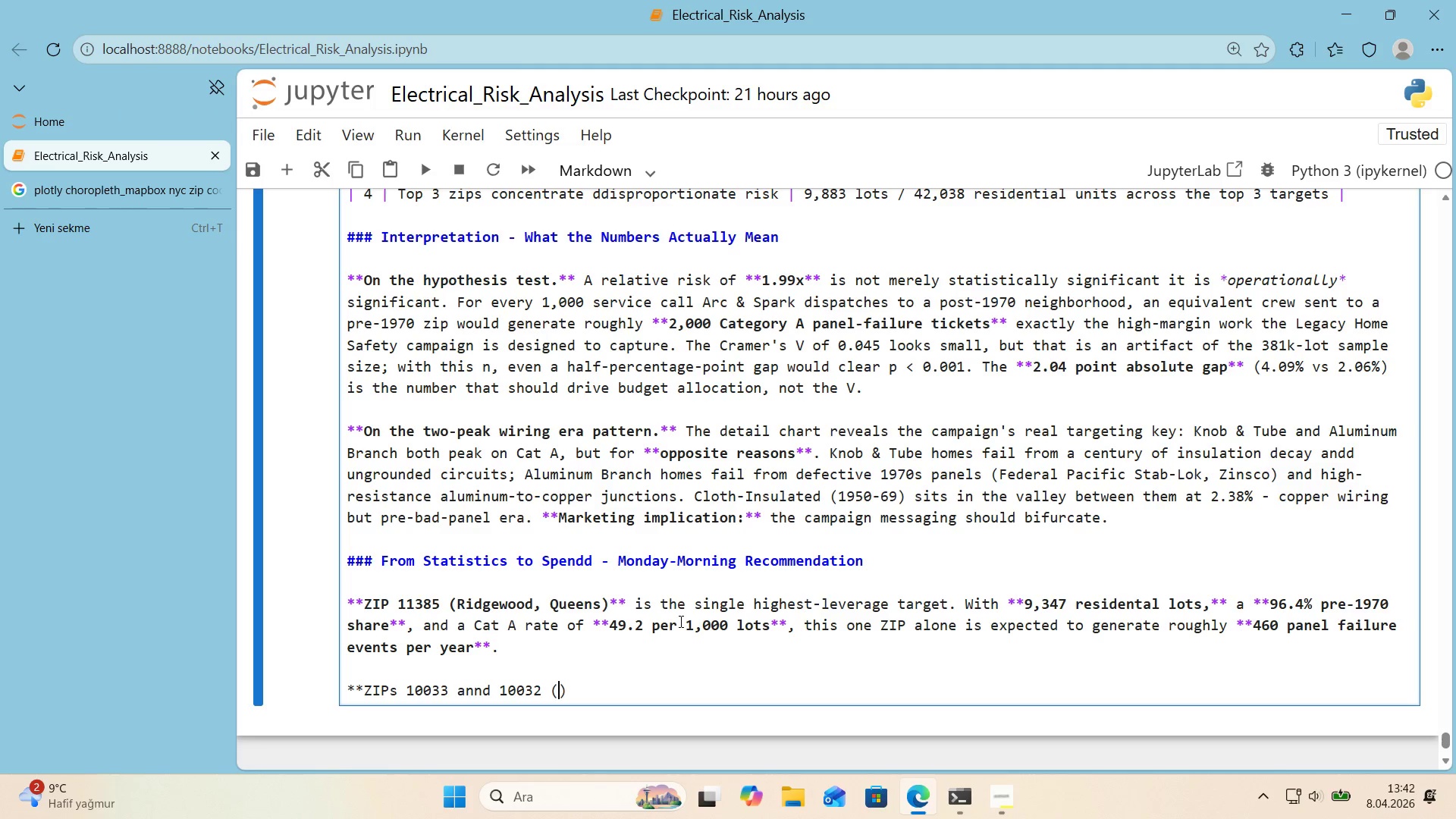 
key(ArrowLeft)
 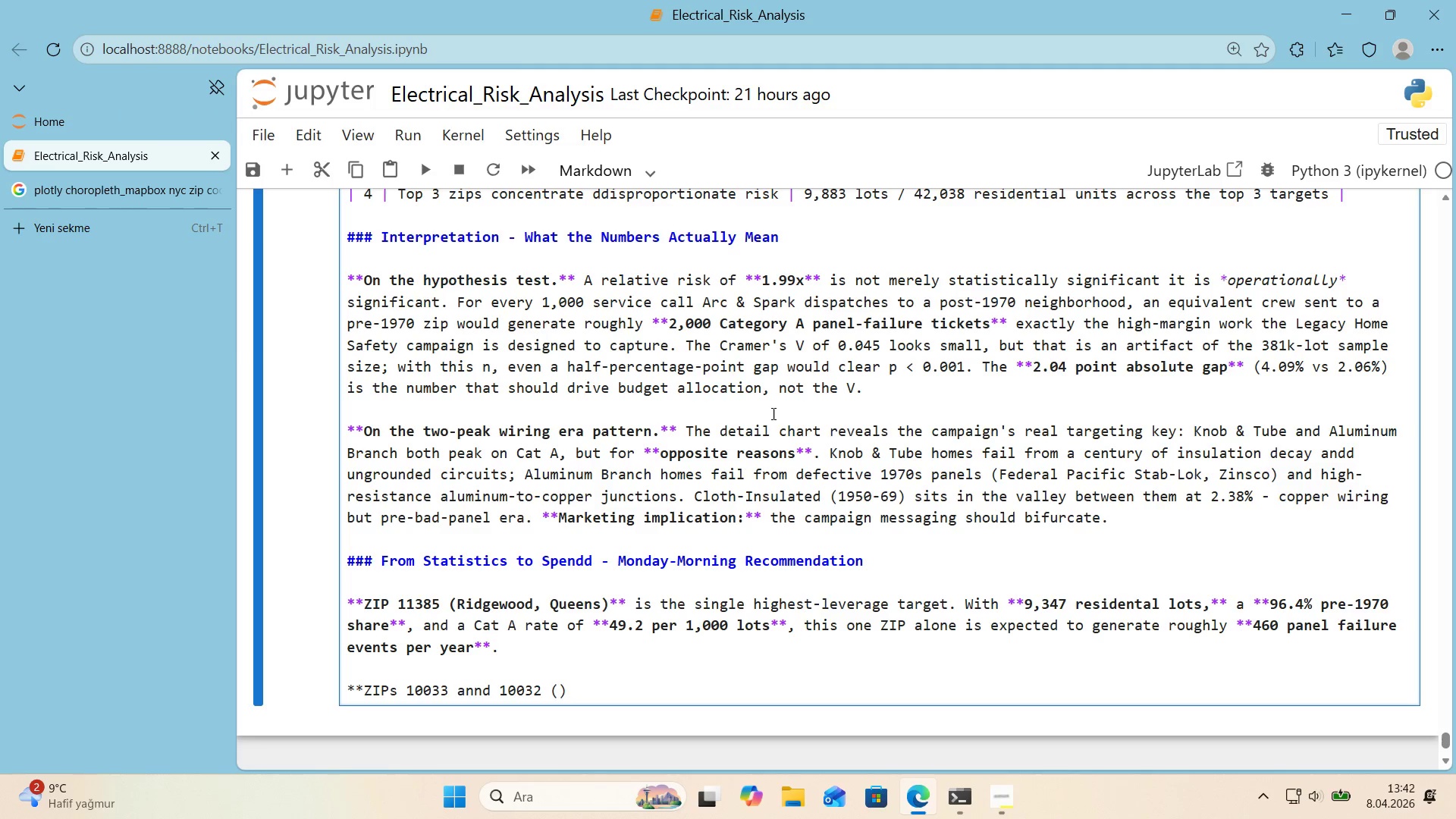 
scroll: coordinate [730, 405], scroll_direction: down, amount: 1.0
 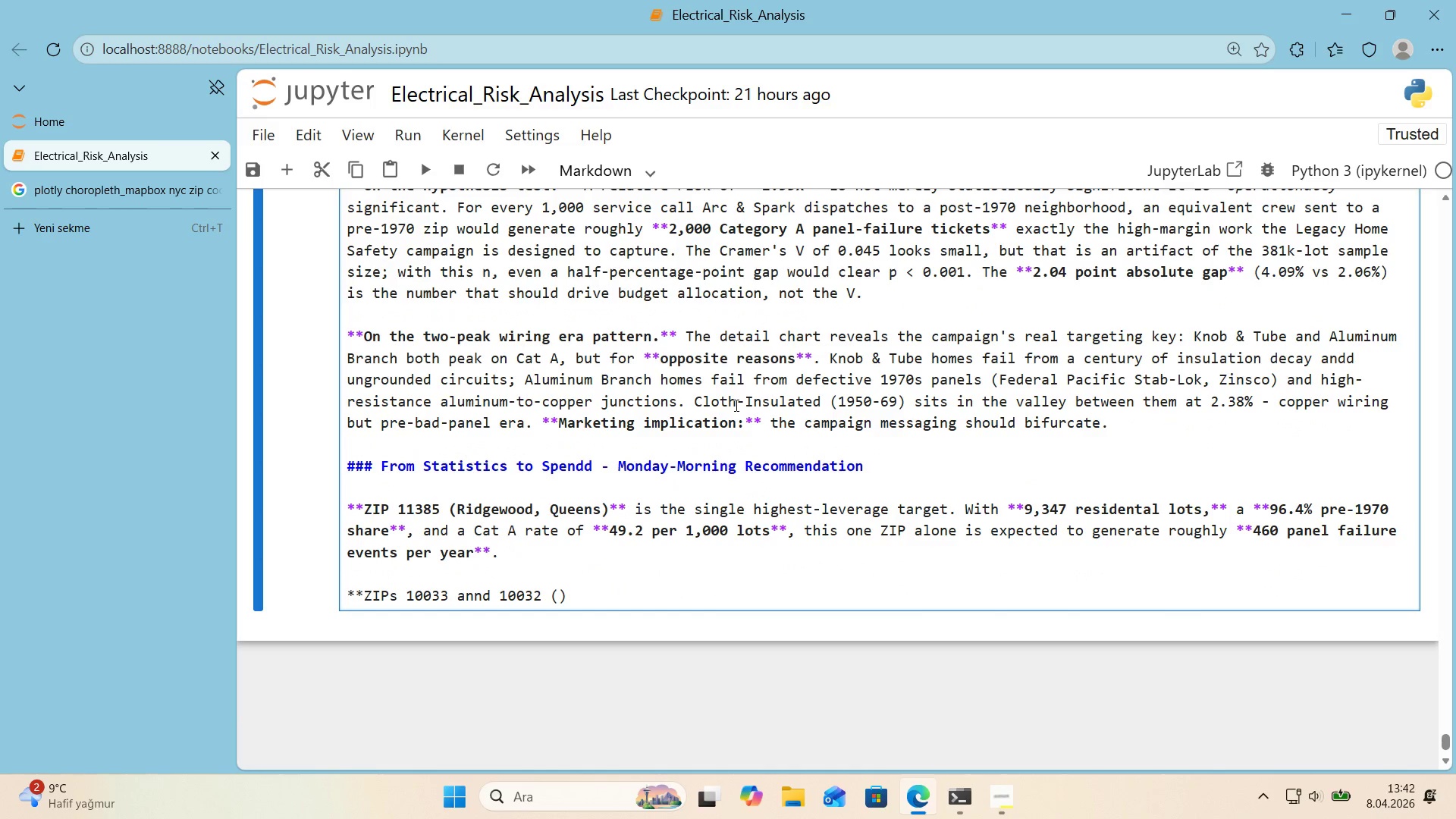 
type(Wash'ngton Hee')
key(Backspace)
key(Backspace)
type('ghts, Manhattan)
 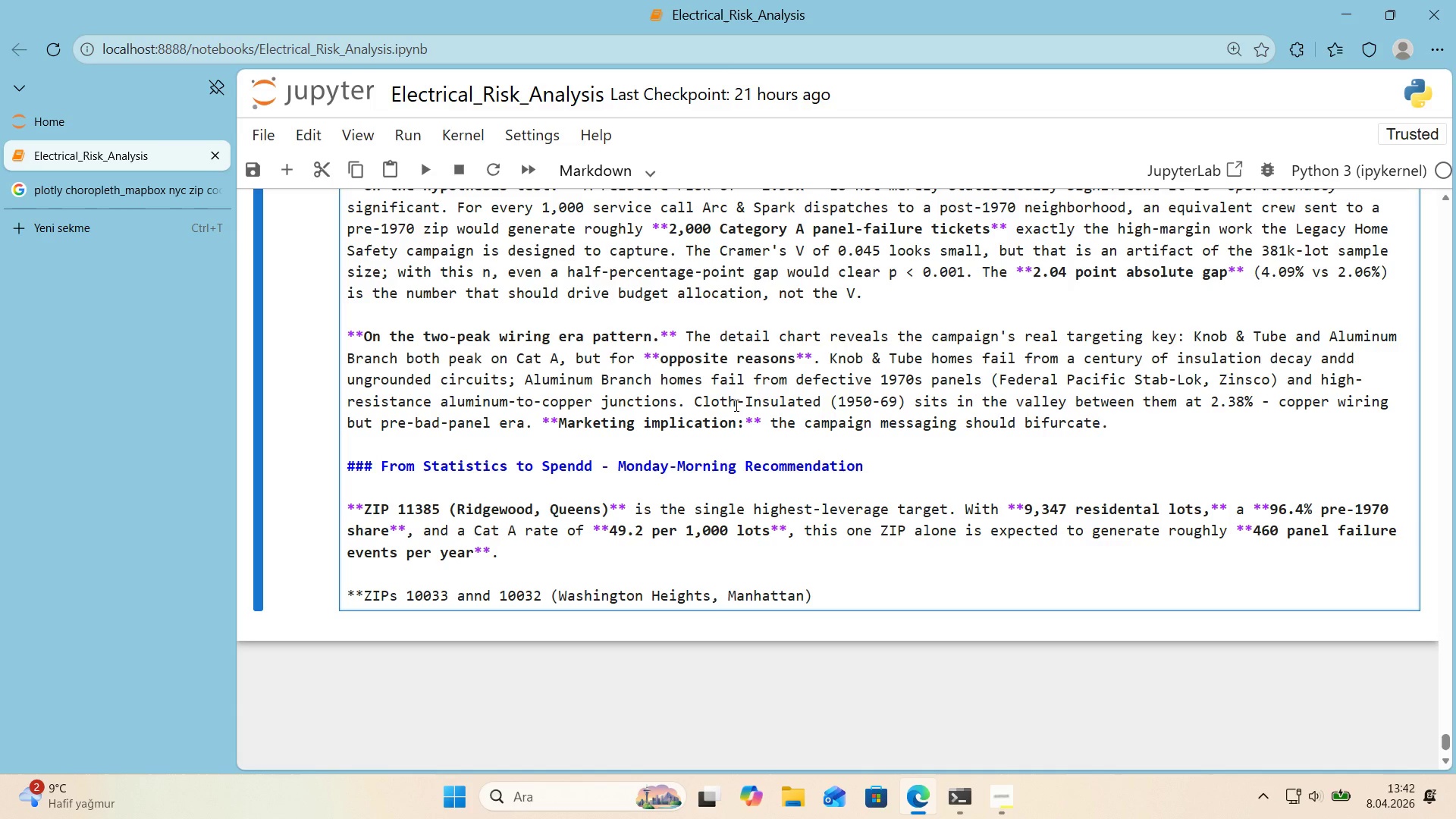 
key(ArrowRight)
 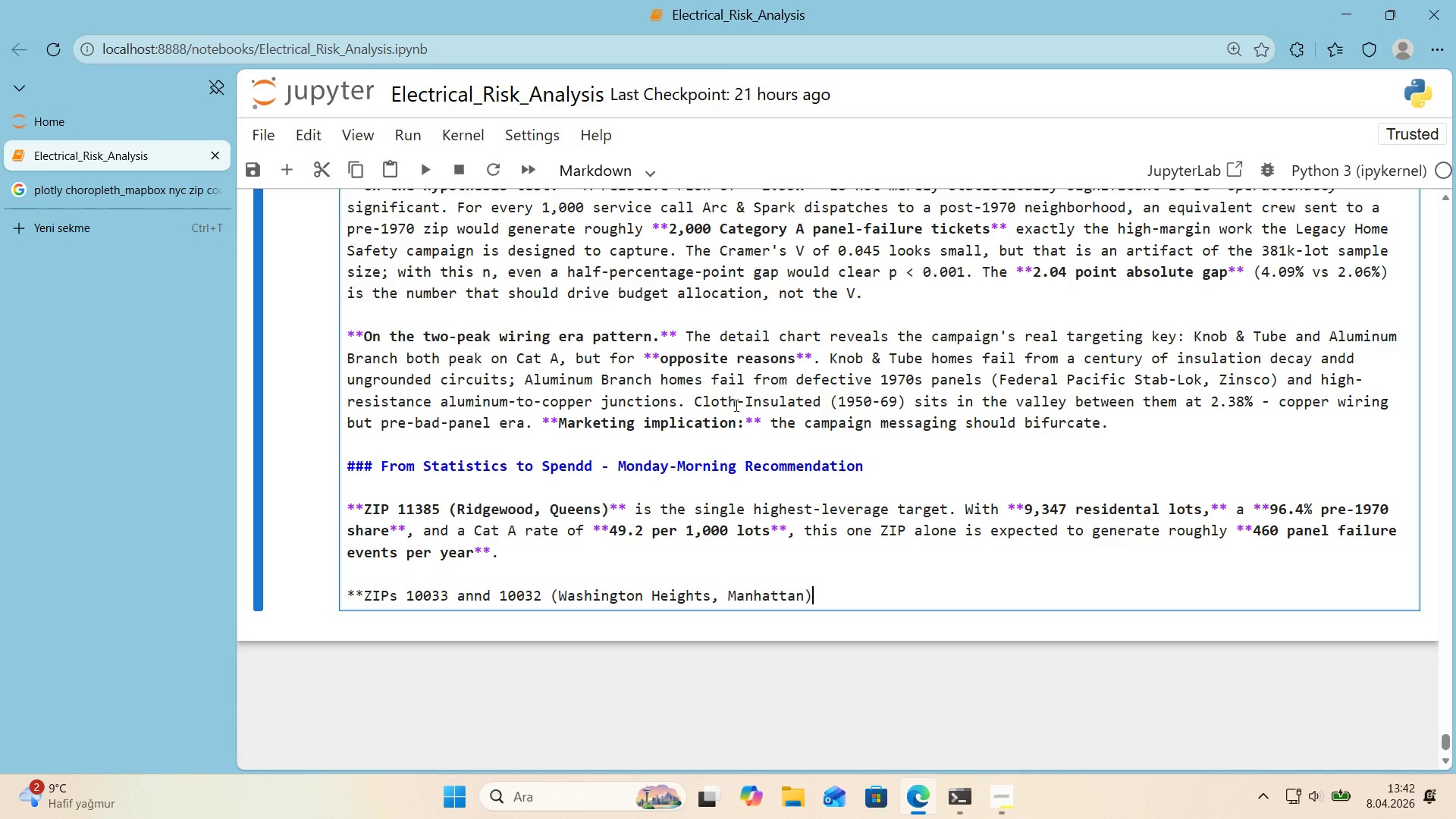 
type(** are smaller 'n lot count *()
 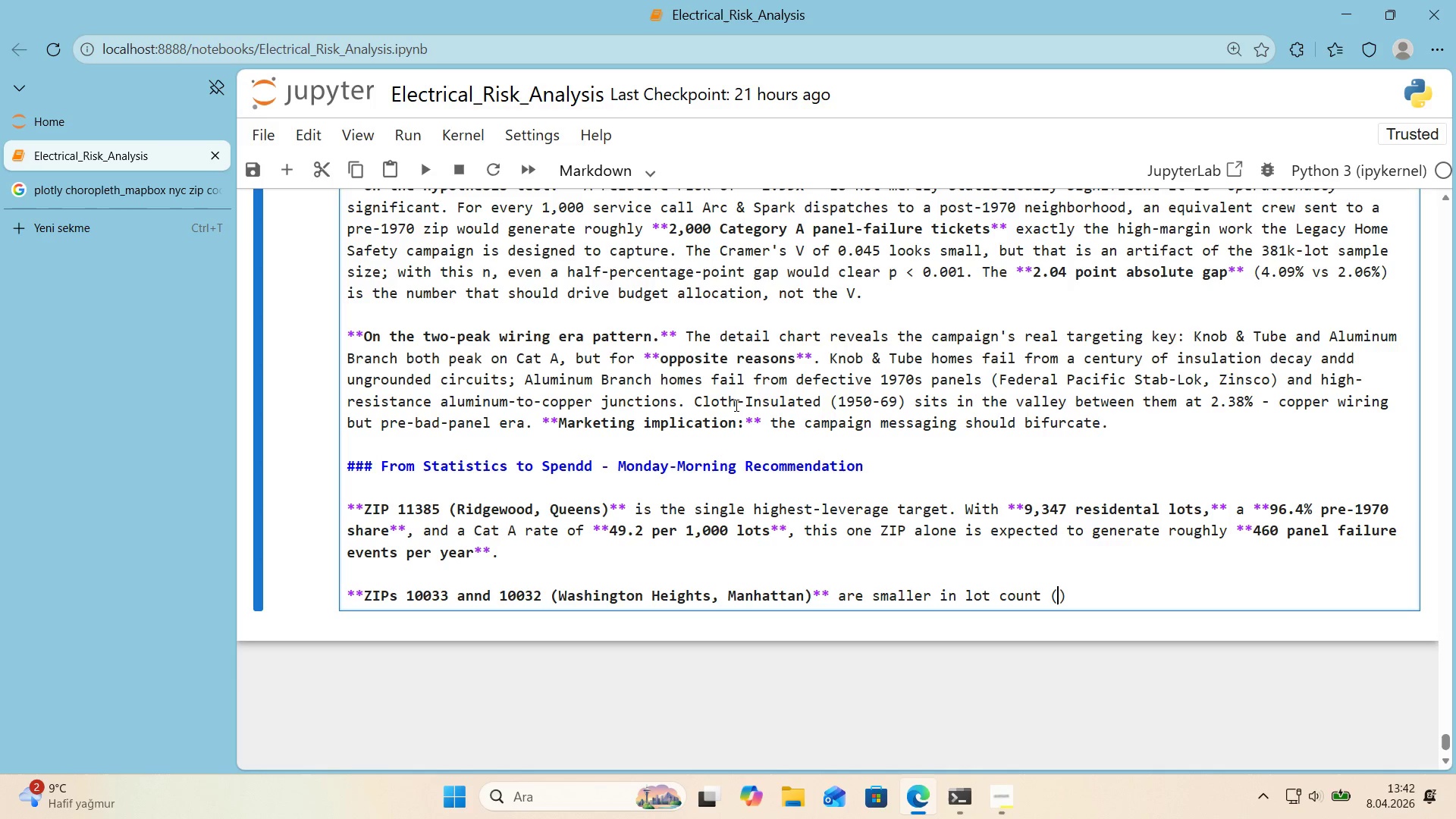 
key(ArrowLeft)
 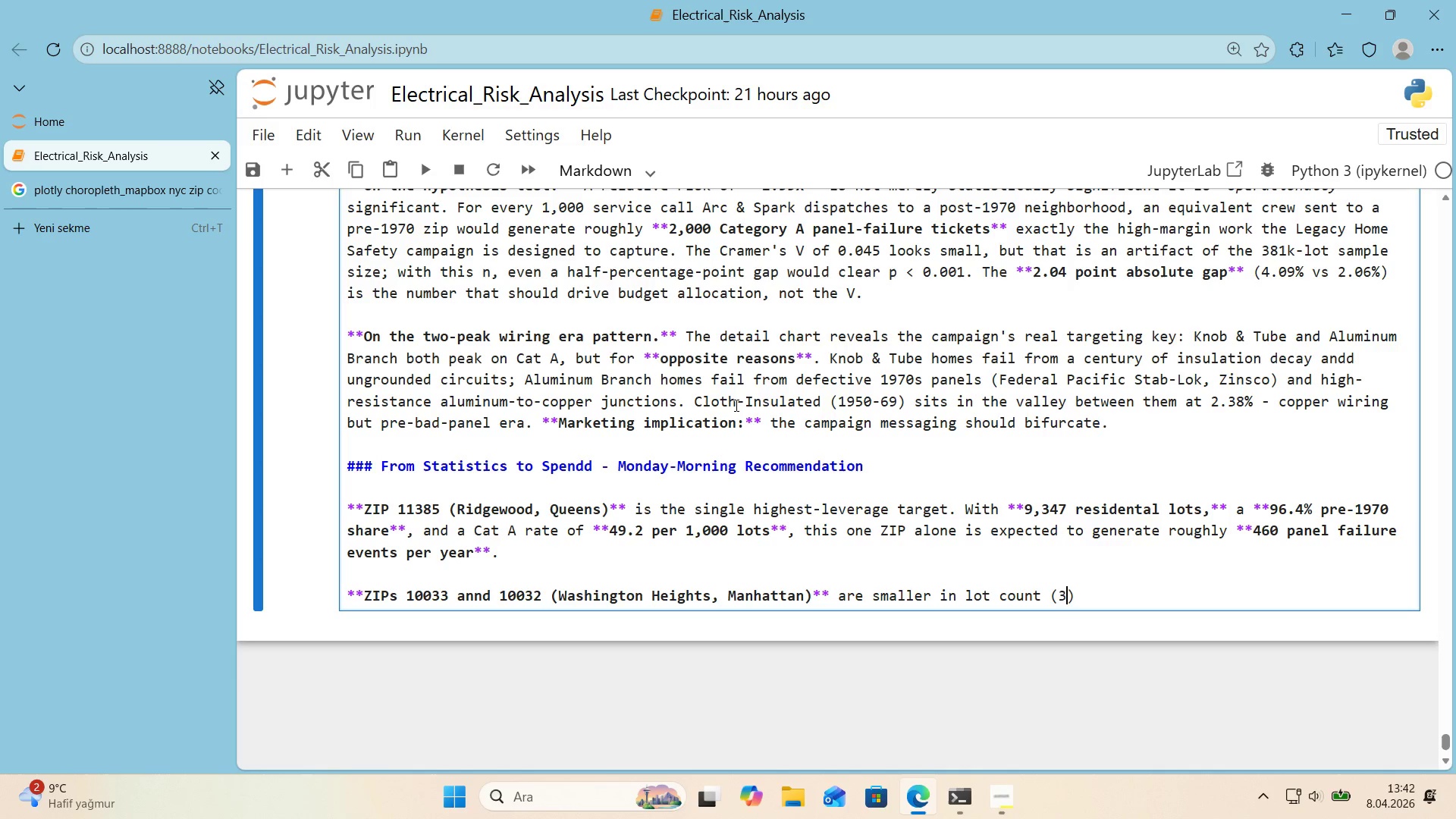 
type(308 and 228)
 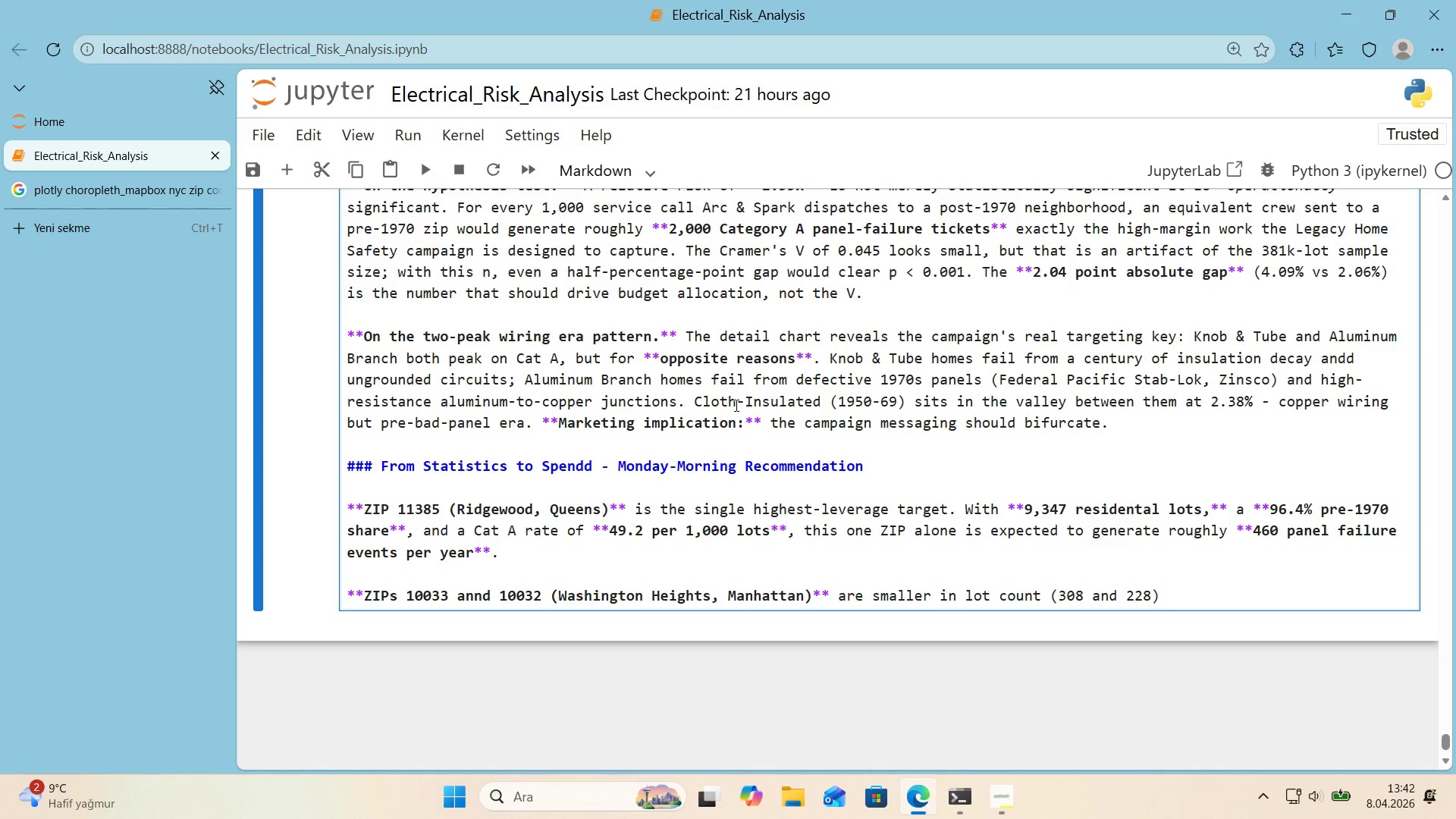 
key(ArrowRight)
 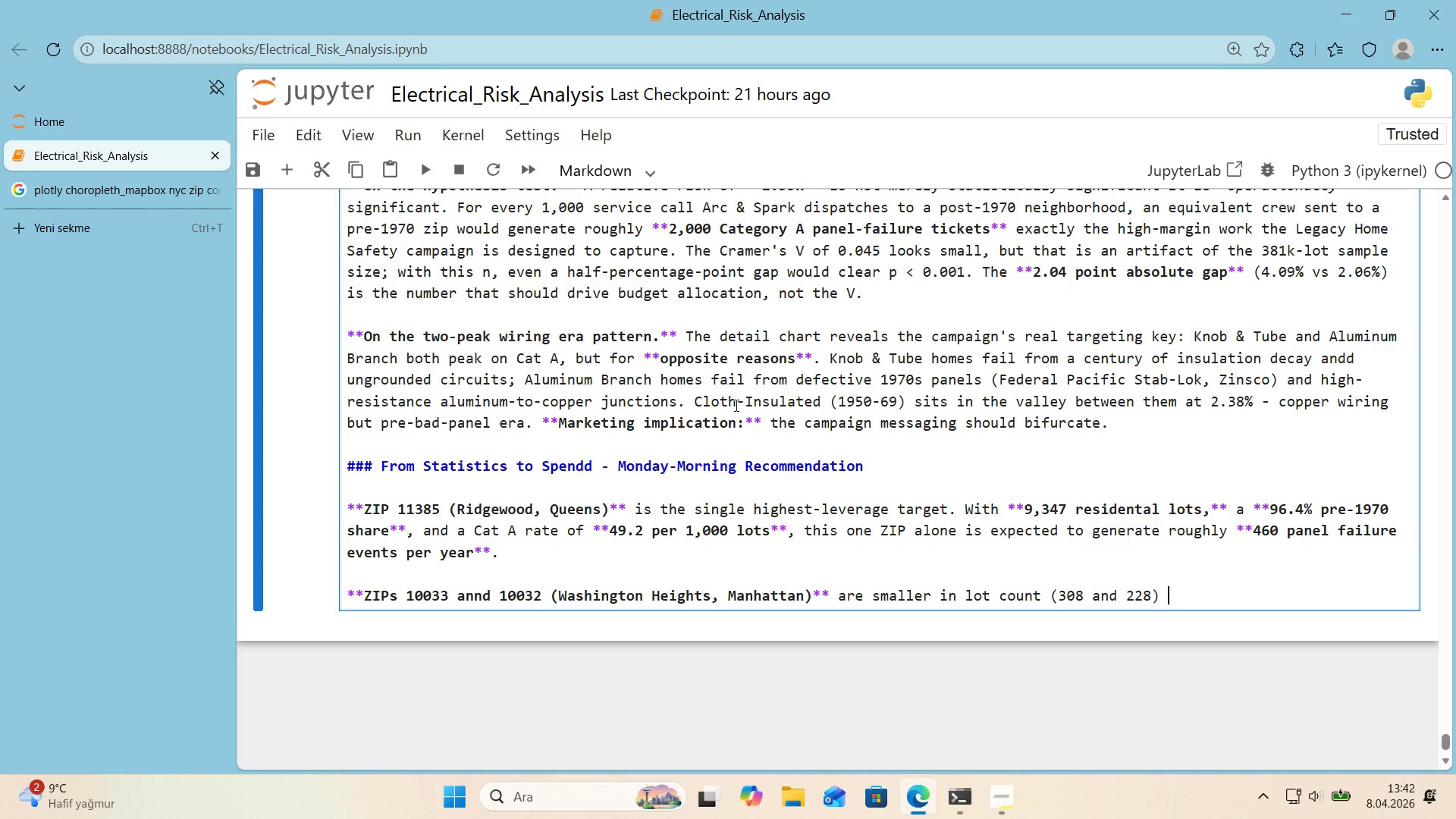 
type( but carry the **h'hg)
key(Backspace)
key(Backspace)
type(ghest )
 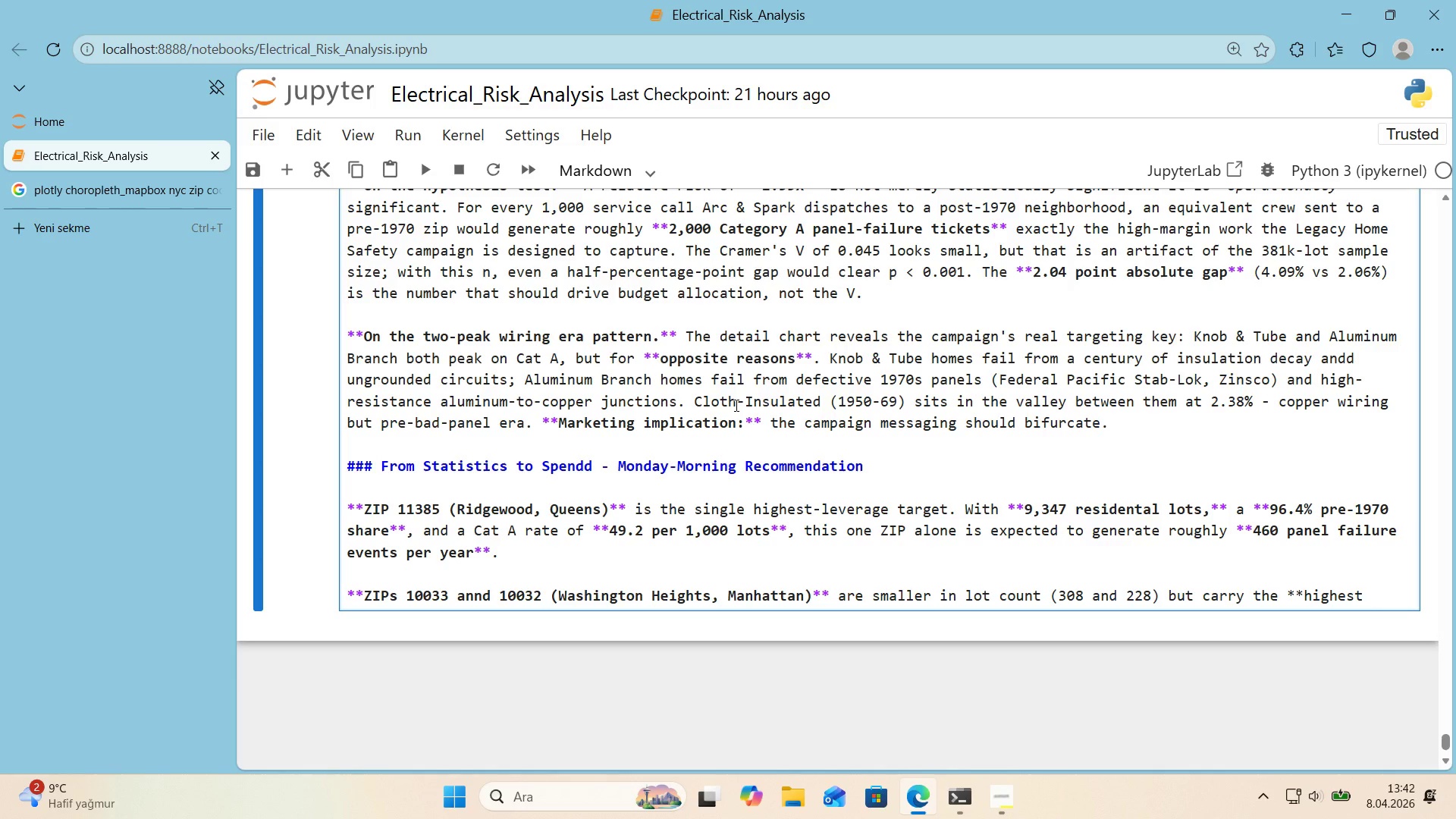 
type(pre-1970 concentrat'ons 'nt he)
key(Backspace)
key(Backspace)
key(Backspace)
key(Backspace)
type( the )
 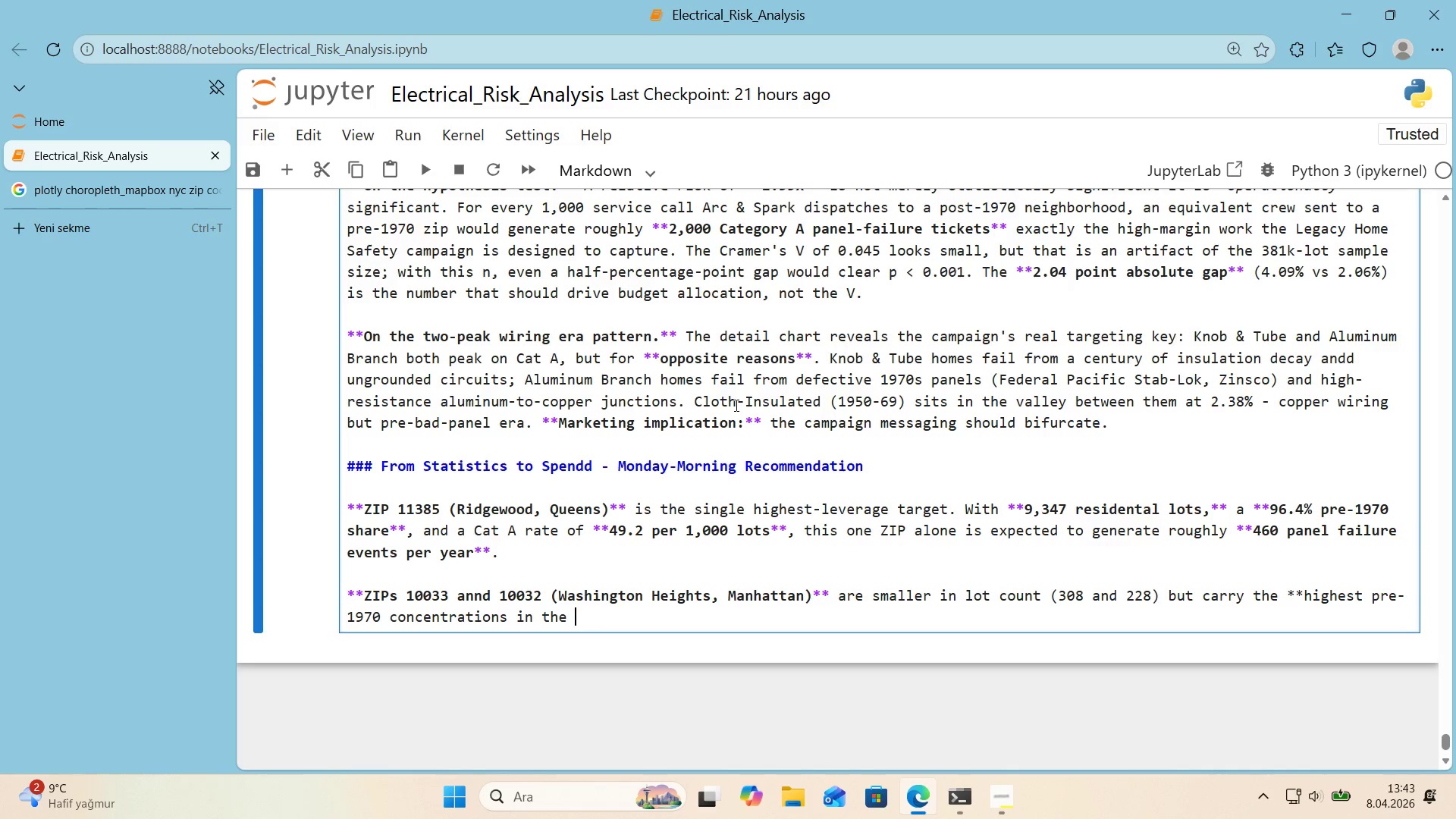 
wait(9.66)
 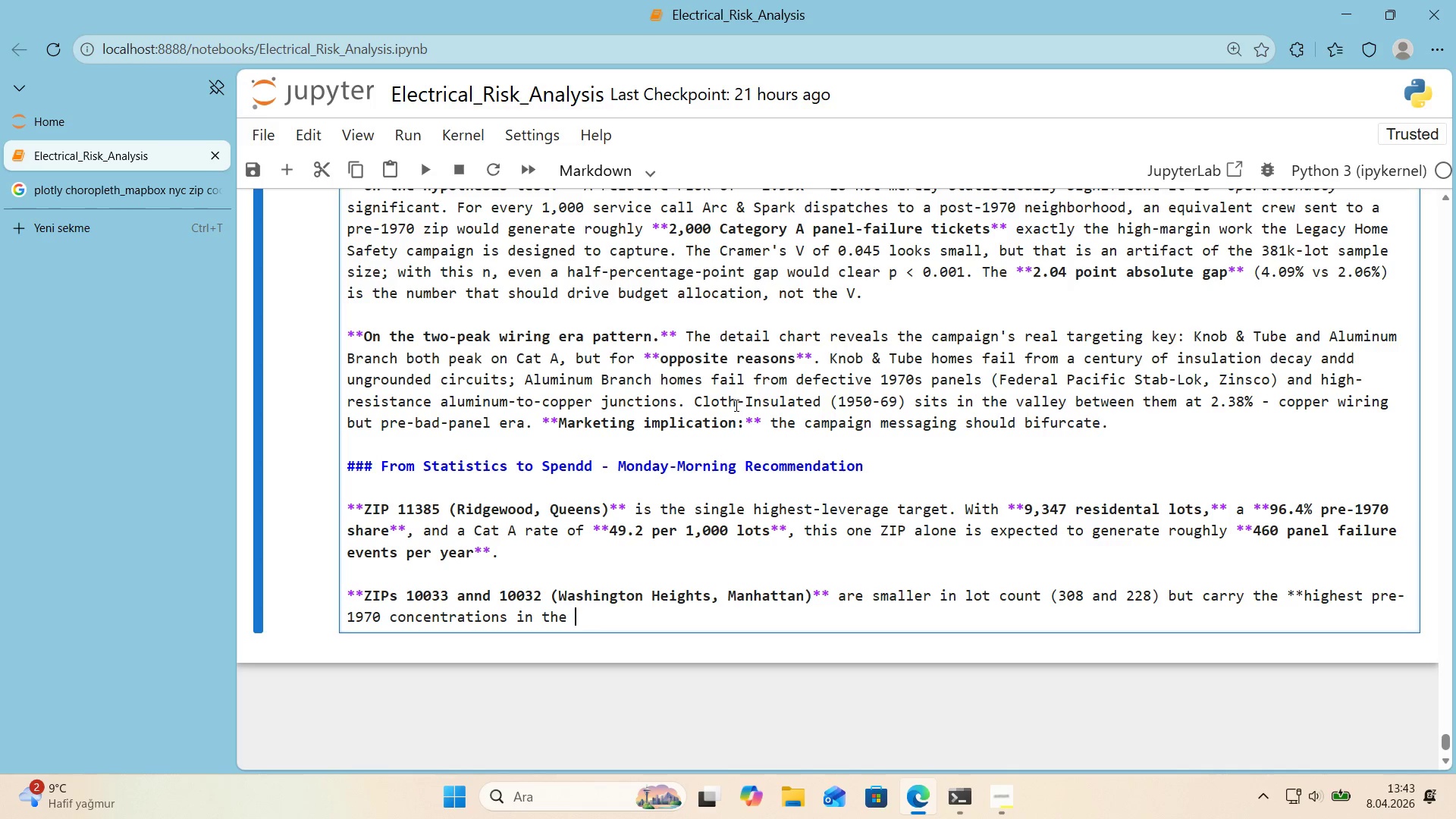 
type(dataset *()
 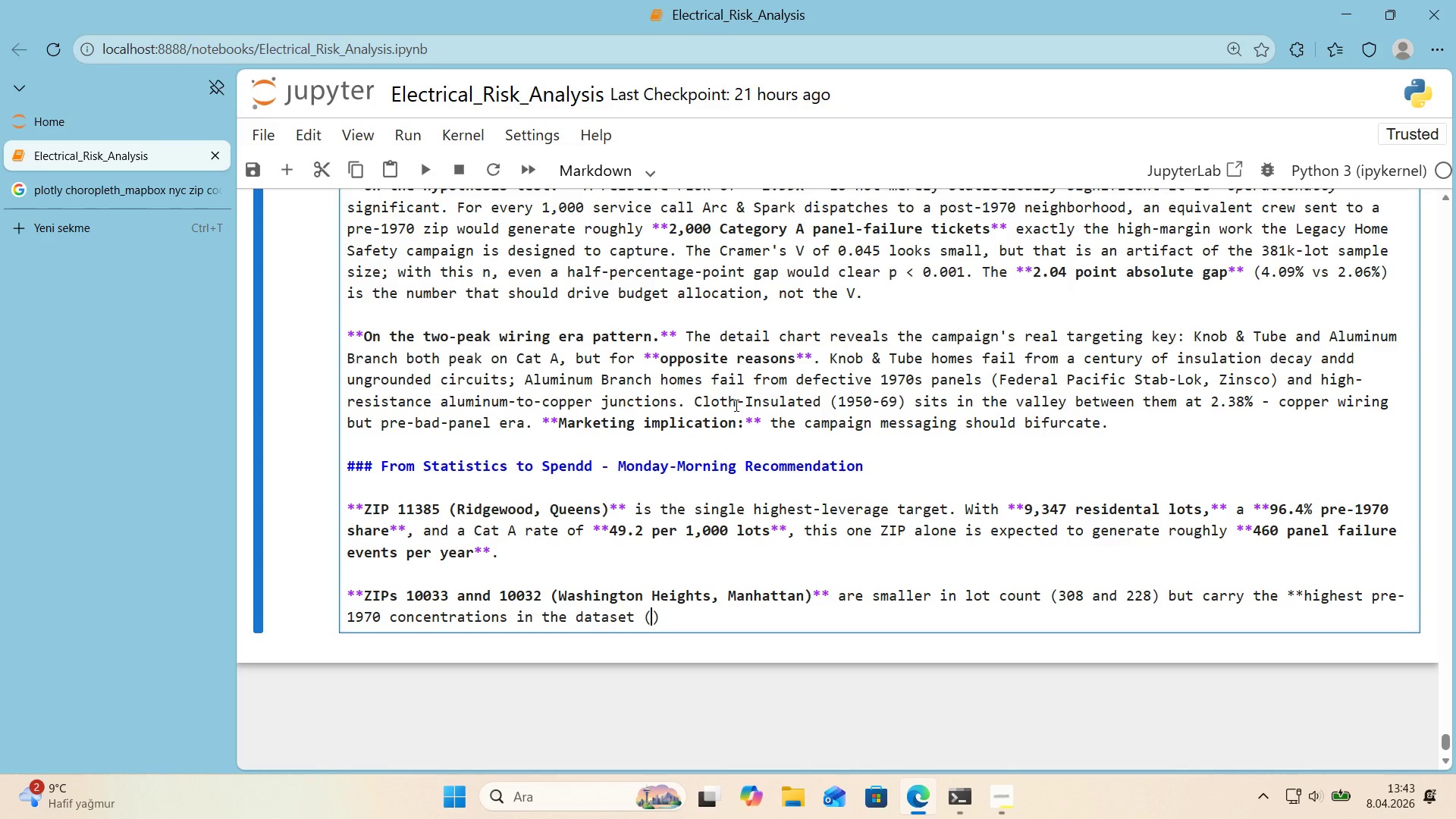 
 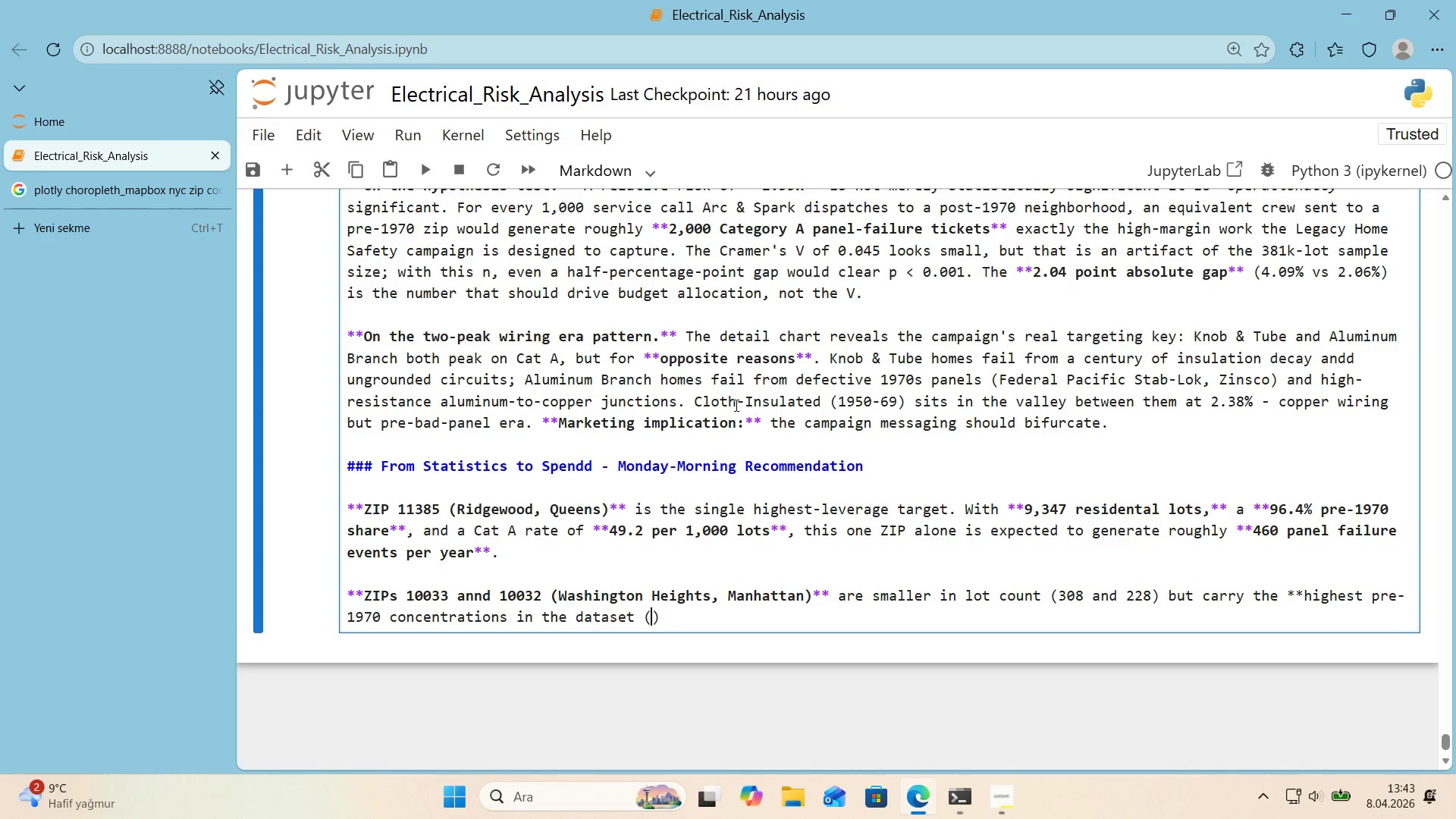 
key(ArrowLeft)
 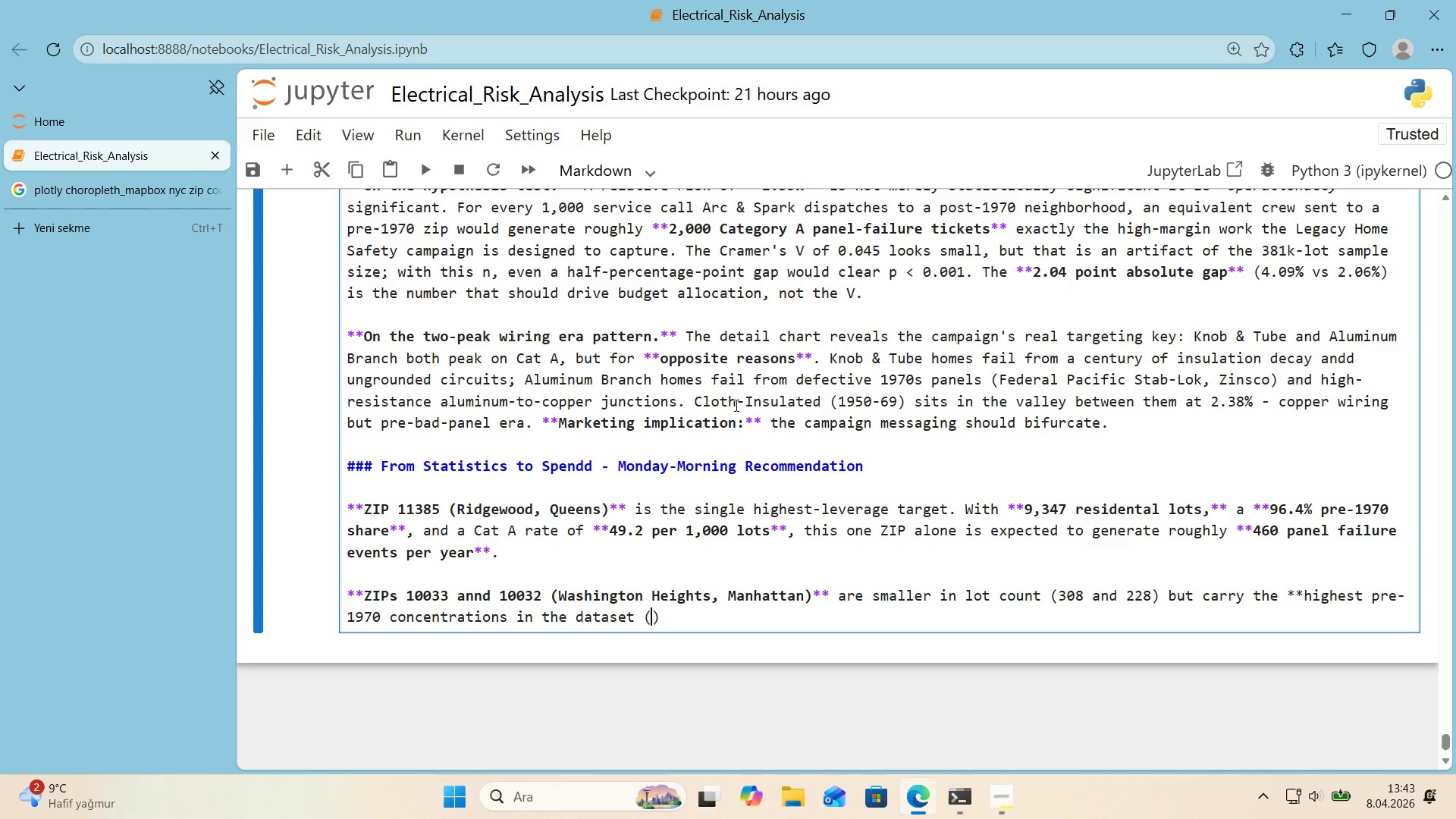 
type(97.7% amd 95.2%)
 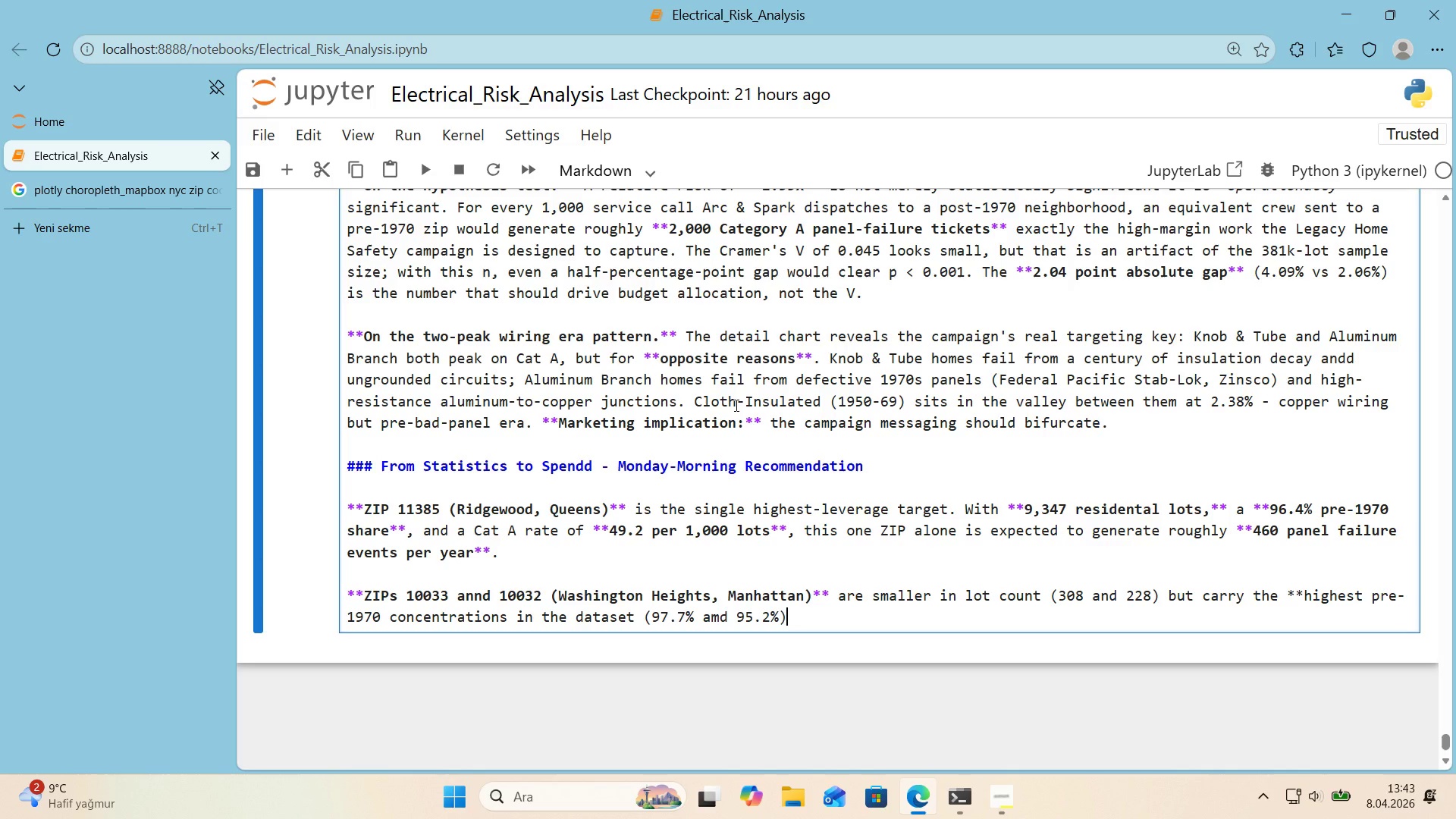 
 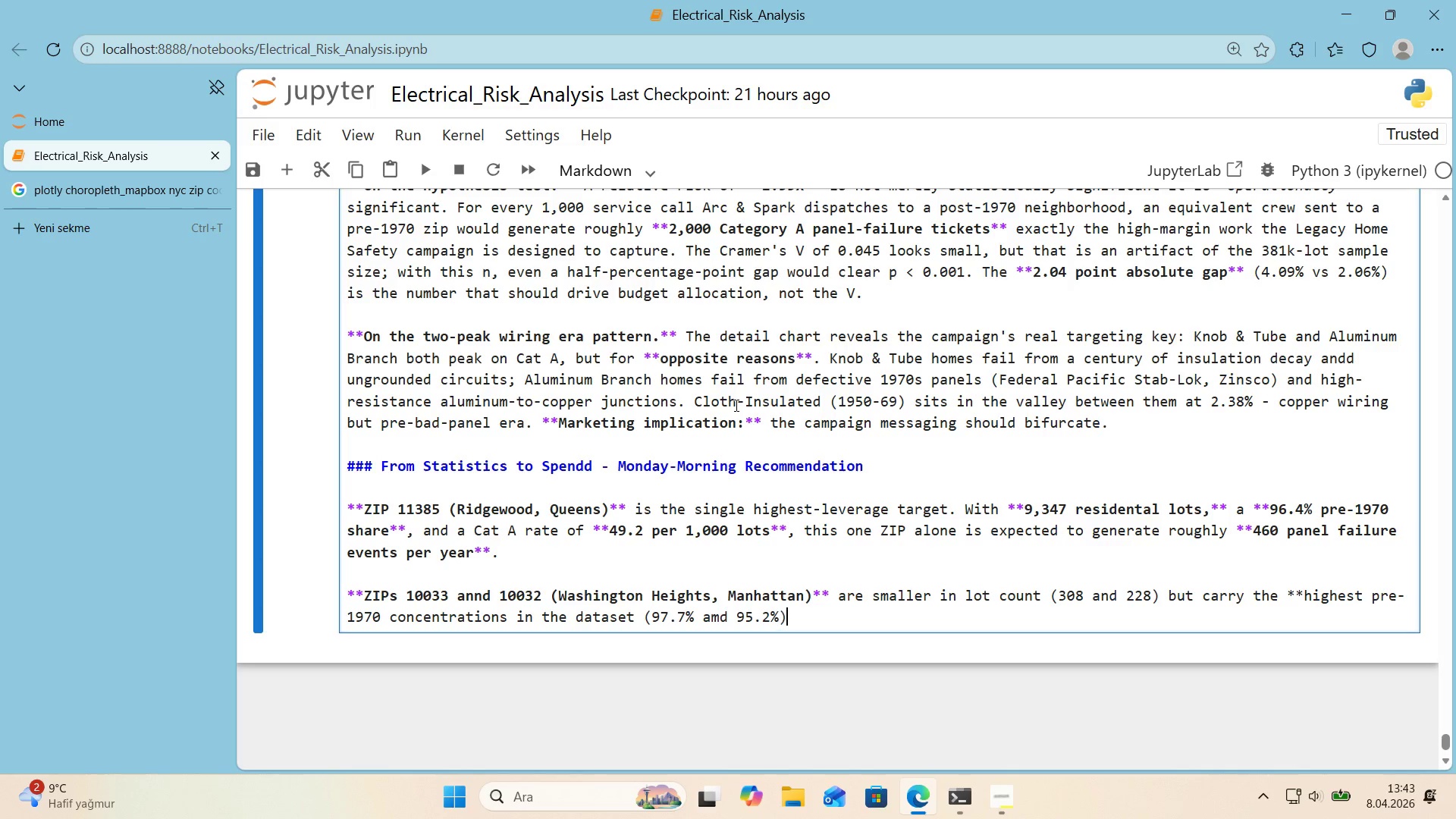 
key(ArrowRight)
 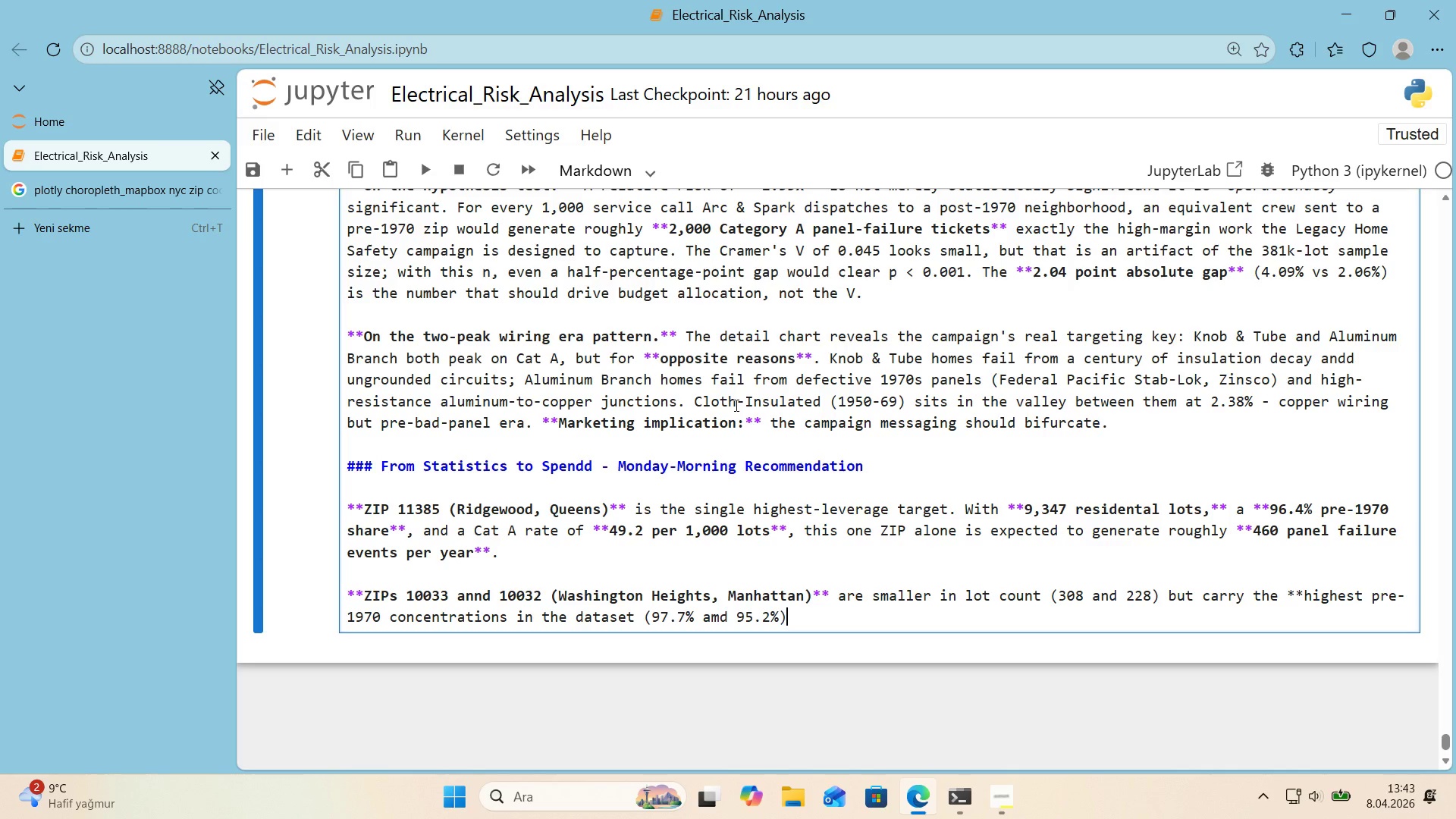 
key(Space)
 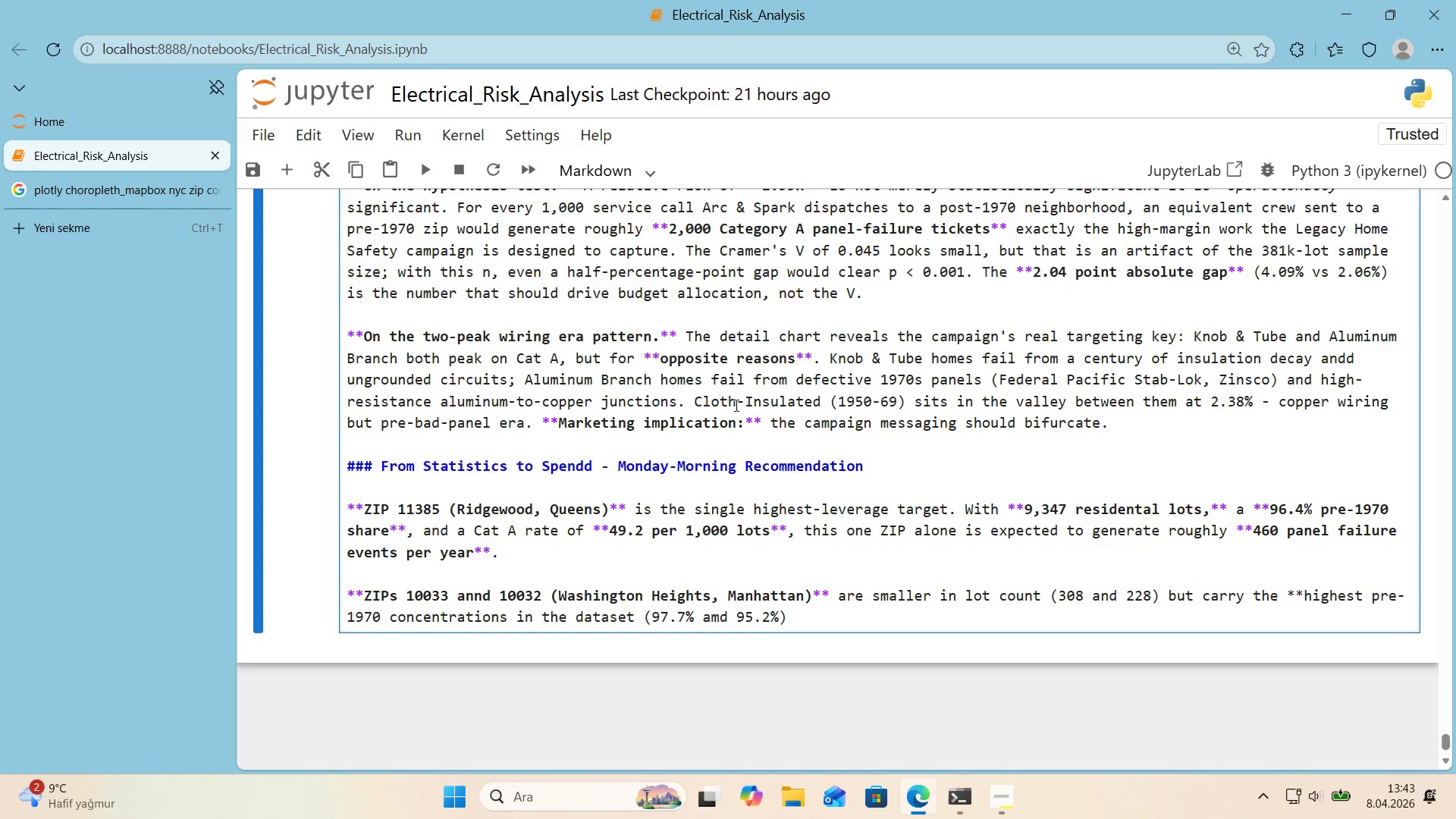 
key(ArrowLeft)
 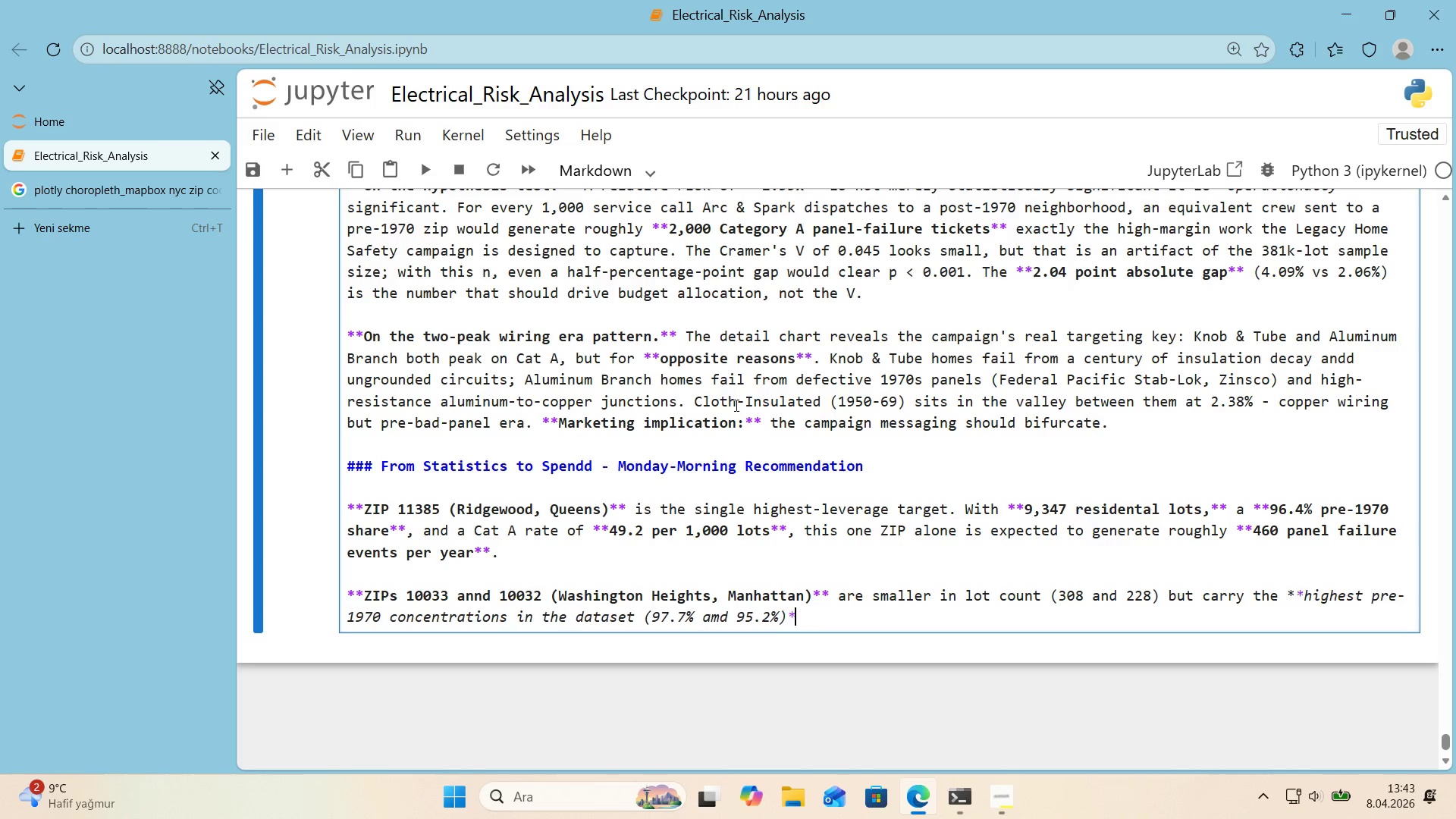 
type(** and the)
 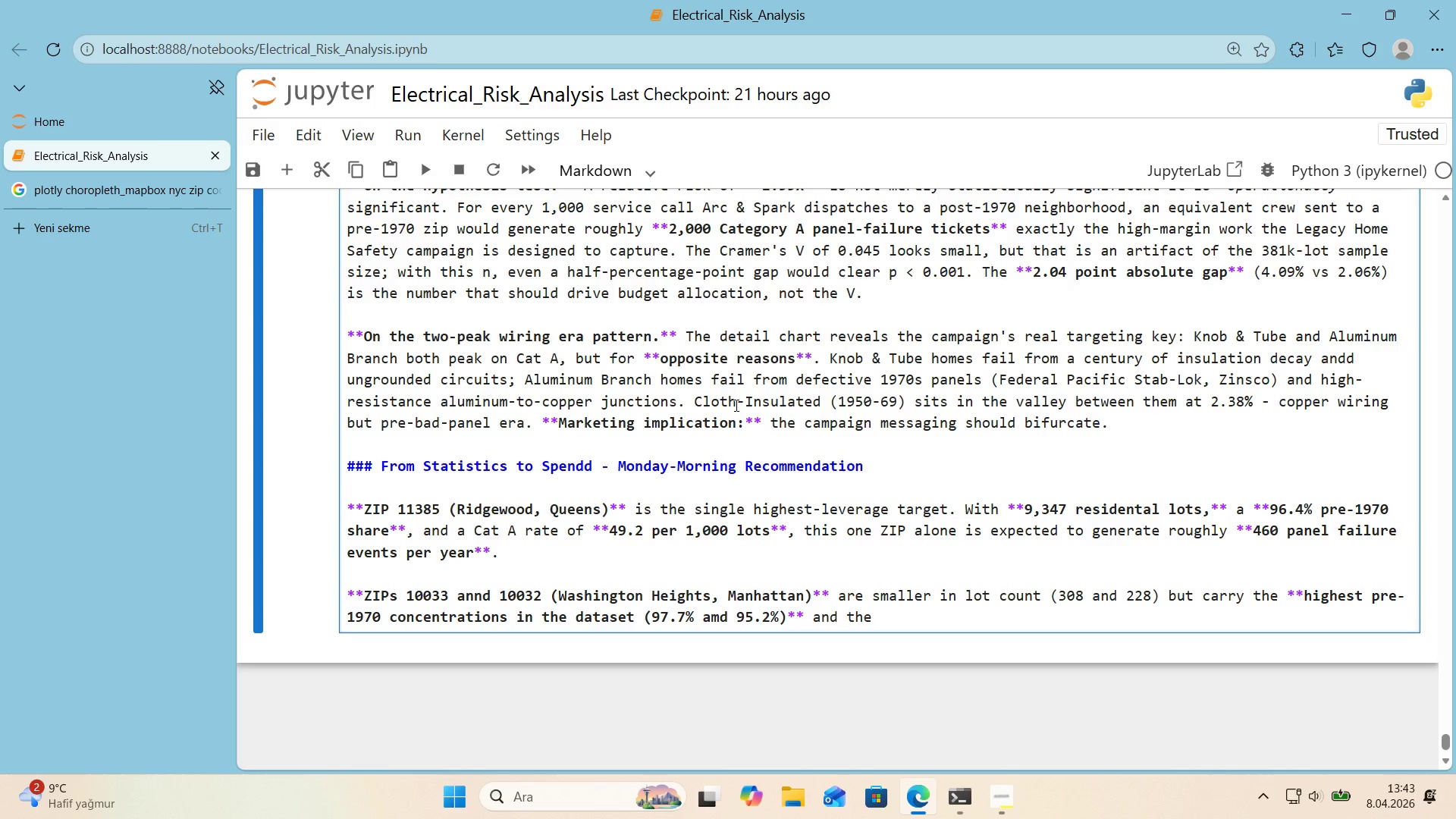 
type( h'ghest Cat A rates per 1,000 lots *()
 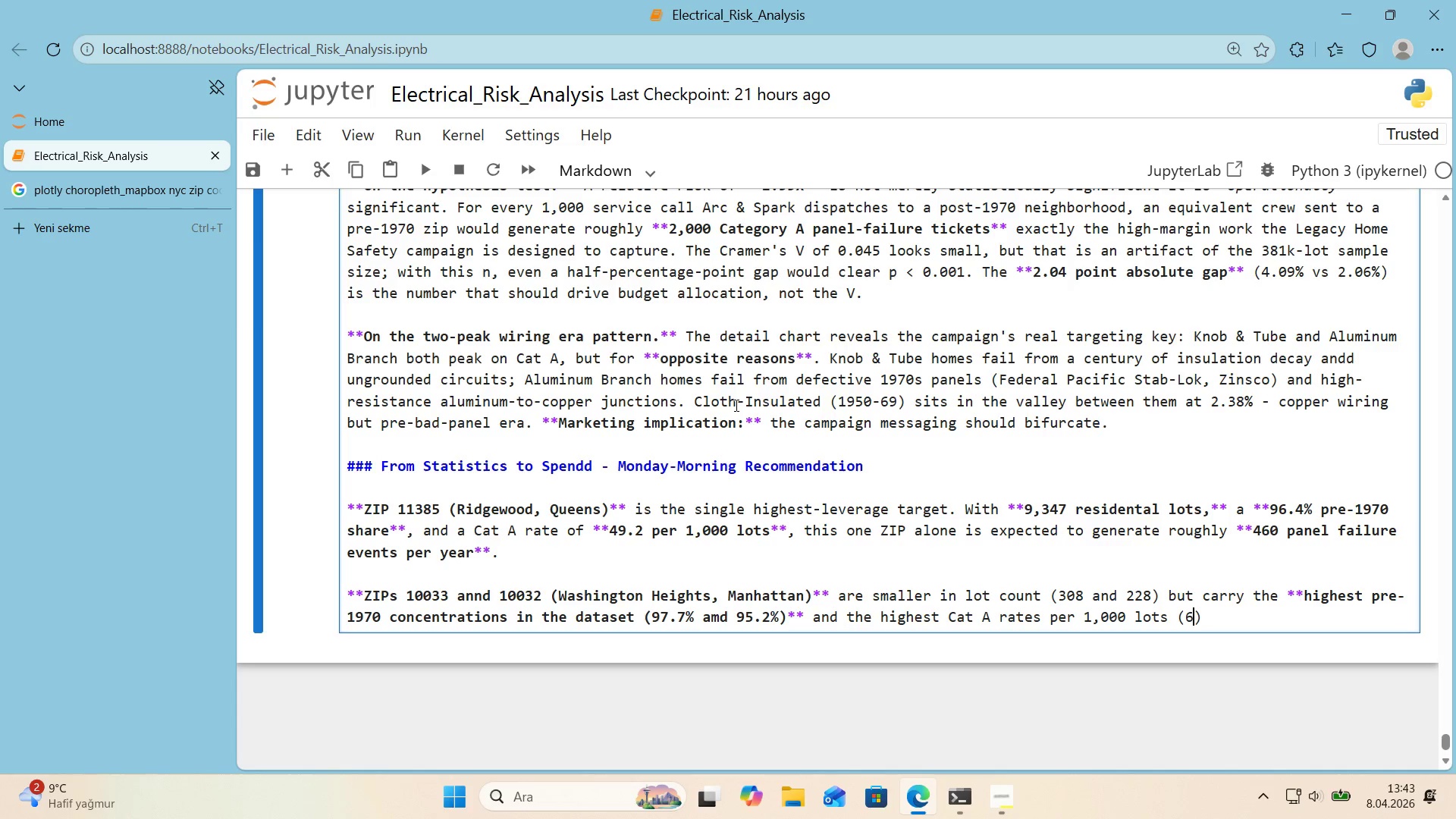 
 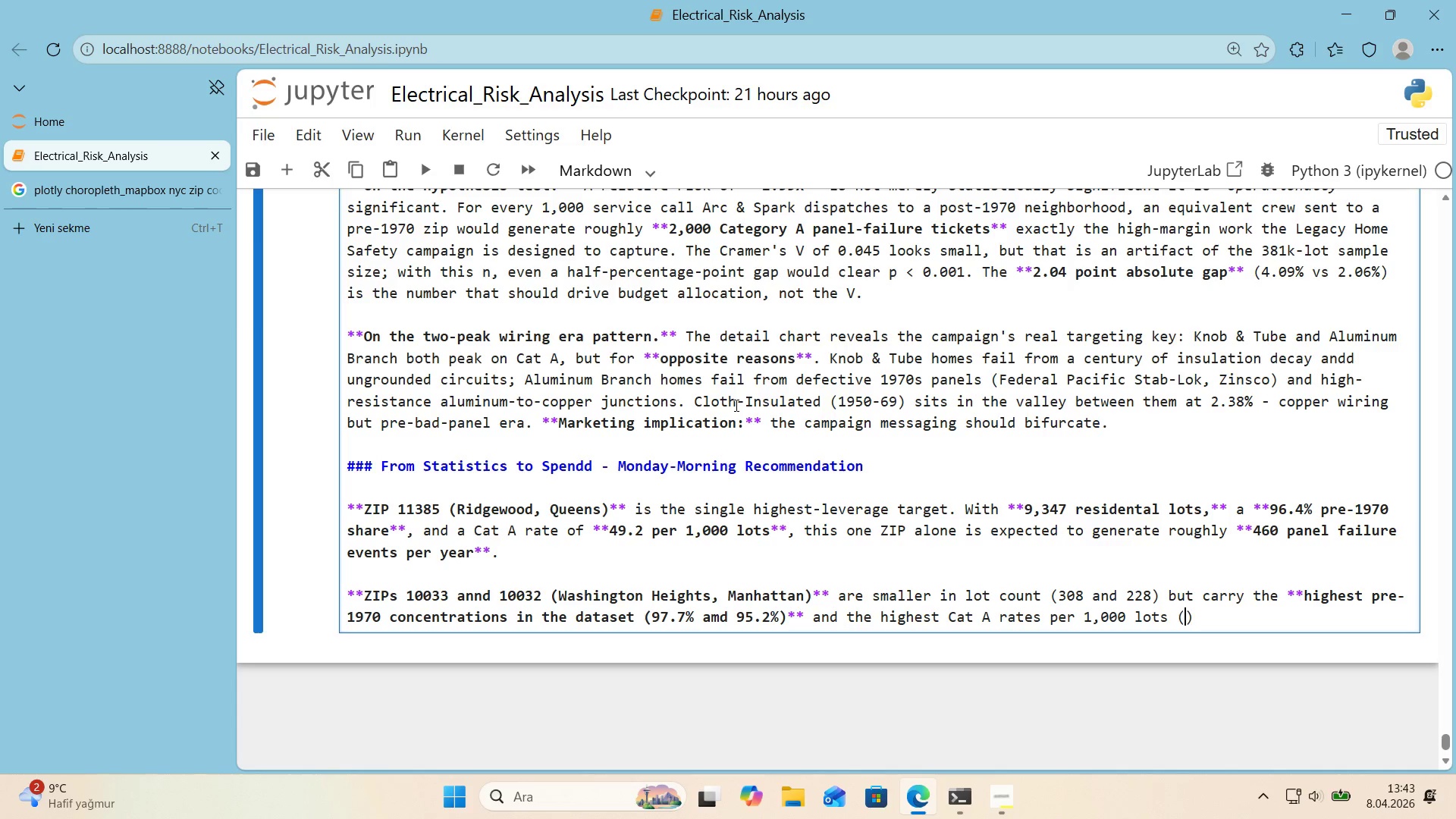 
key(ArrowLeft)
 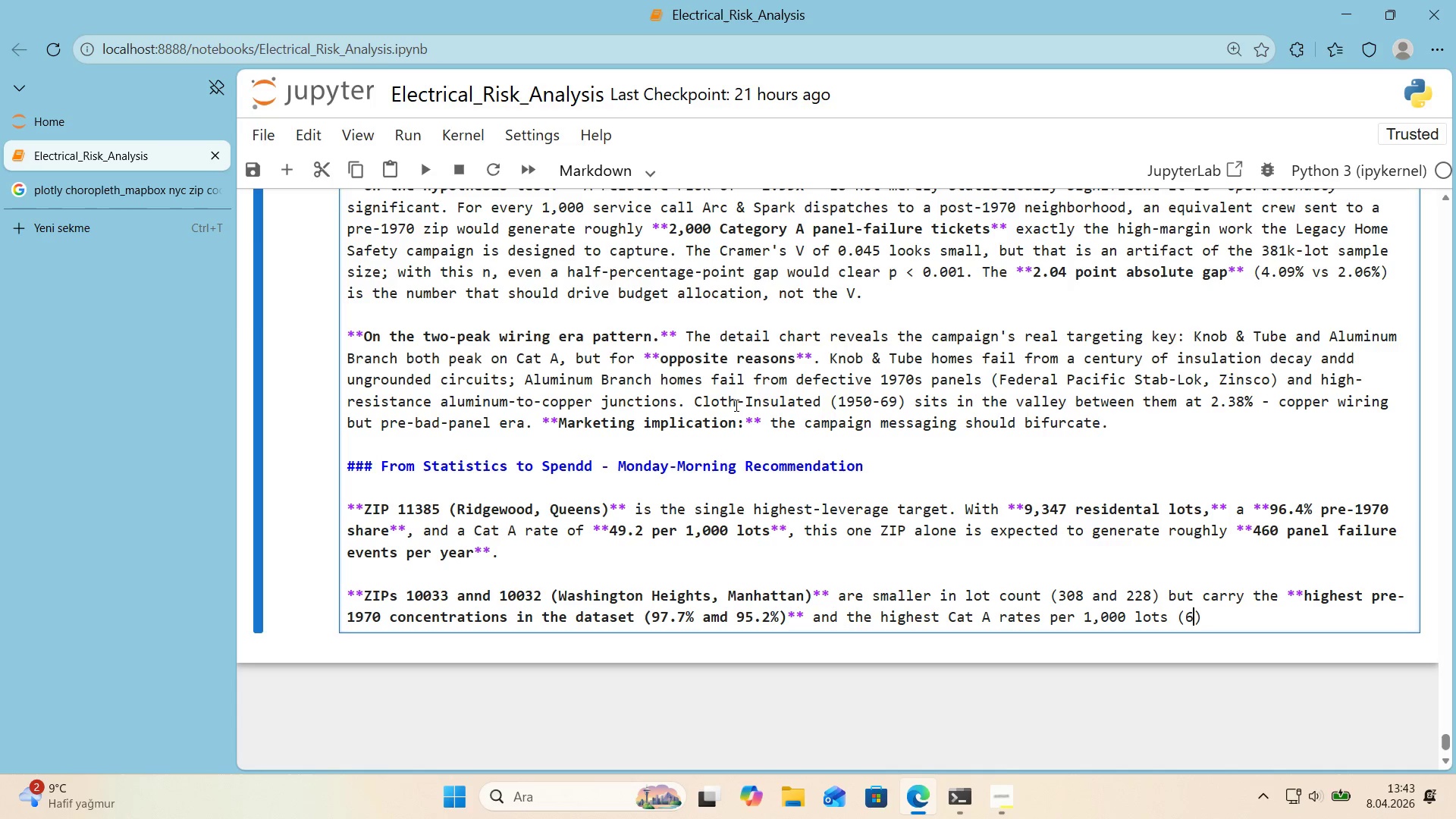 
type(68.2 and 65.8)
 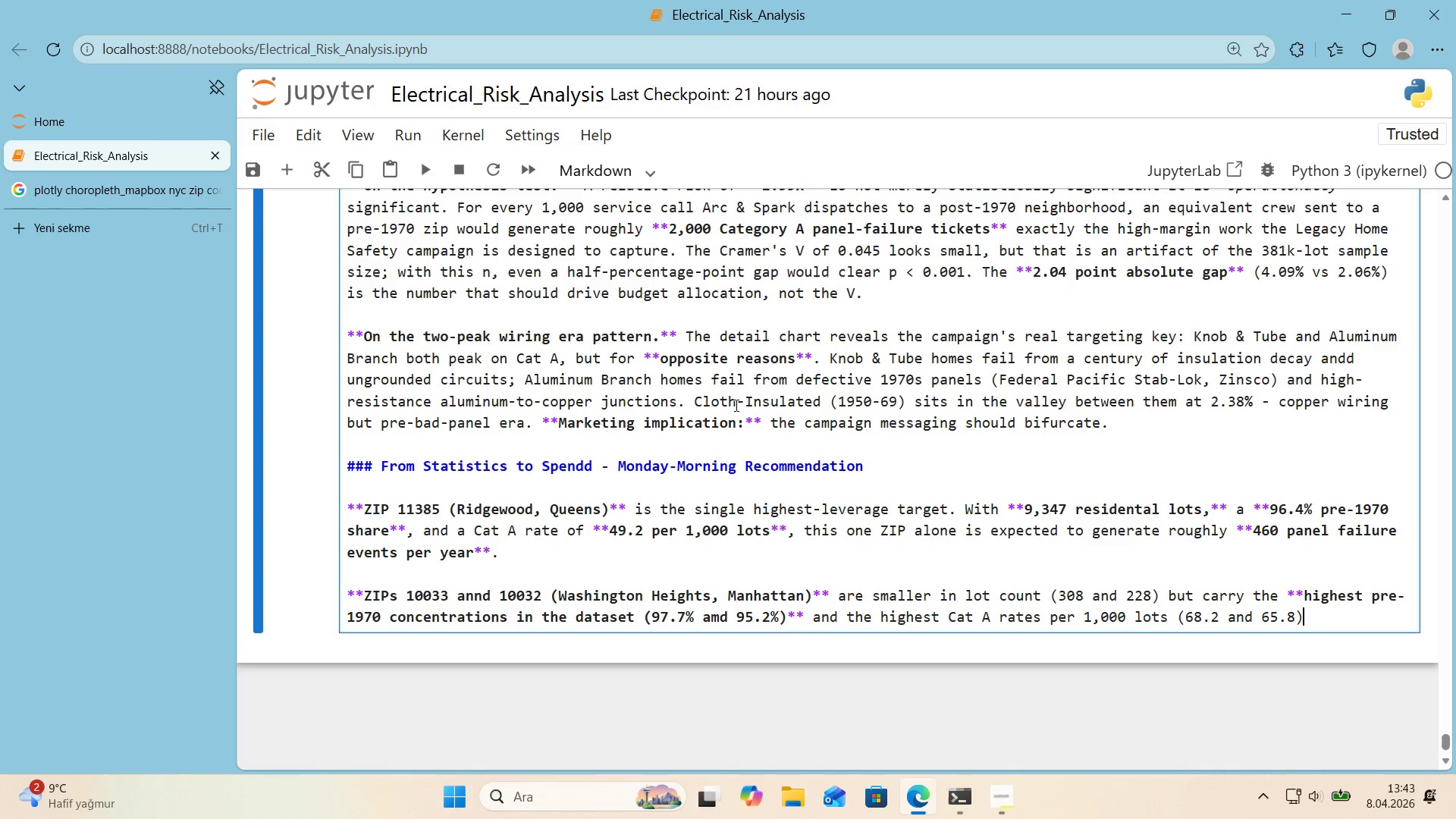 
key(ArrowRight)
 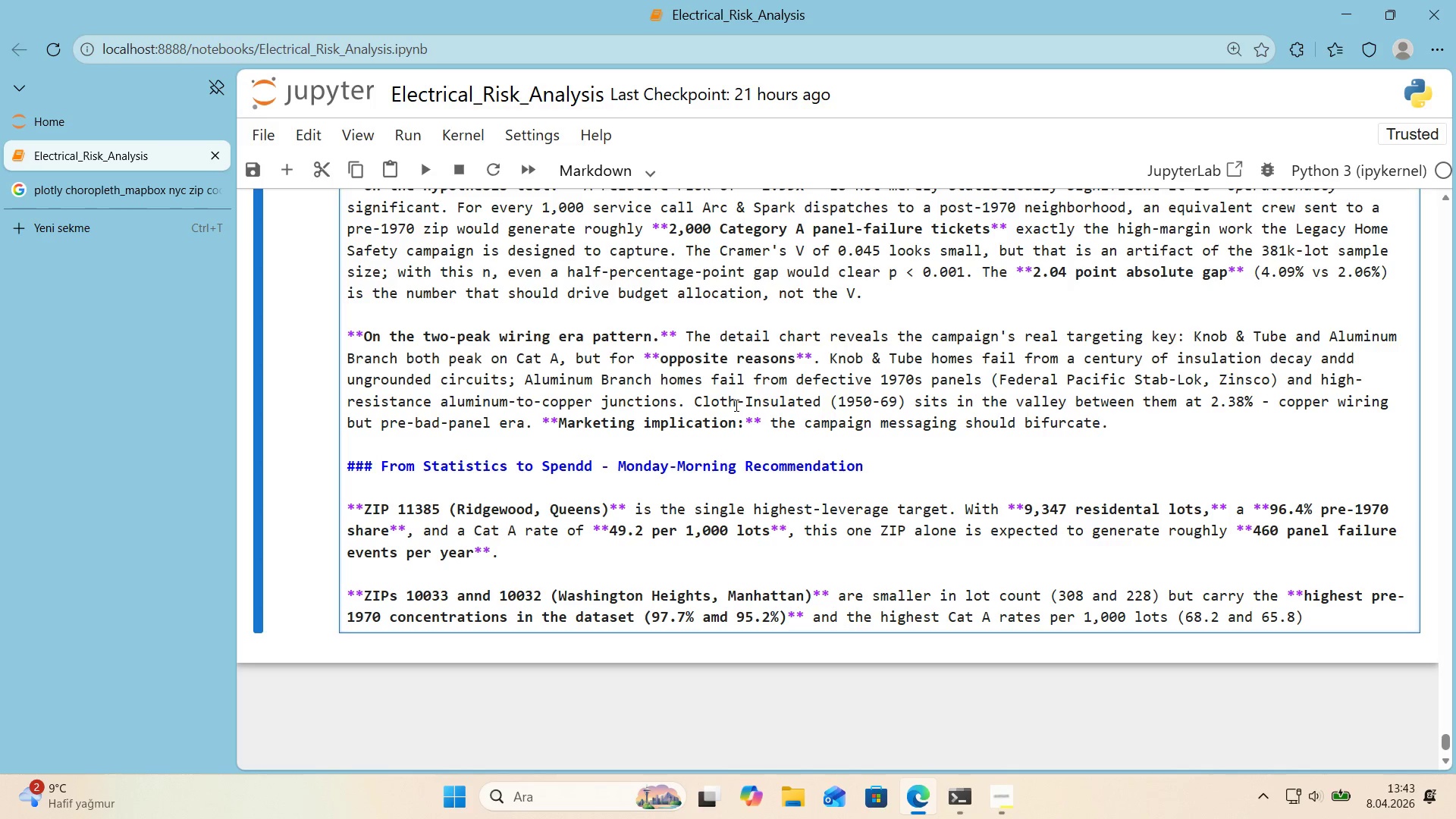 
type(. These just'fy  a)
key(Backspace)
key(Backspace)
key(Backspace)
type( a prem'um )
key(Backspace)
type(-creat've, poss'bly b'l'ng)
 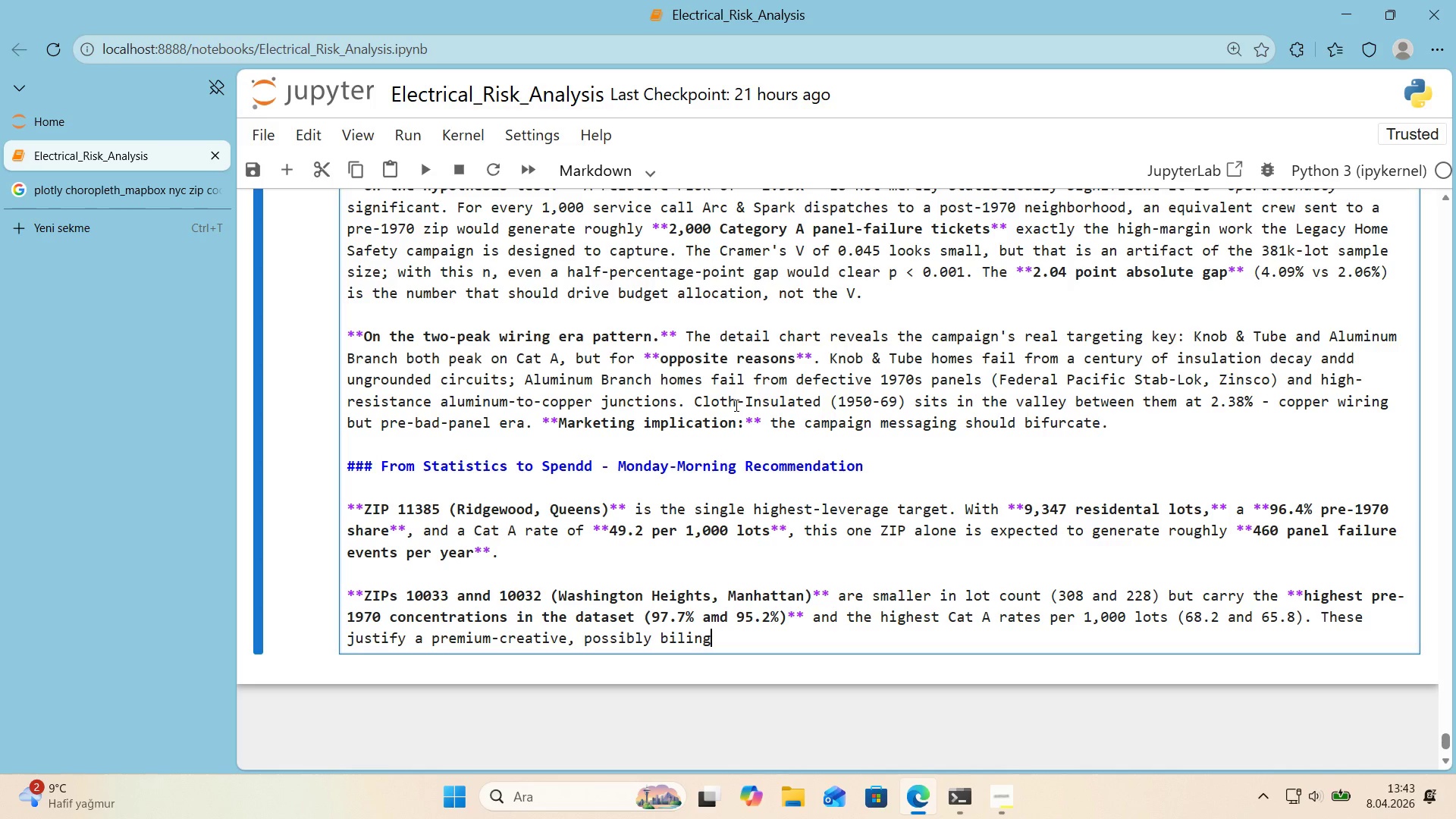 
type(ual *()
 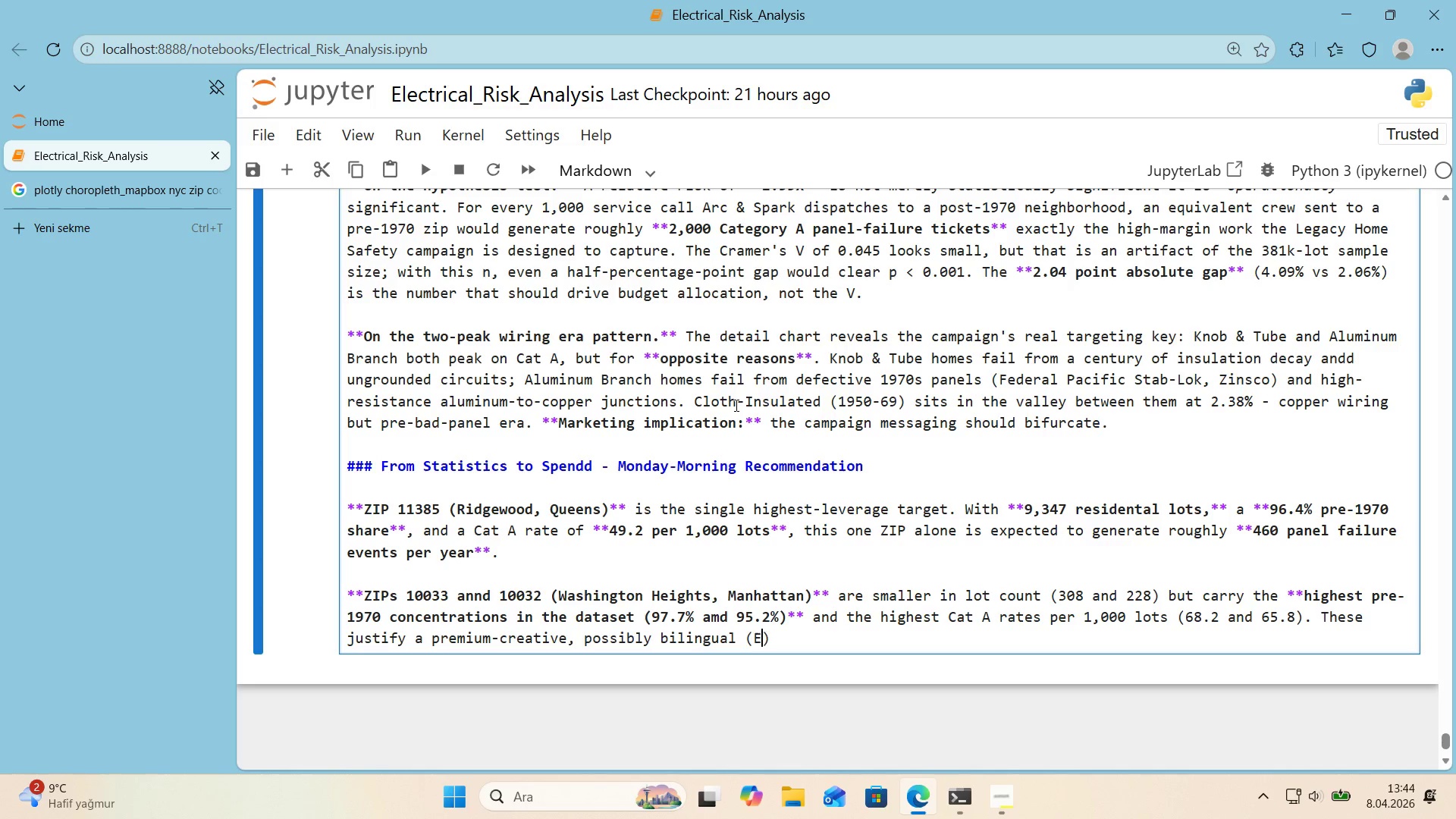 
 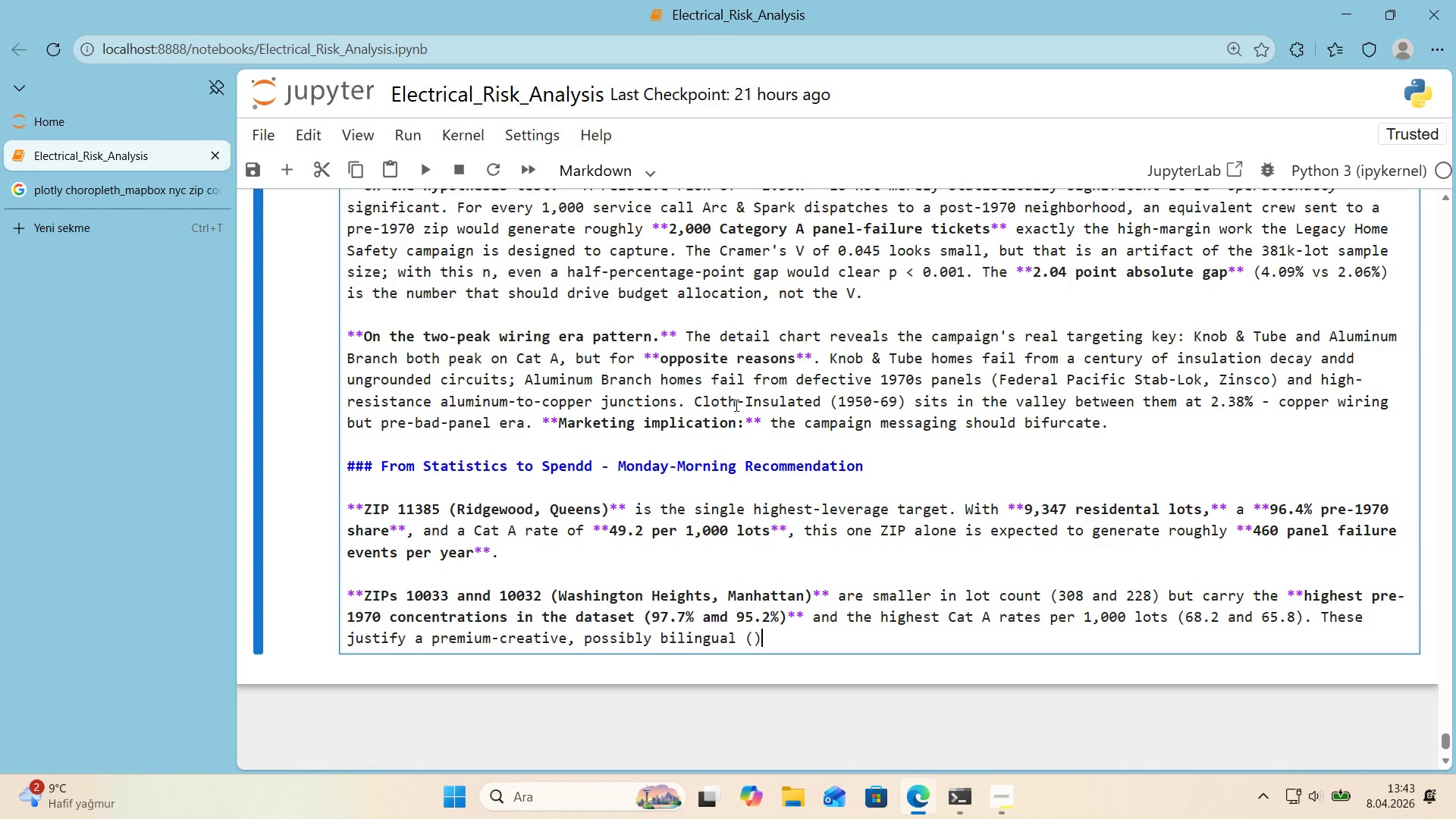 
key(ArrowLeft)
 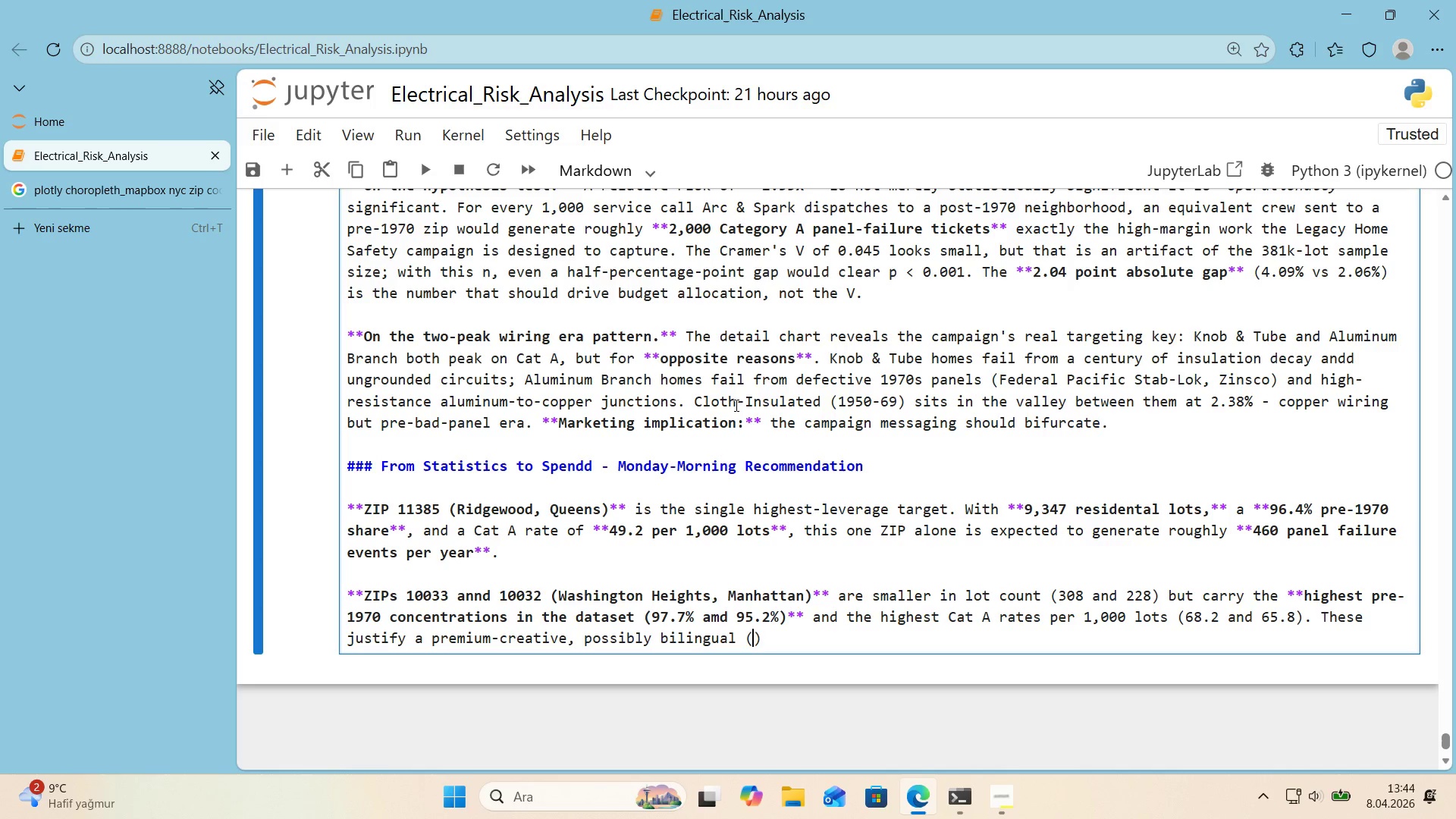 
type(Engl'sh/Span'sh0)
key(Backspace)
 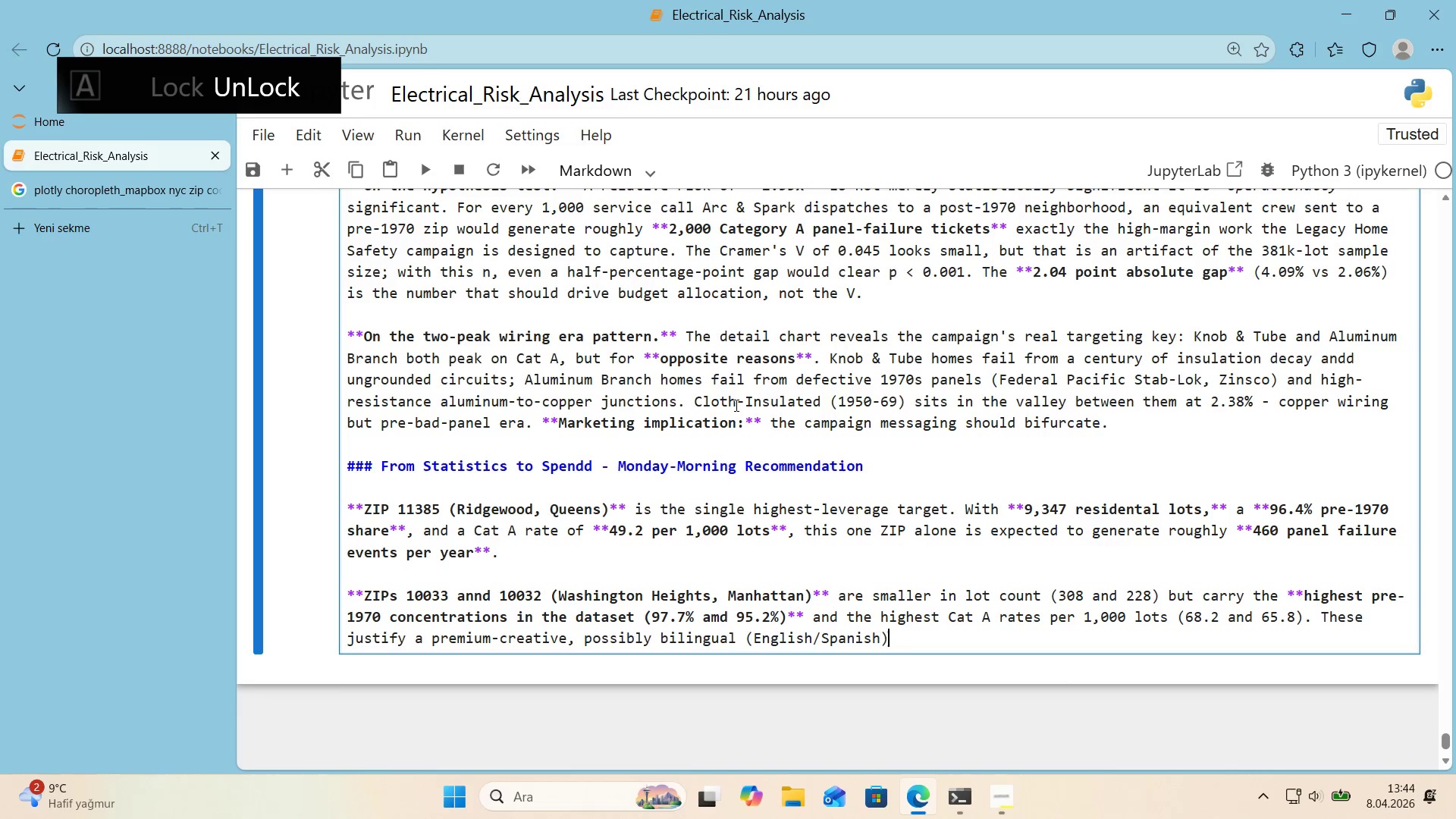 
key(ArrowRight)
 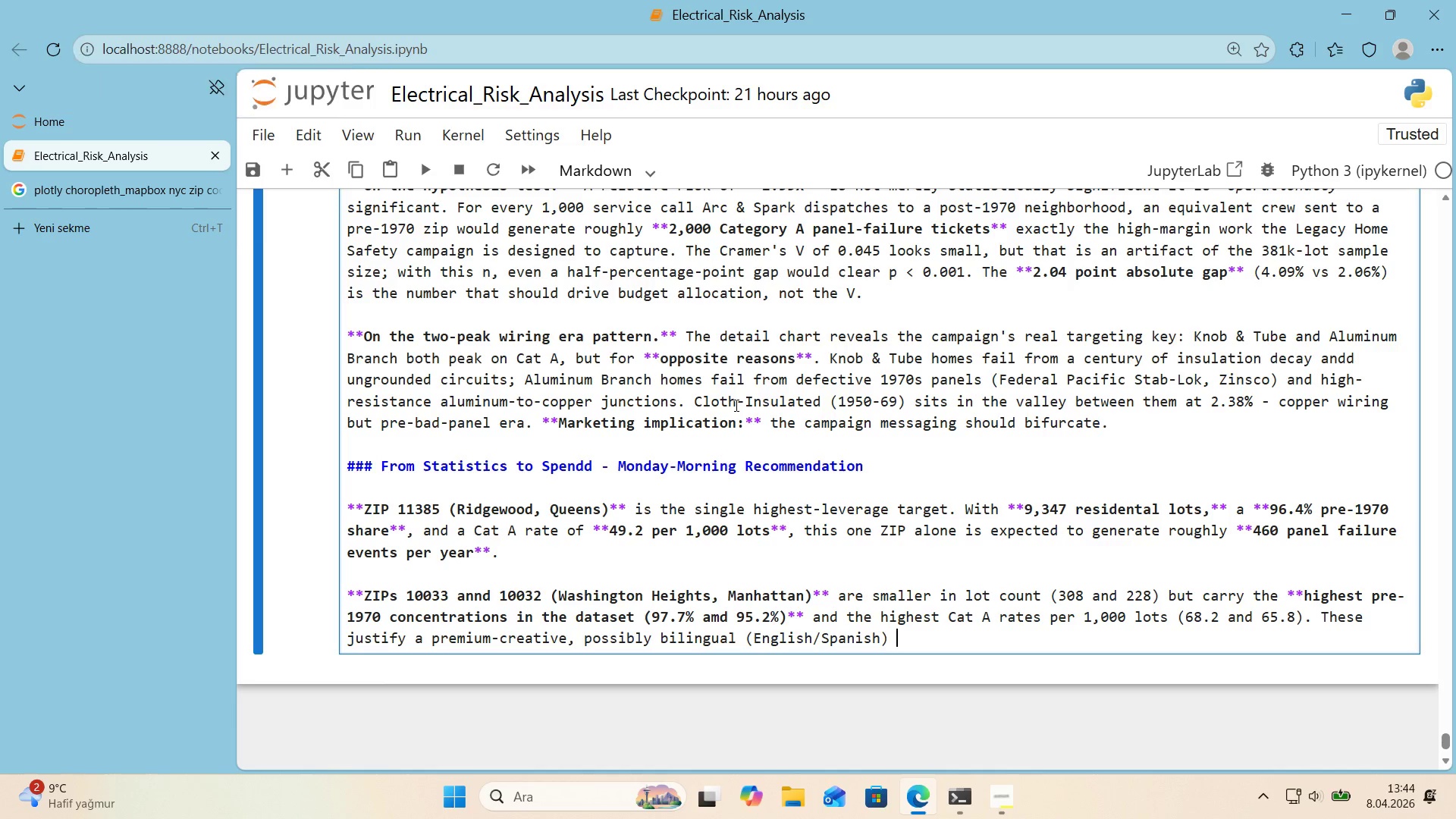 
type( ma'ler * )
key(Backspace)
key(Backspace)
type(- a dens'ty play rather than vo)
key(Backspace)
key(Backspace)
key(Backspace)
type( a volume play.)
 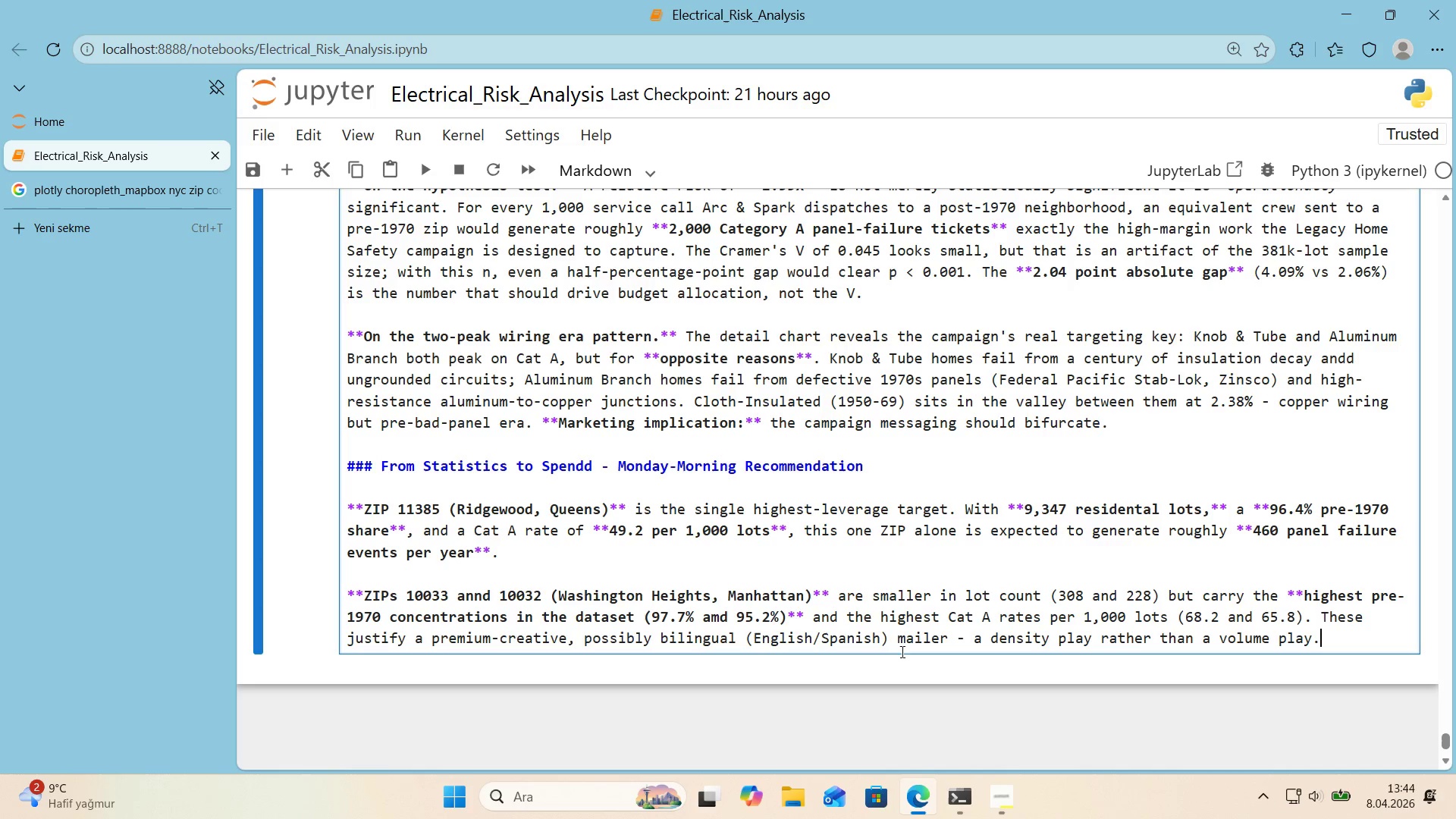 
left_click_drag(start_coordinate=[896, 642], to_coordinate=[746, 645])
 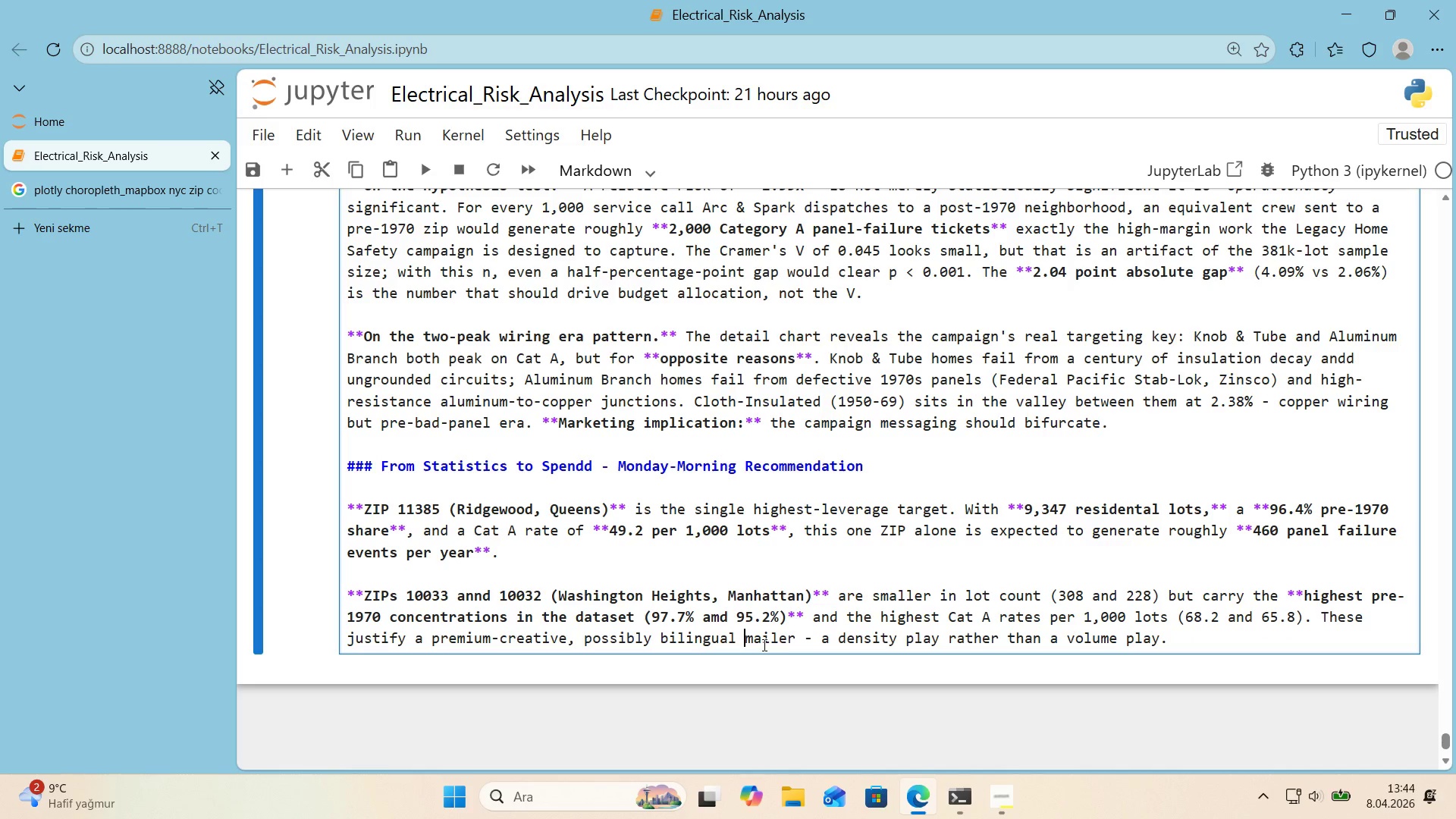 
key(Backspace)
 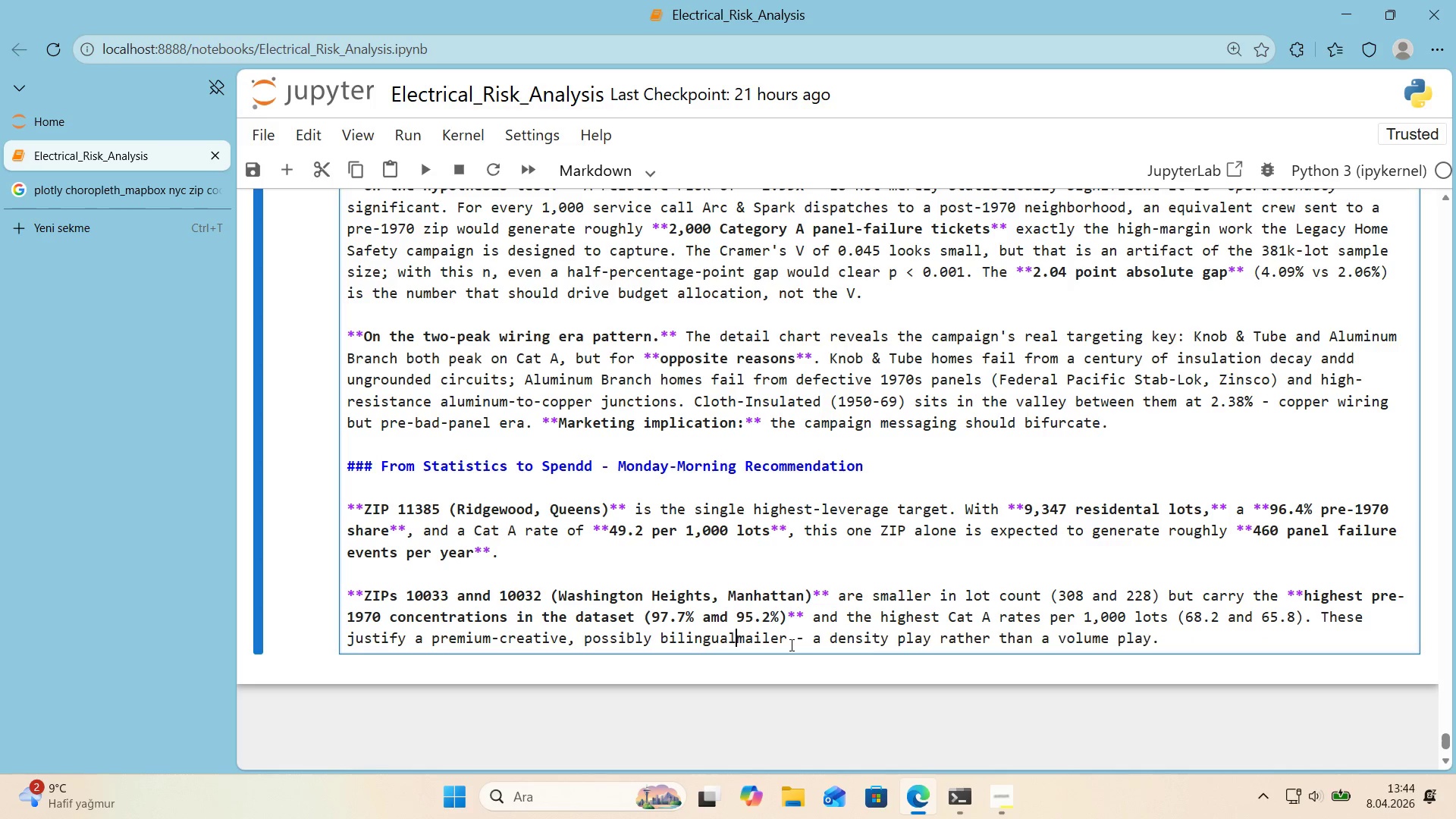 
key(Backspace)
 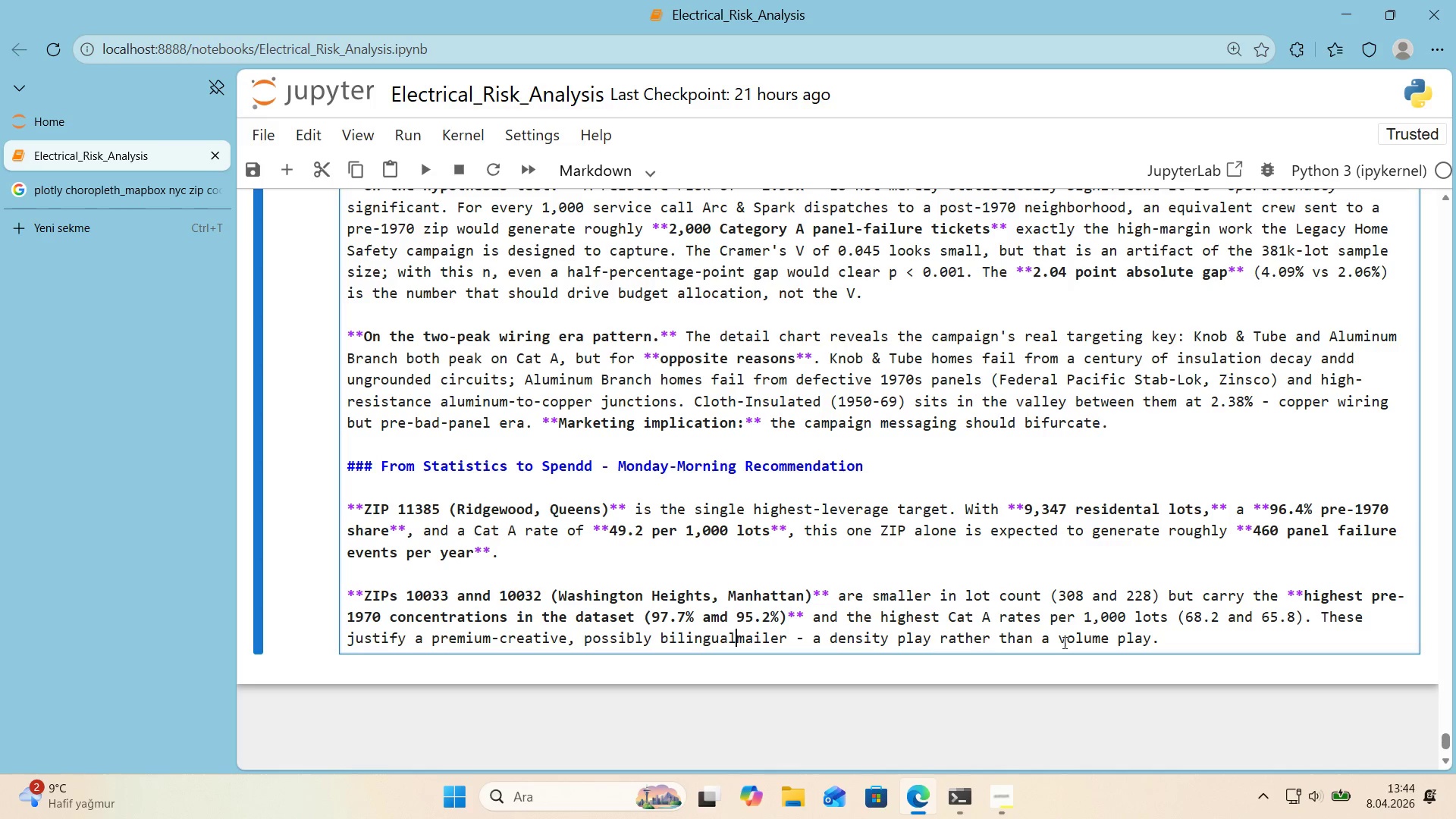 
key(Space)
 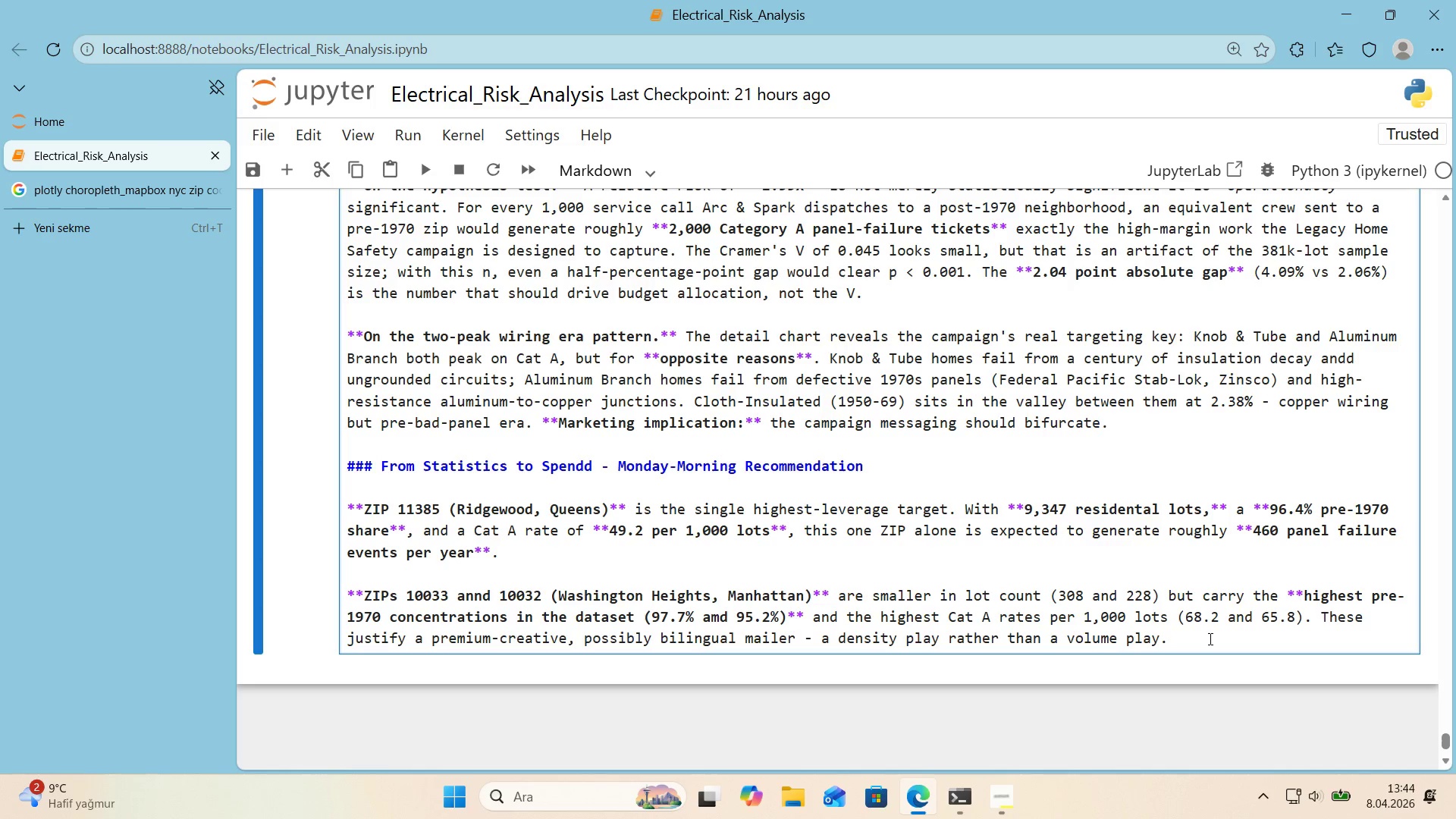 
key(Backspace)
 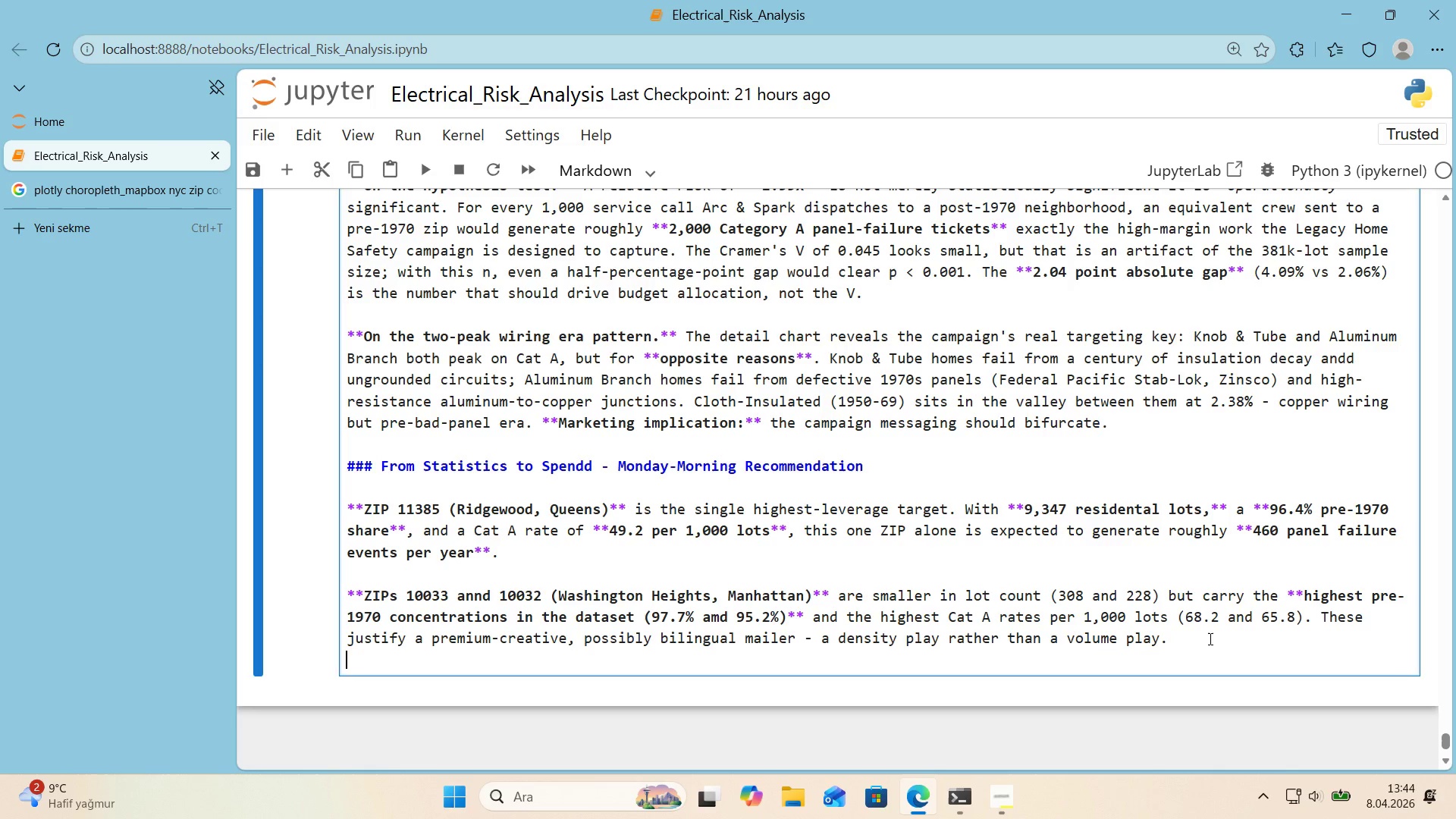 
key(Enter)
 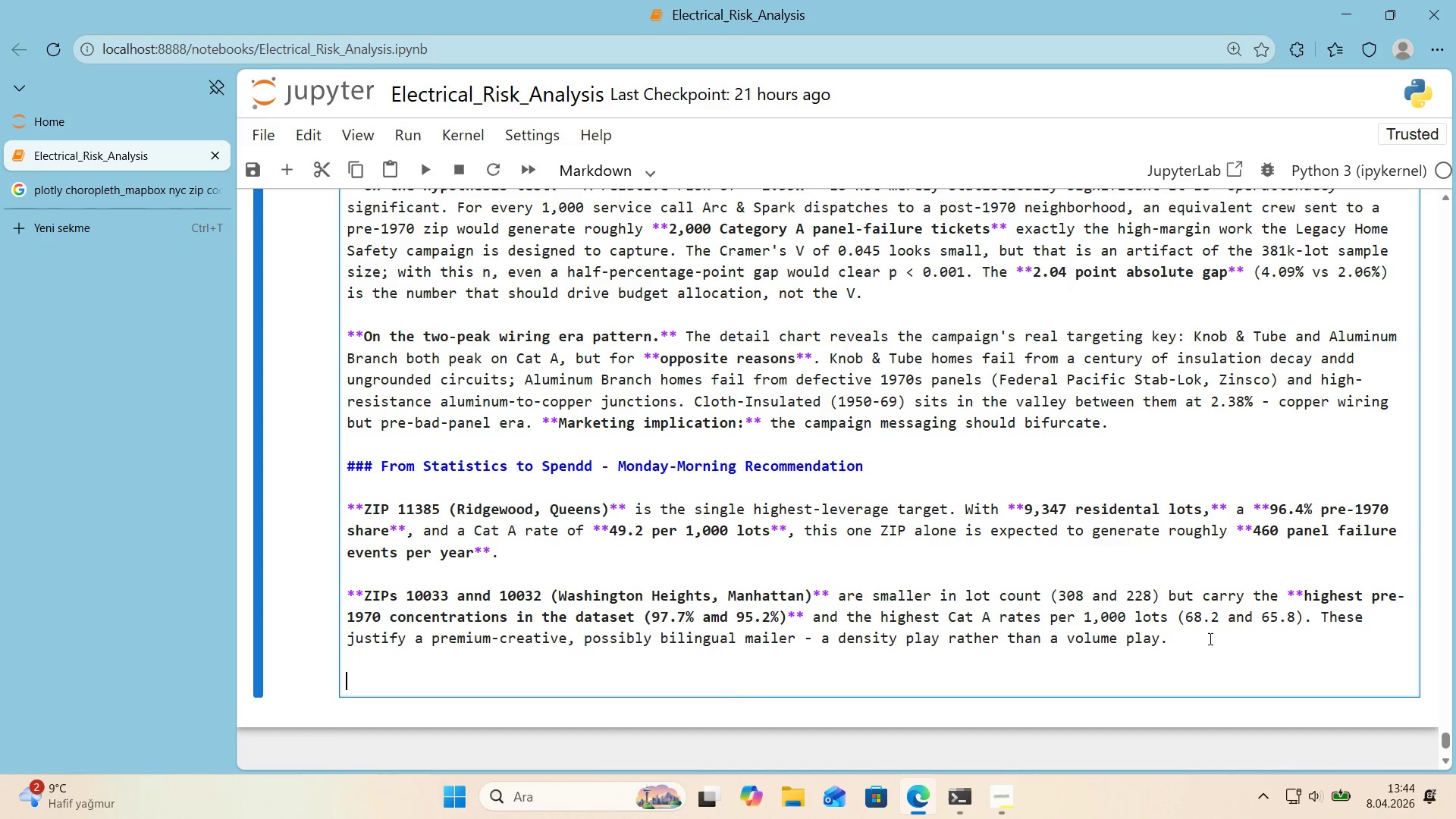 
key(Enter)
 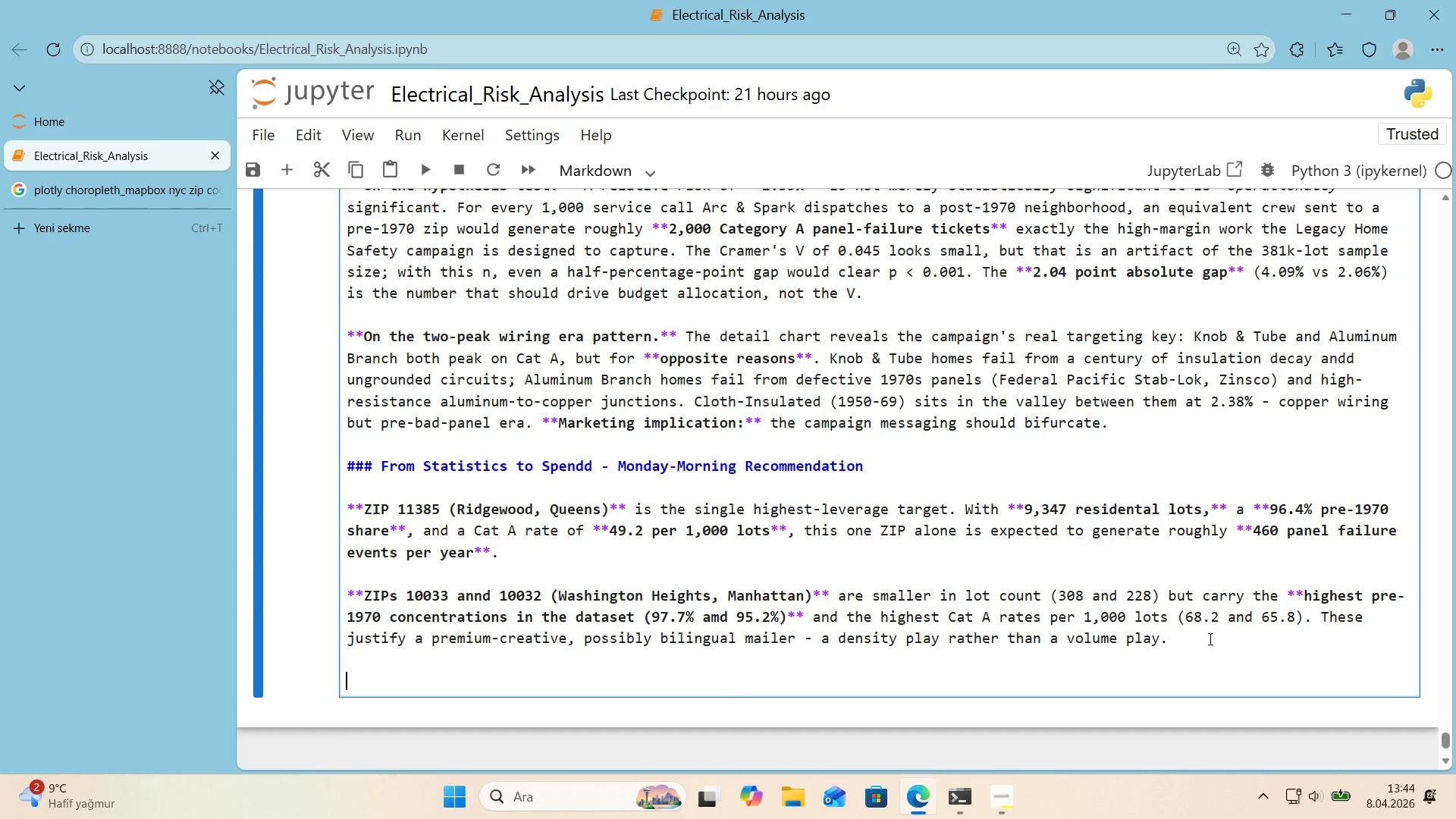 
type(**Recommended budget spl't>** 50% to )
 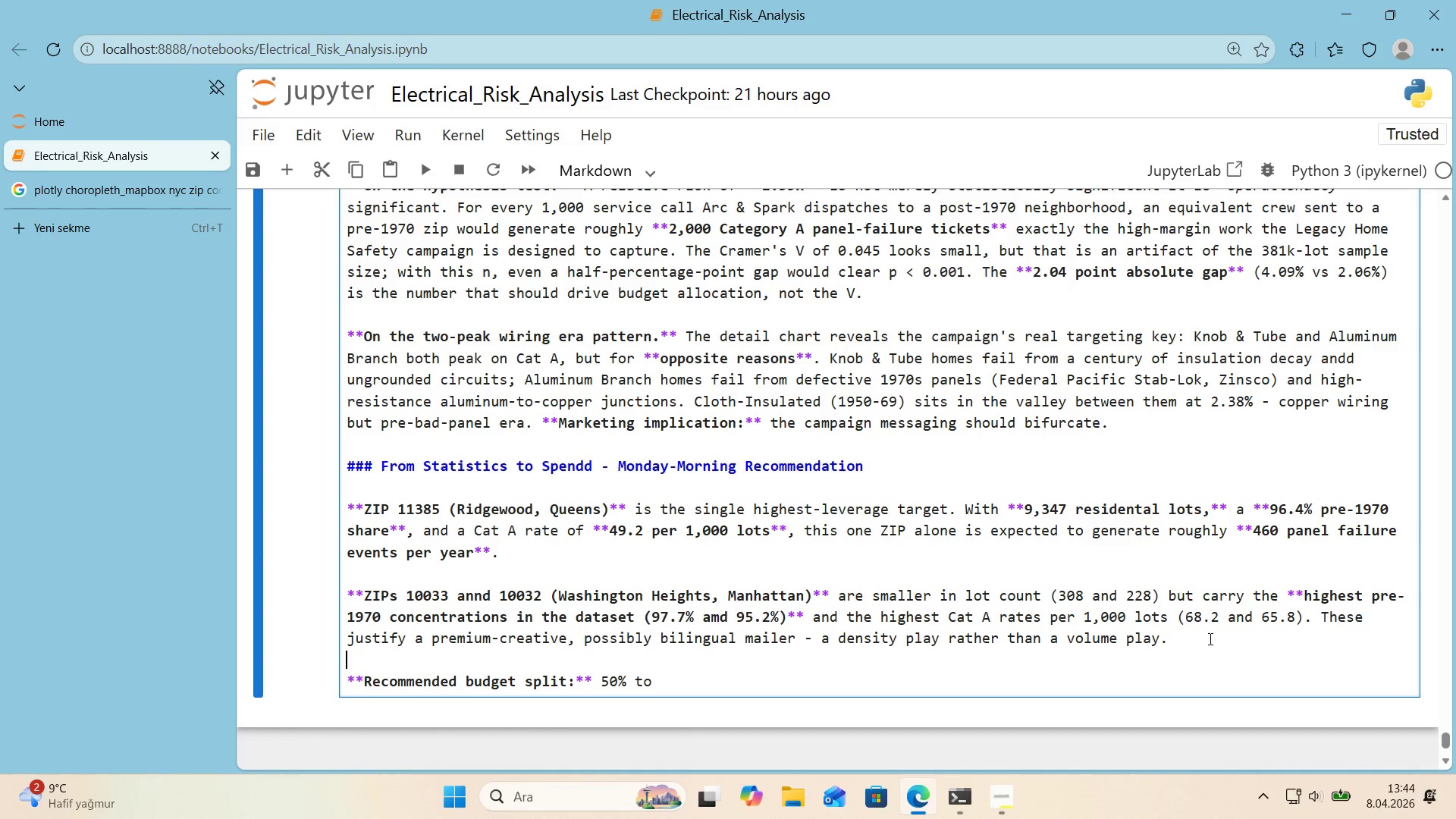 
 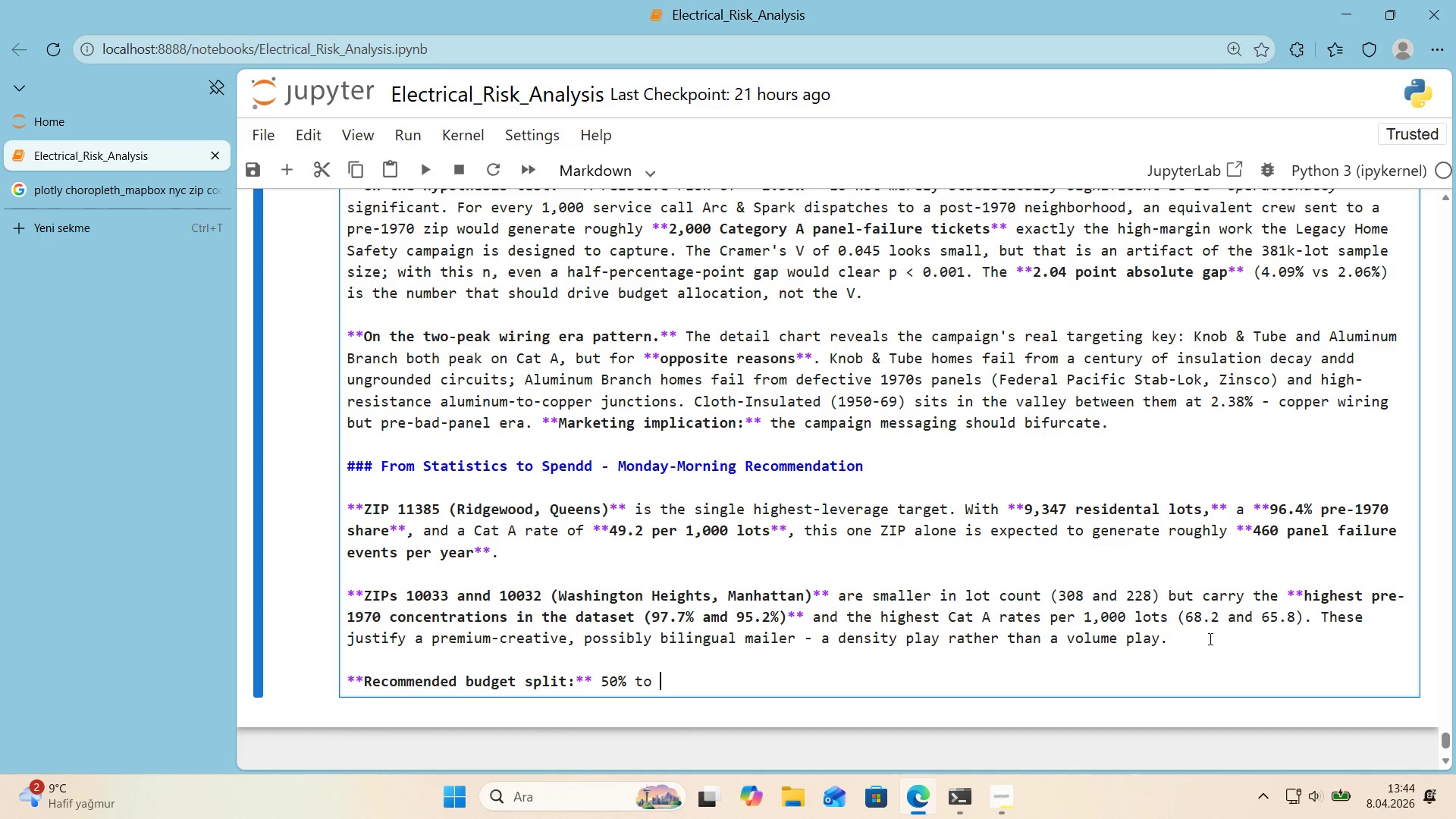 
key(ArrowUp)
 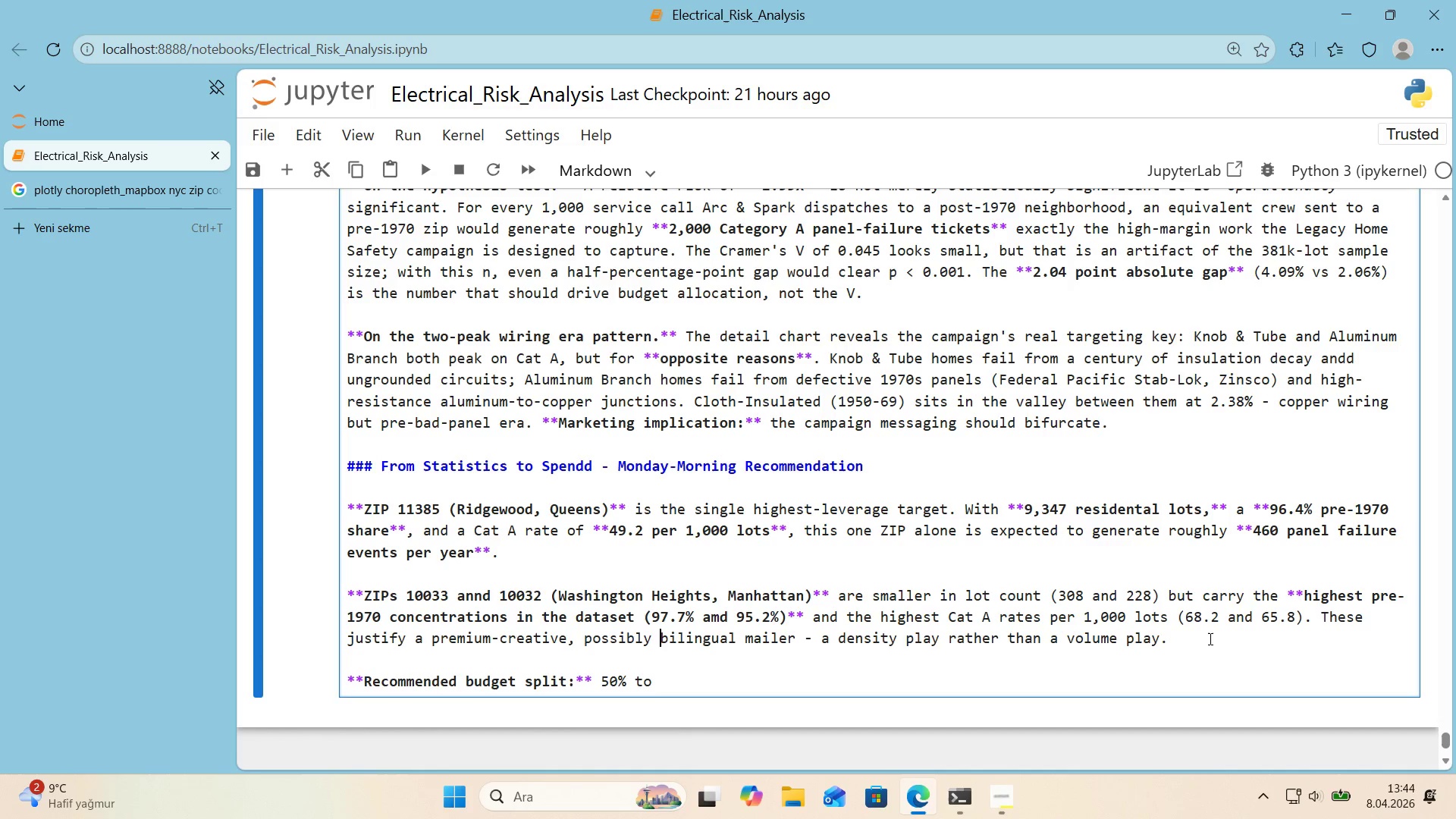 
key(ArrowUp)
 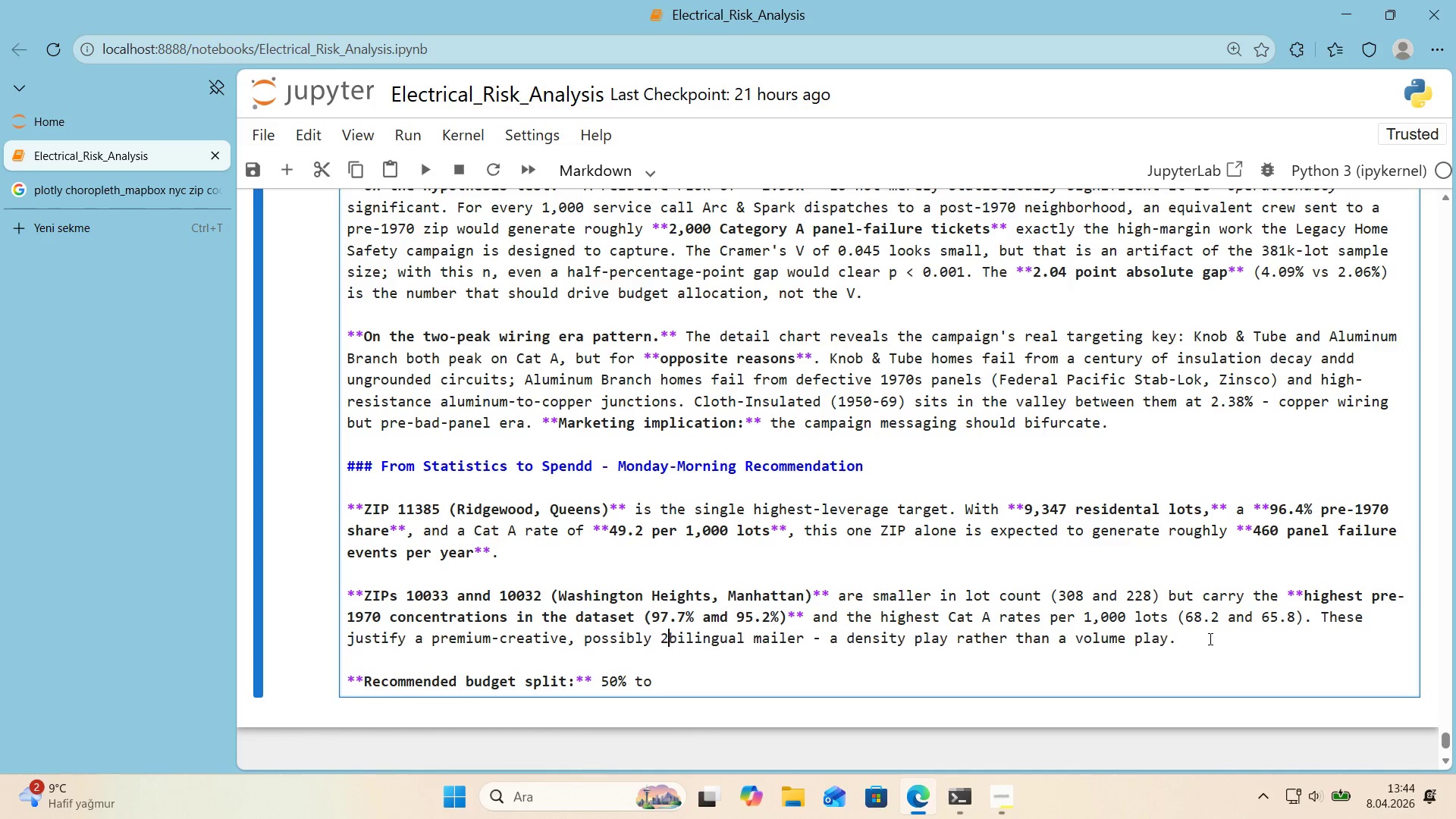 
key(Numpad2)
 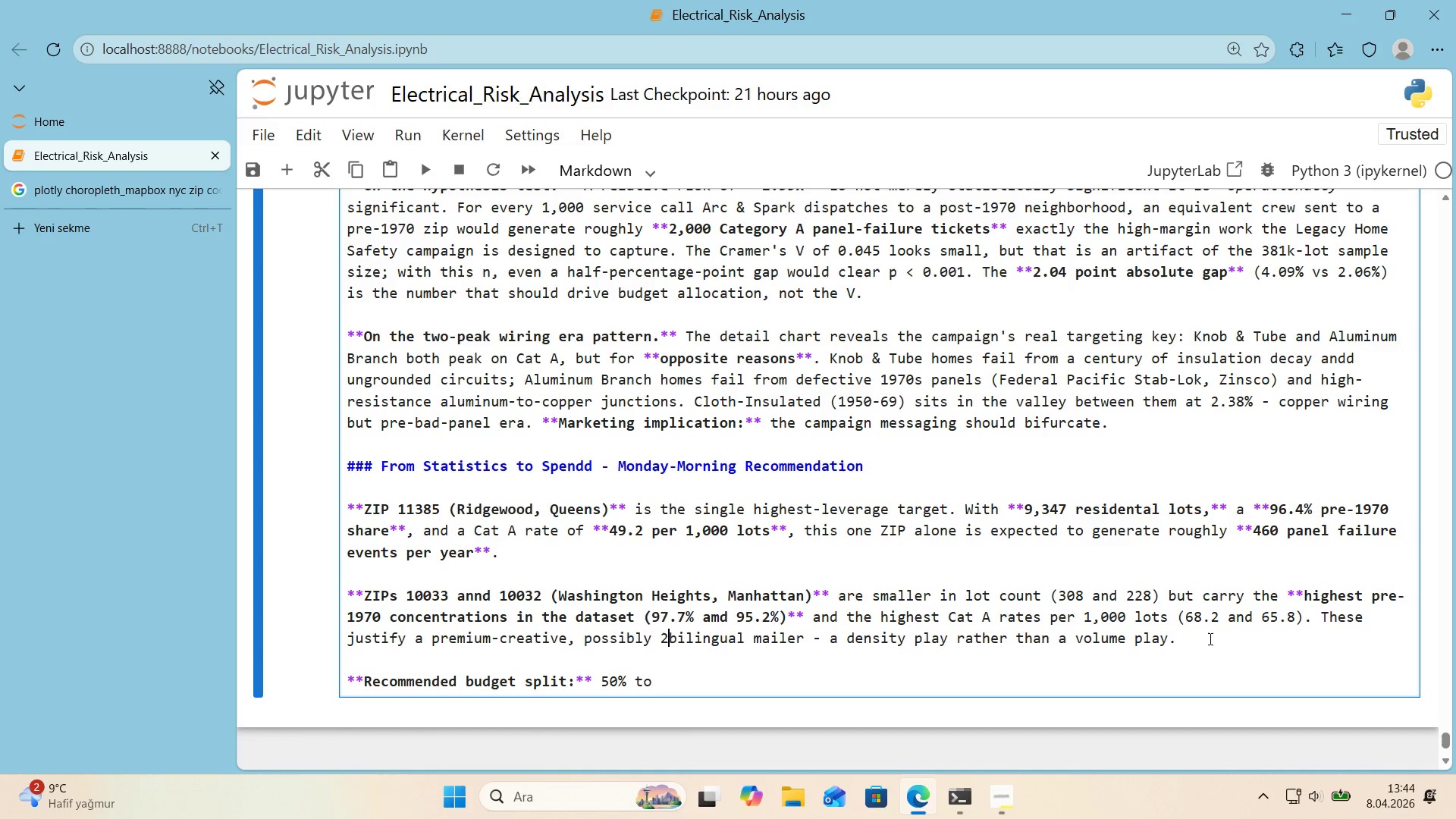 
key(Numpad7)
 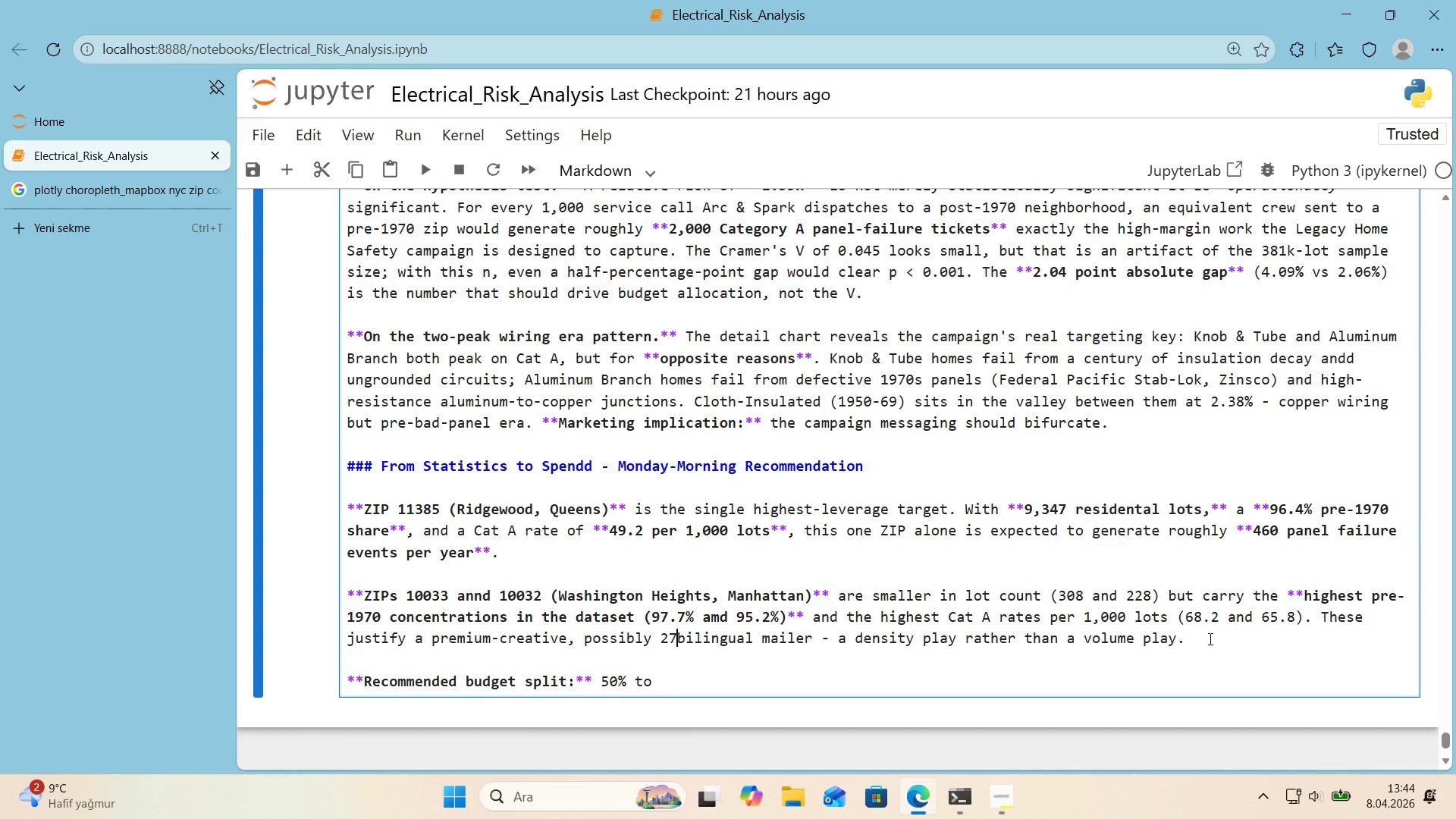 
key(Numpad4)
 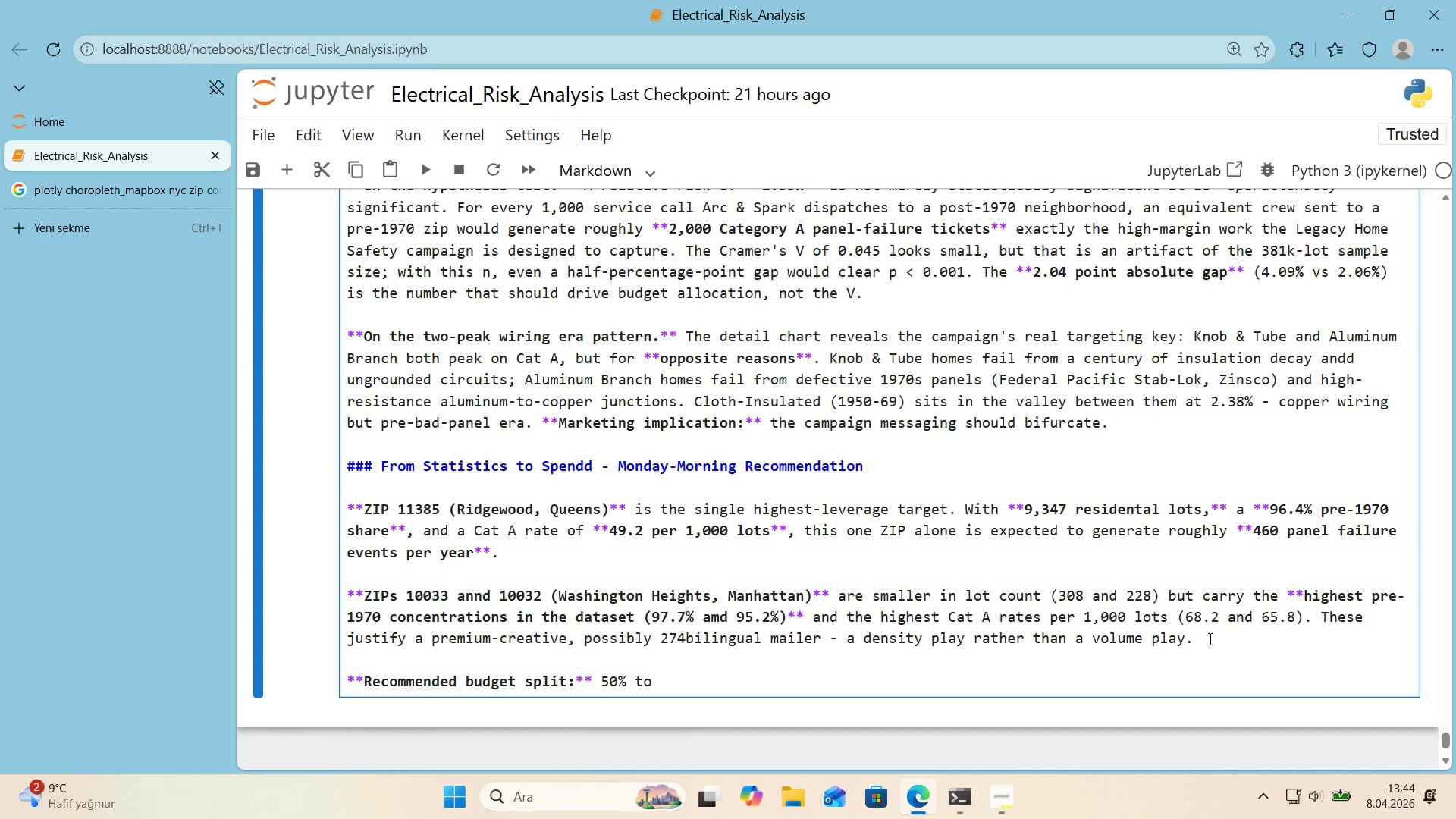 
key(Numpad8)
 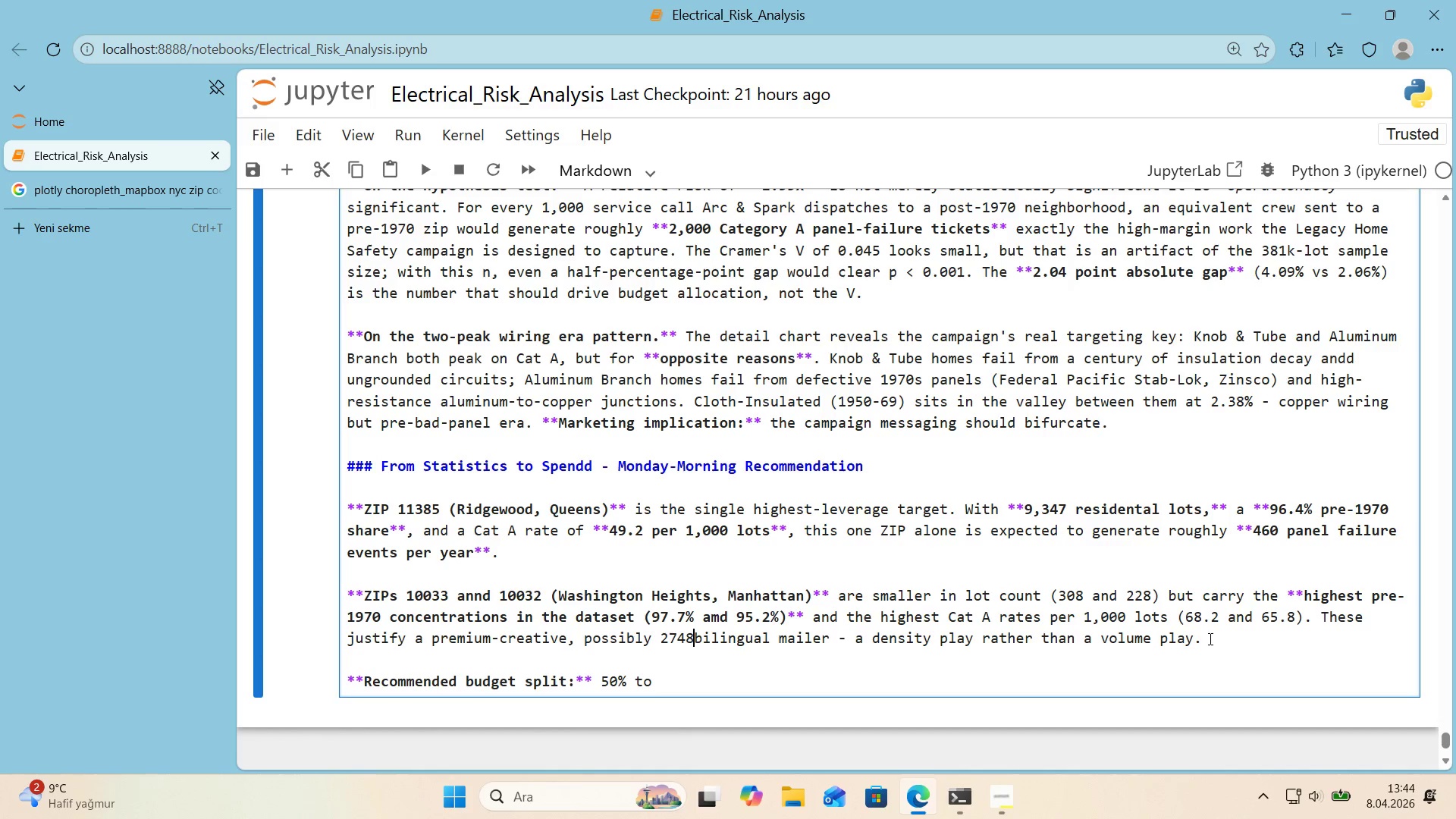 
key(Backspace)
 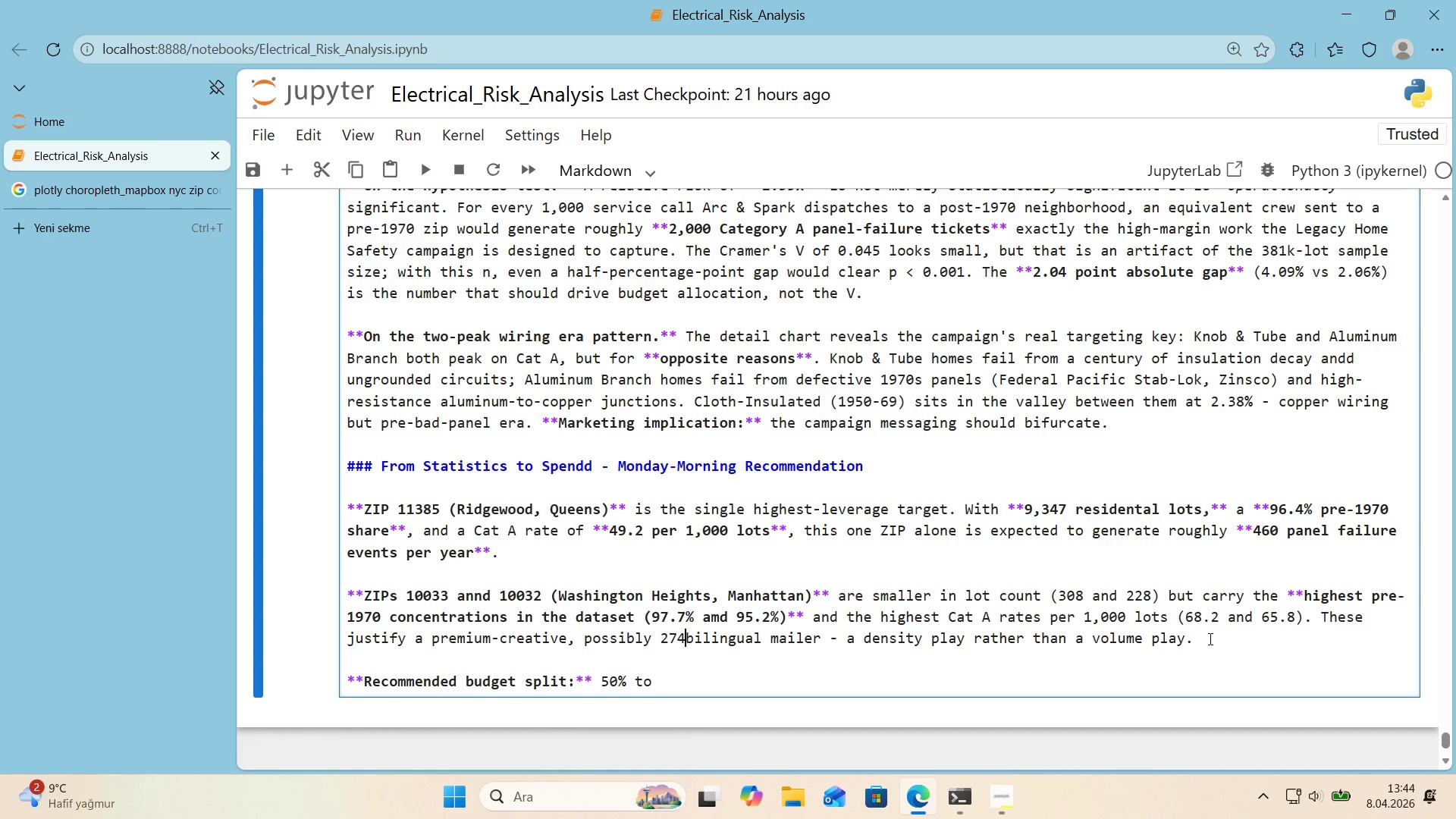 
key(Backspace)
 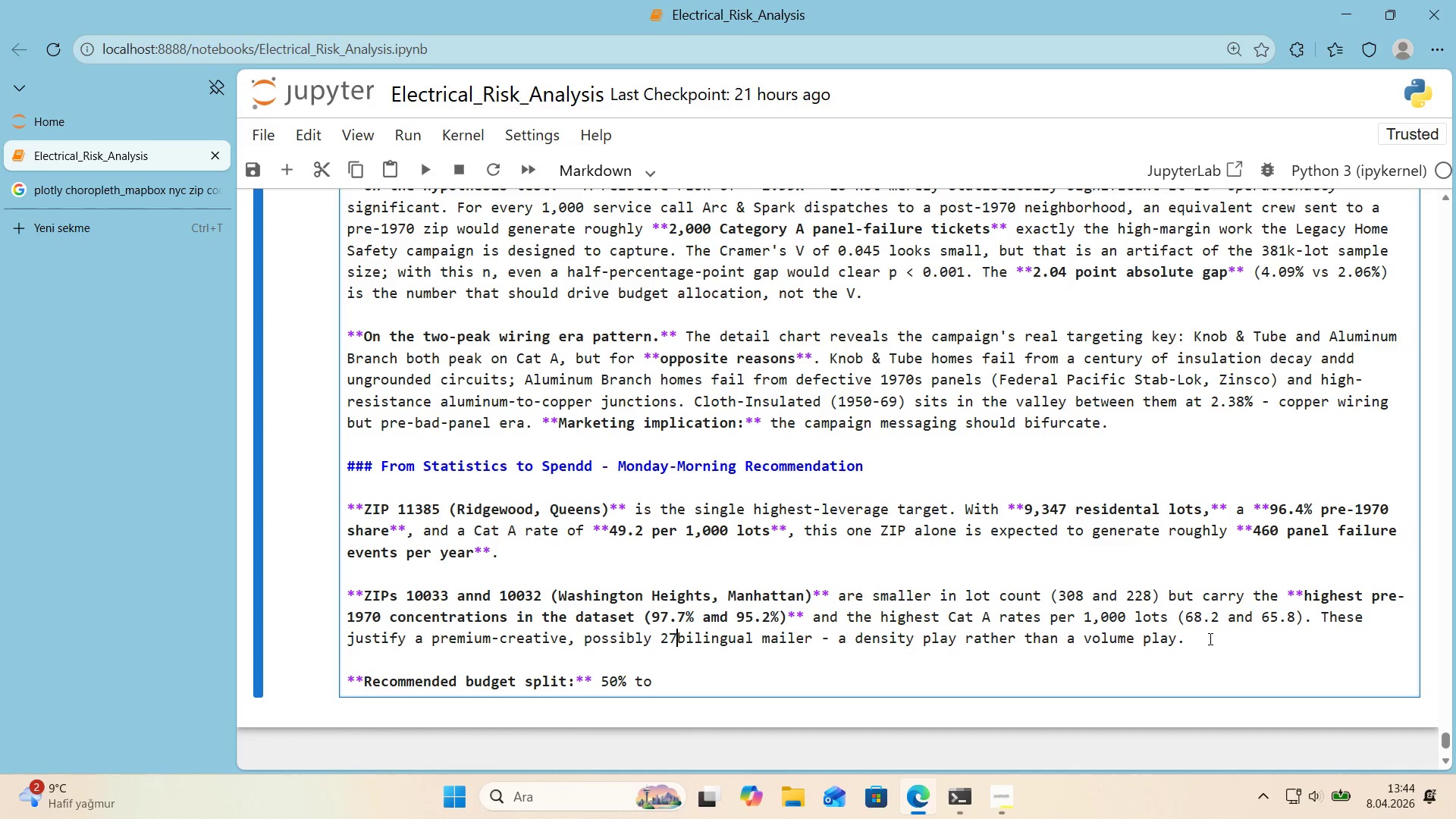 
key(Backspace)
 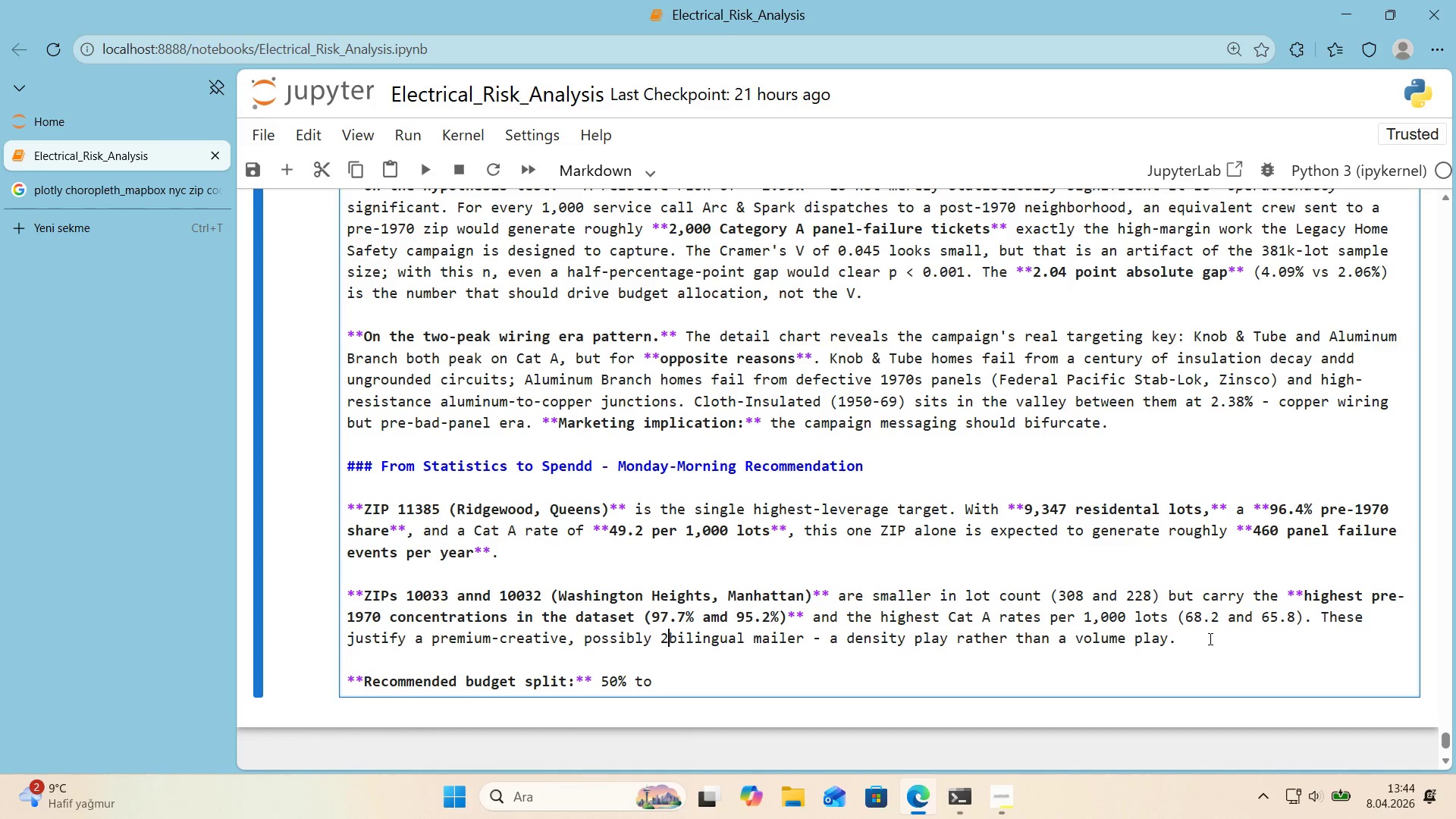 
key(Backspace)
 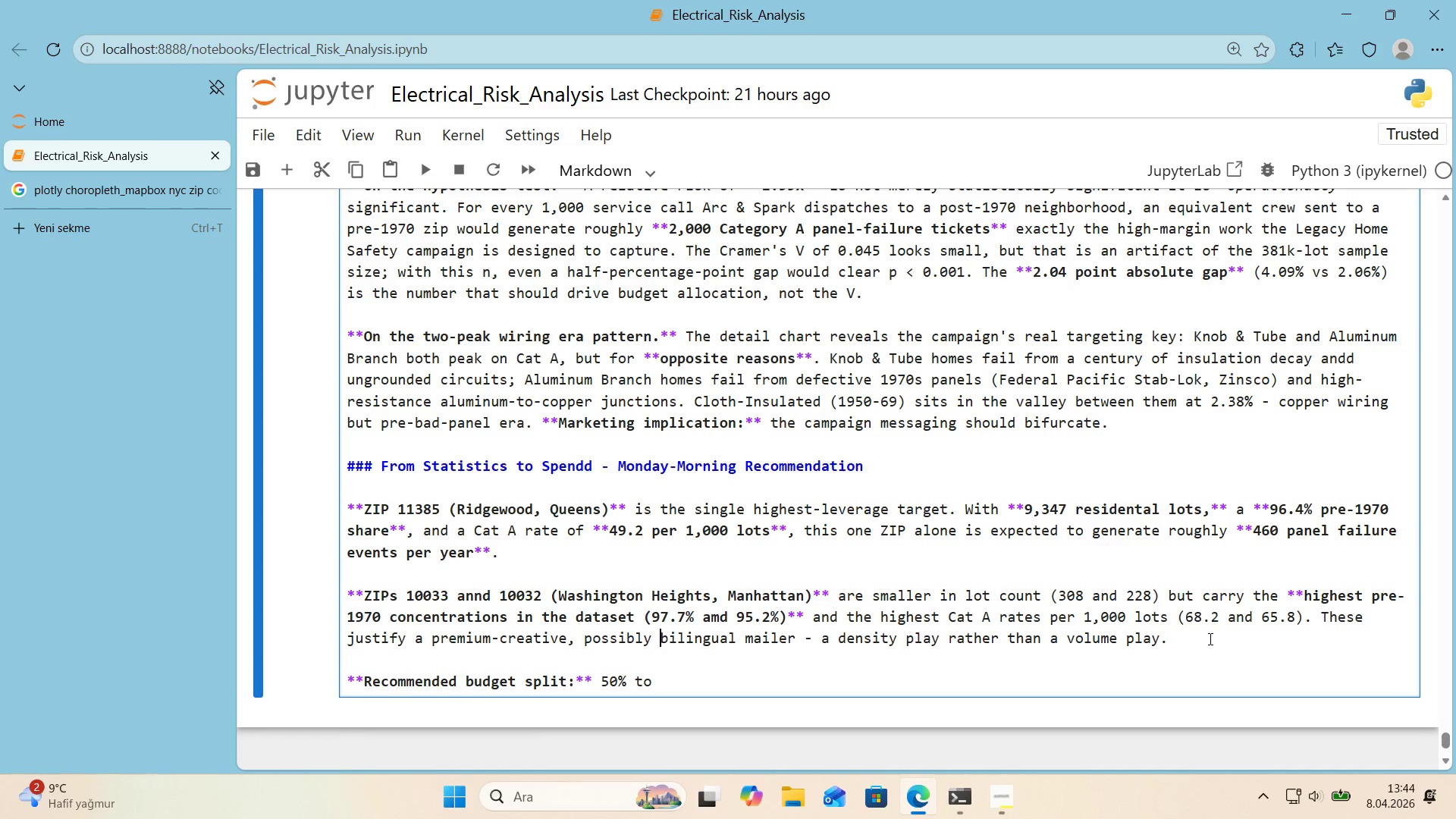 
key(Backspace)
 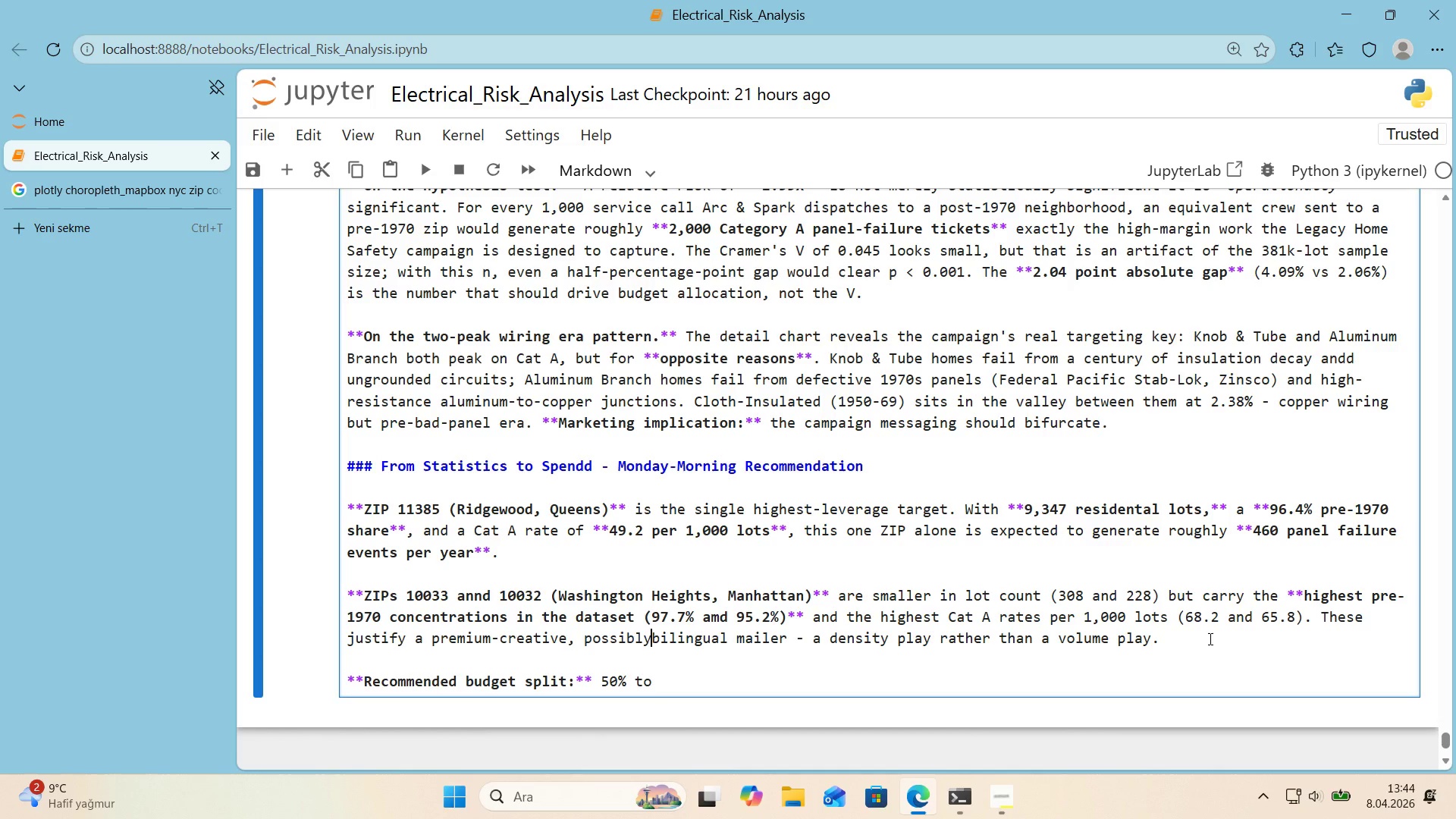 
key(Space)
 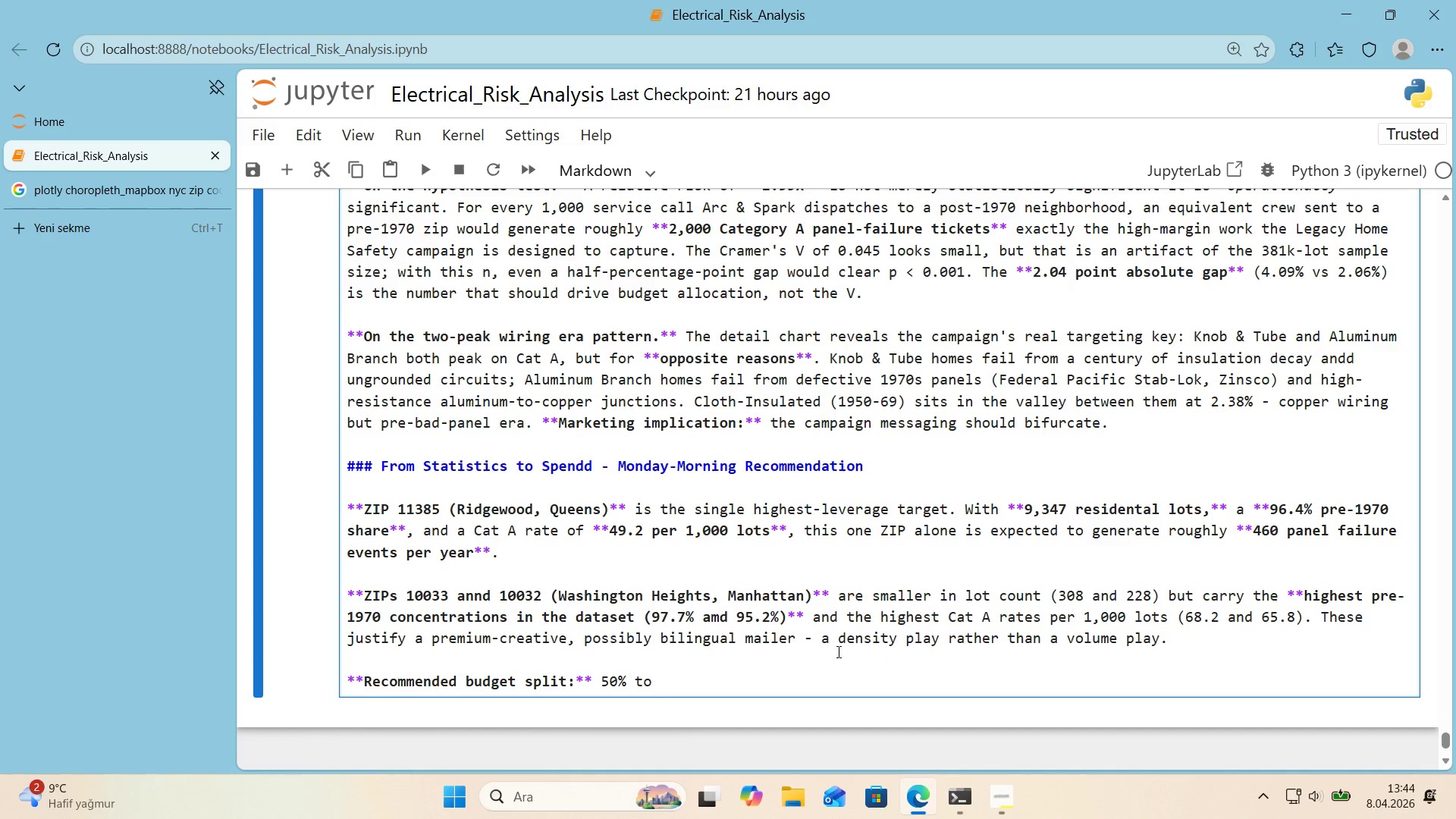 
left_click([761, 674])
 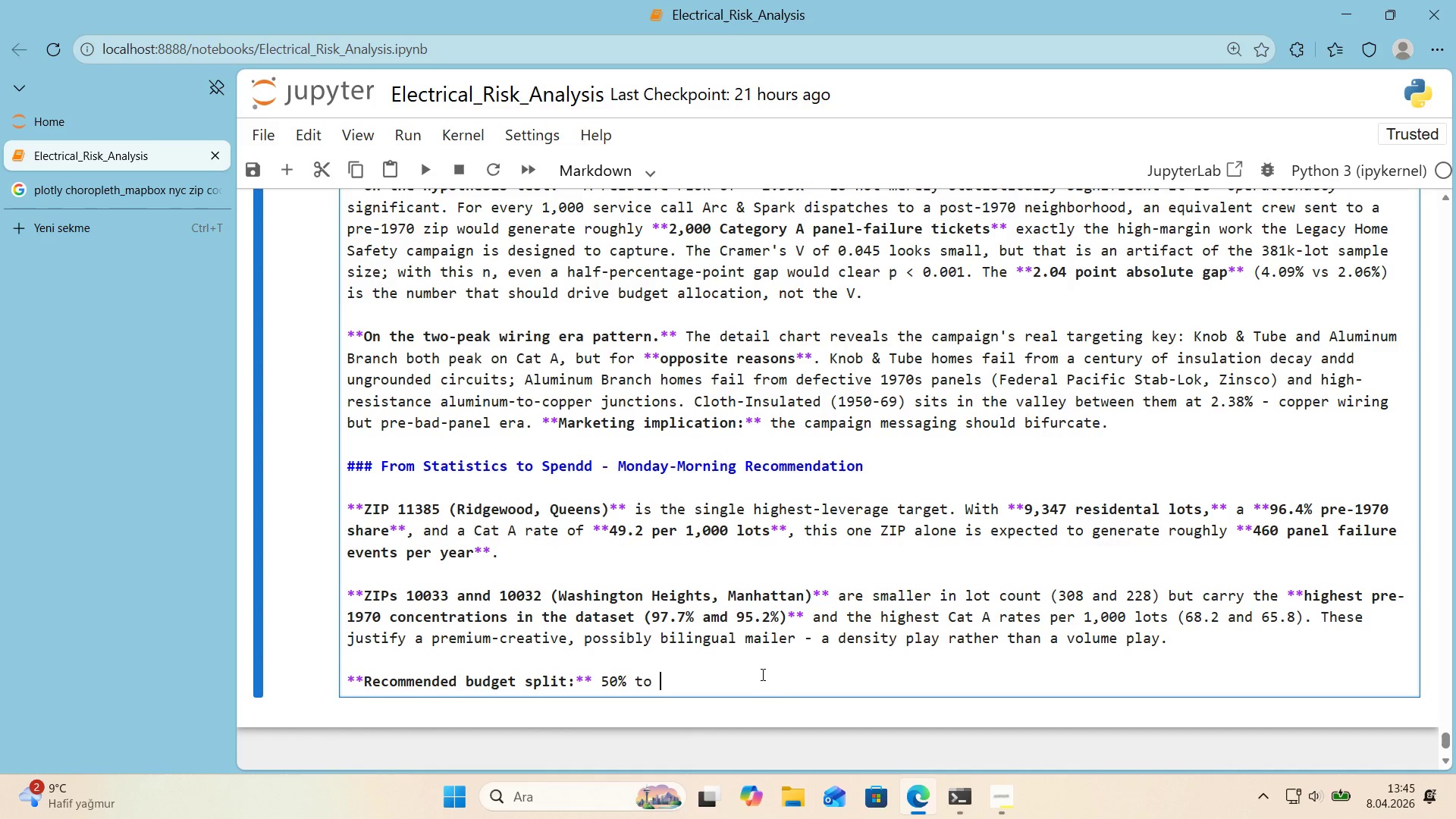 
wait(20.98)
 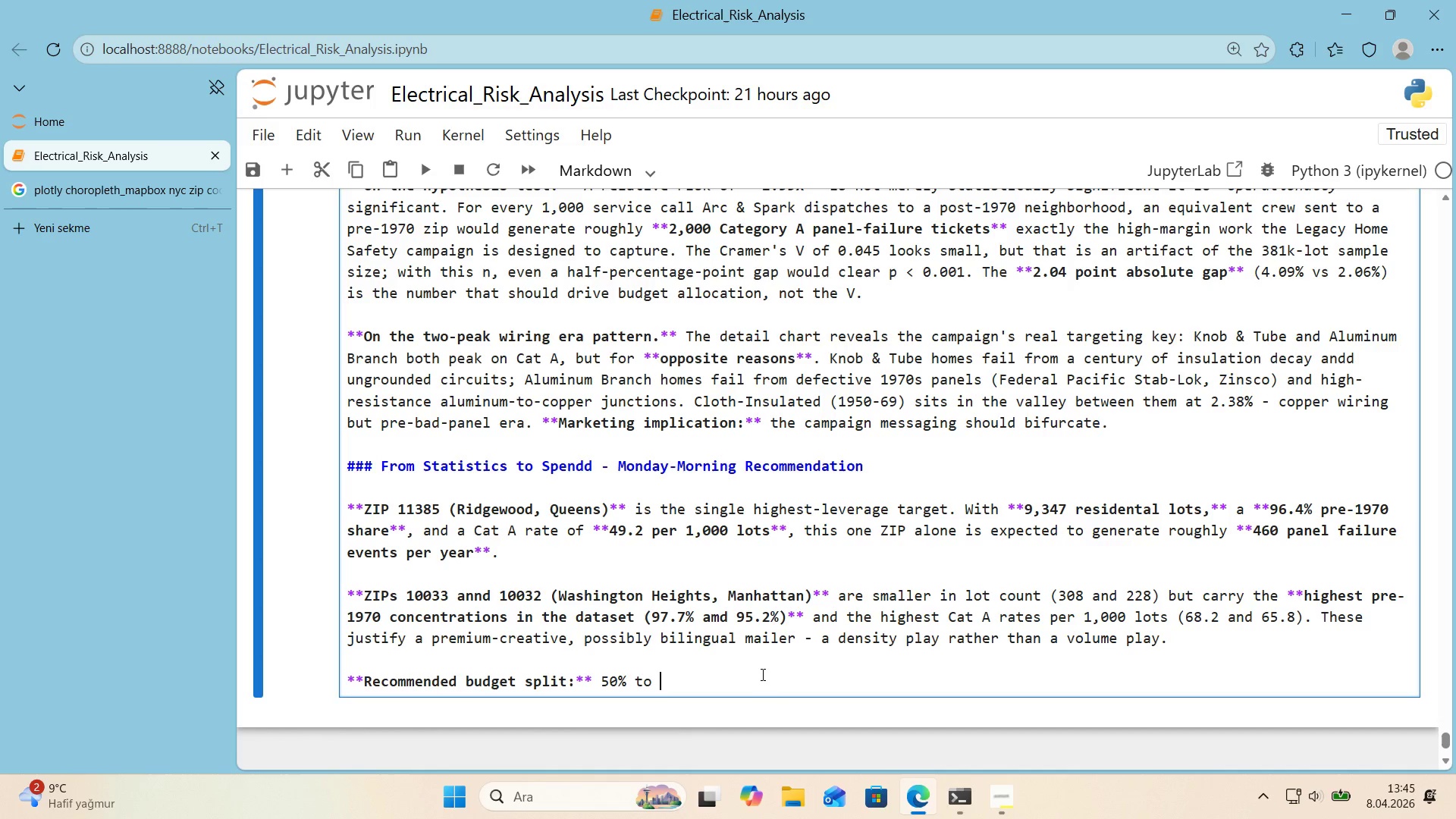 
type(11385 *()
 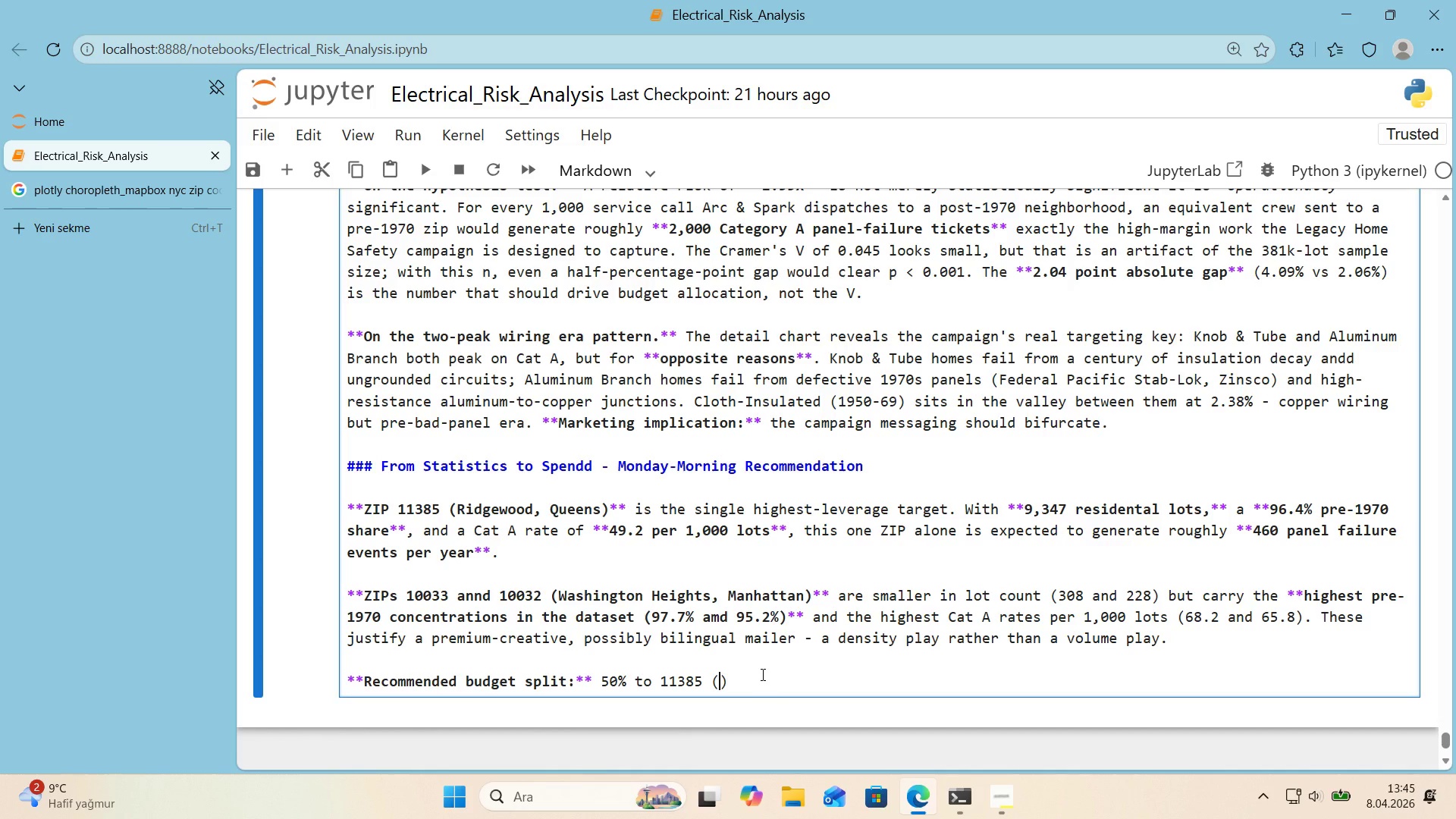 
 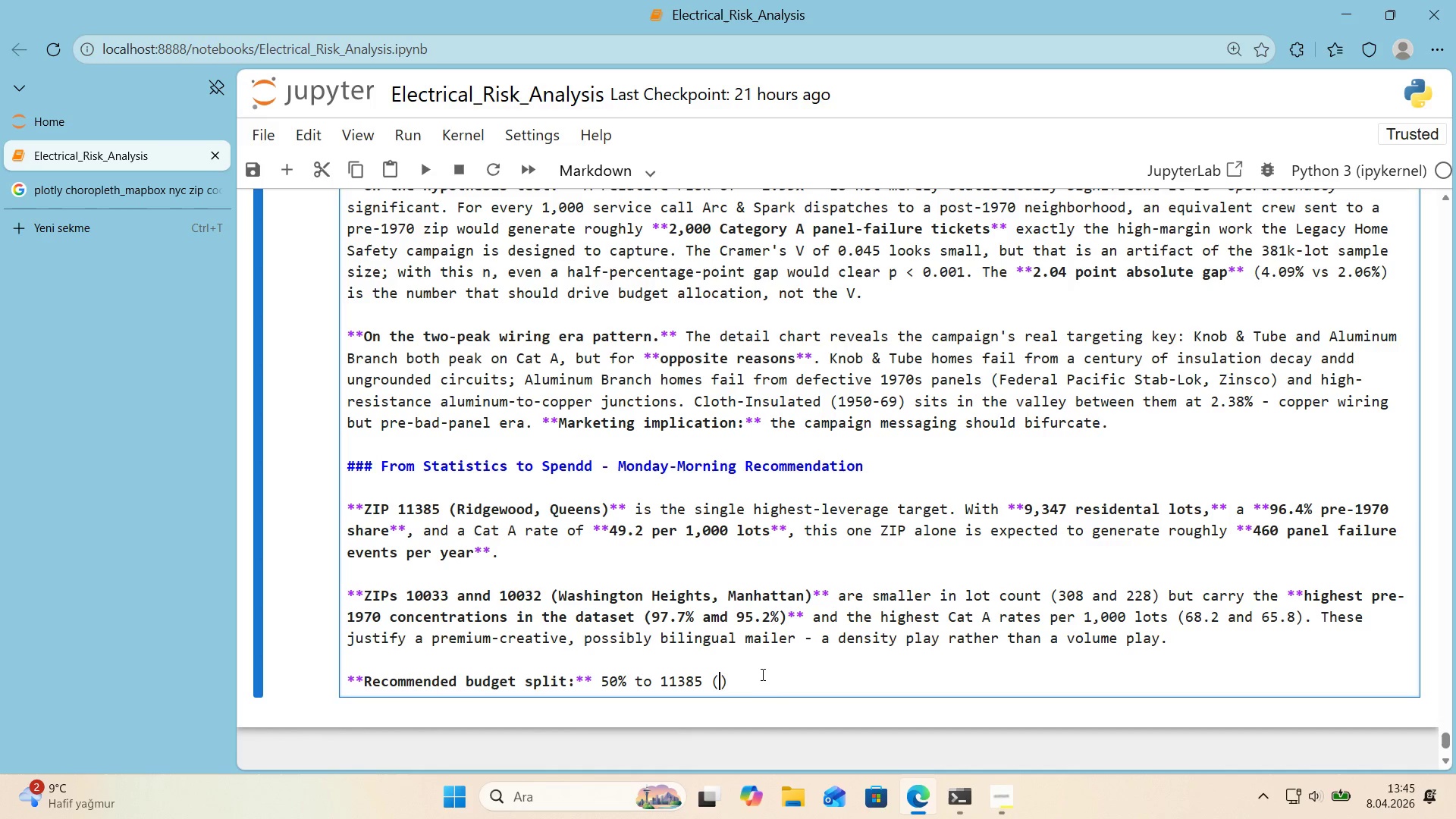 
key(ArrowLeft)
 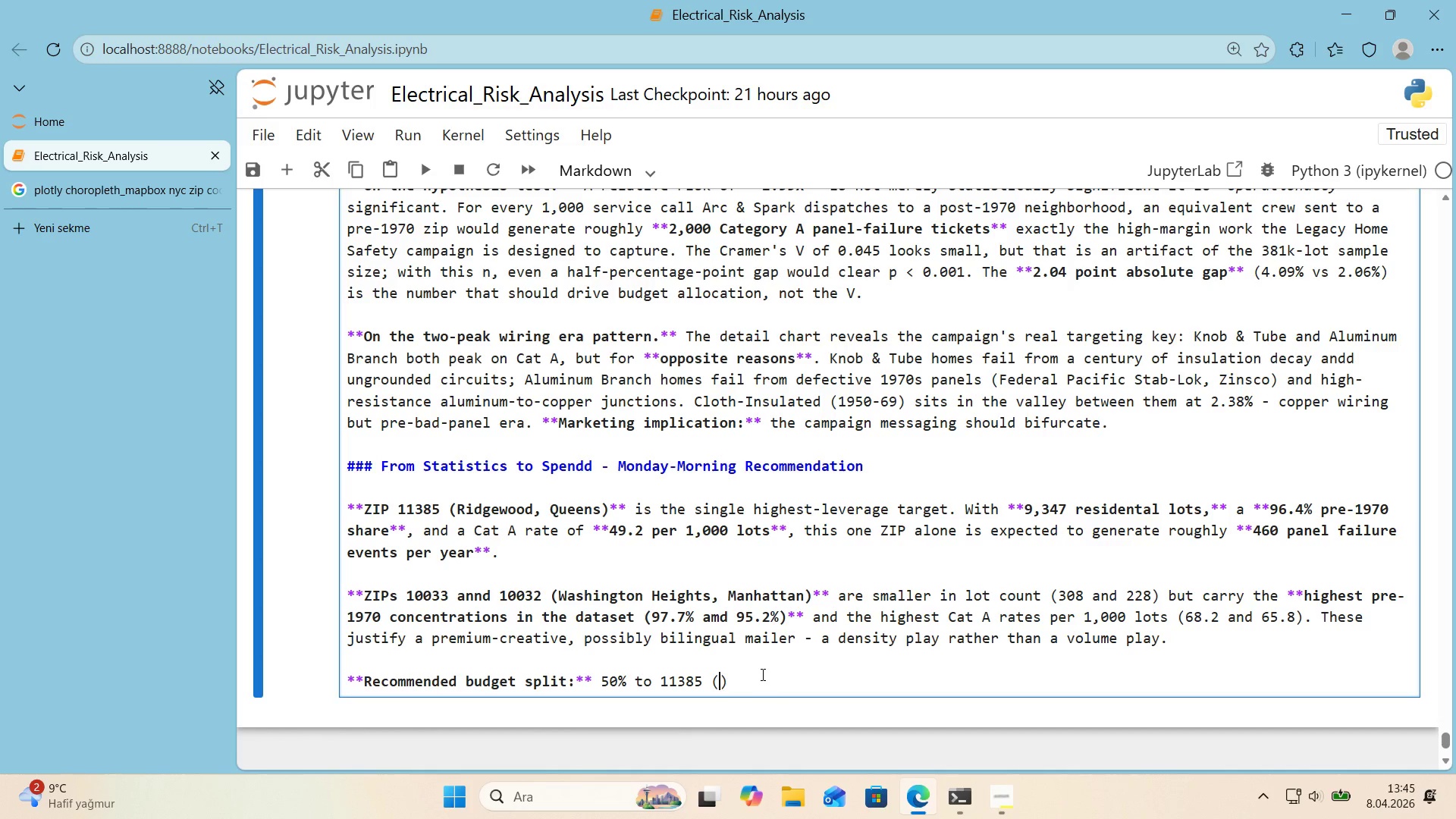 
type(volume)
 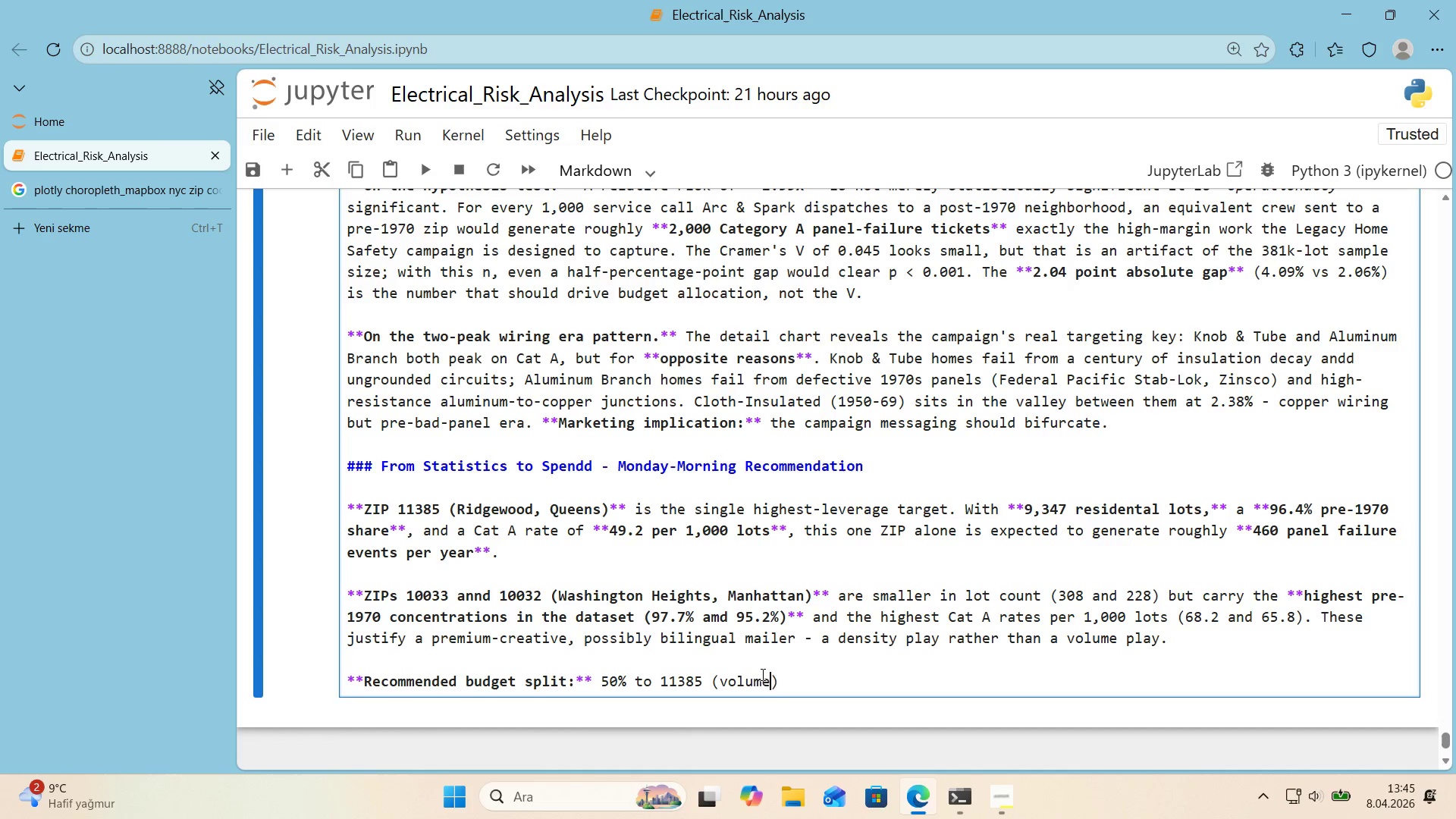 
key(ArrowRight)
 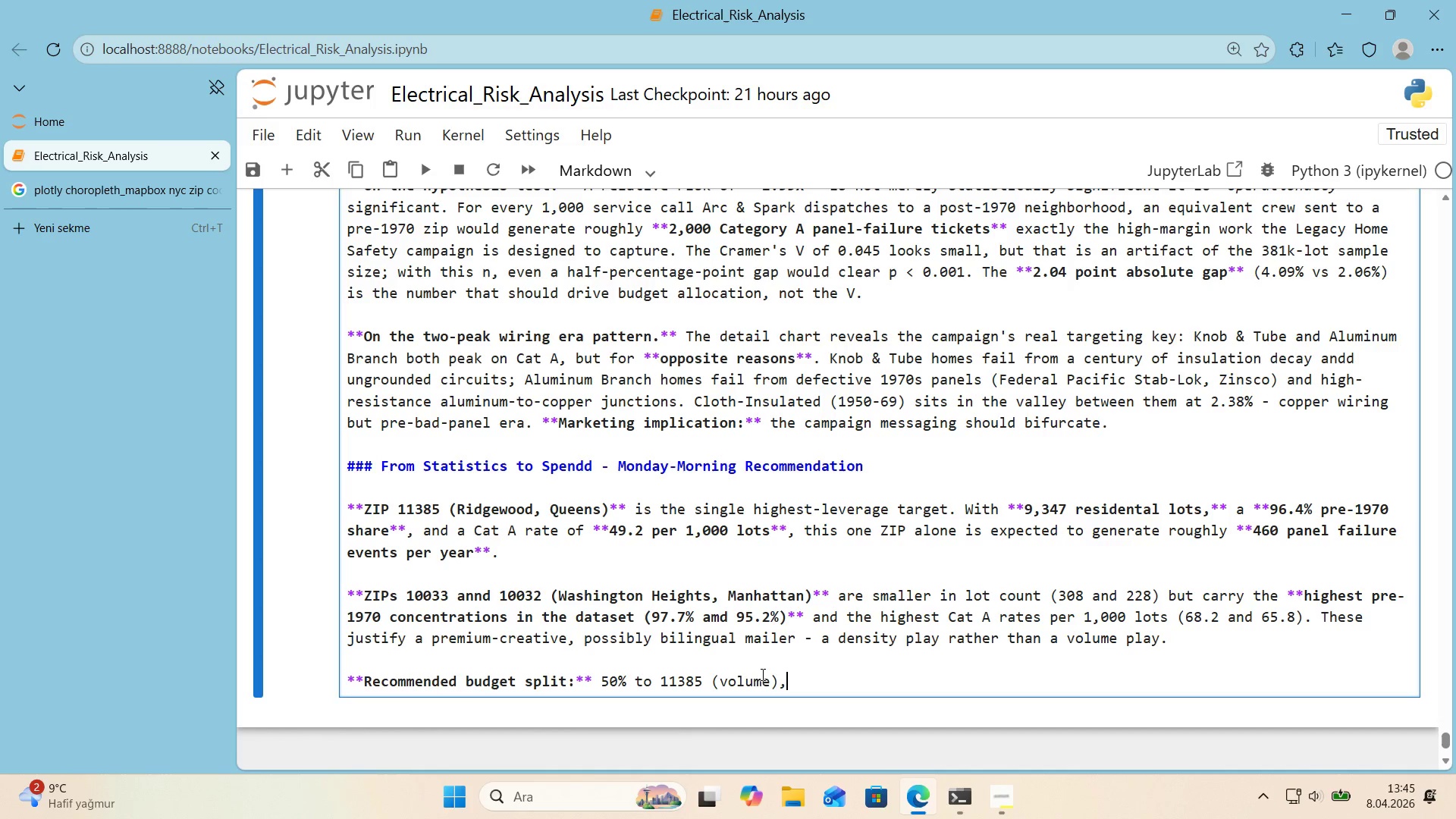 
type(, 25% each to )
 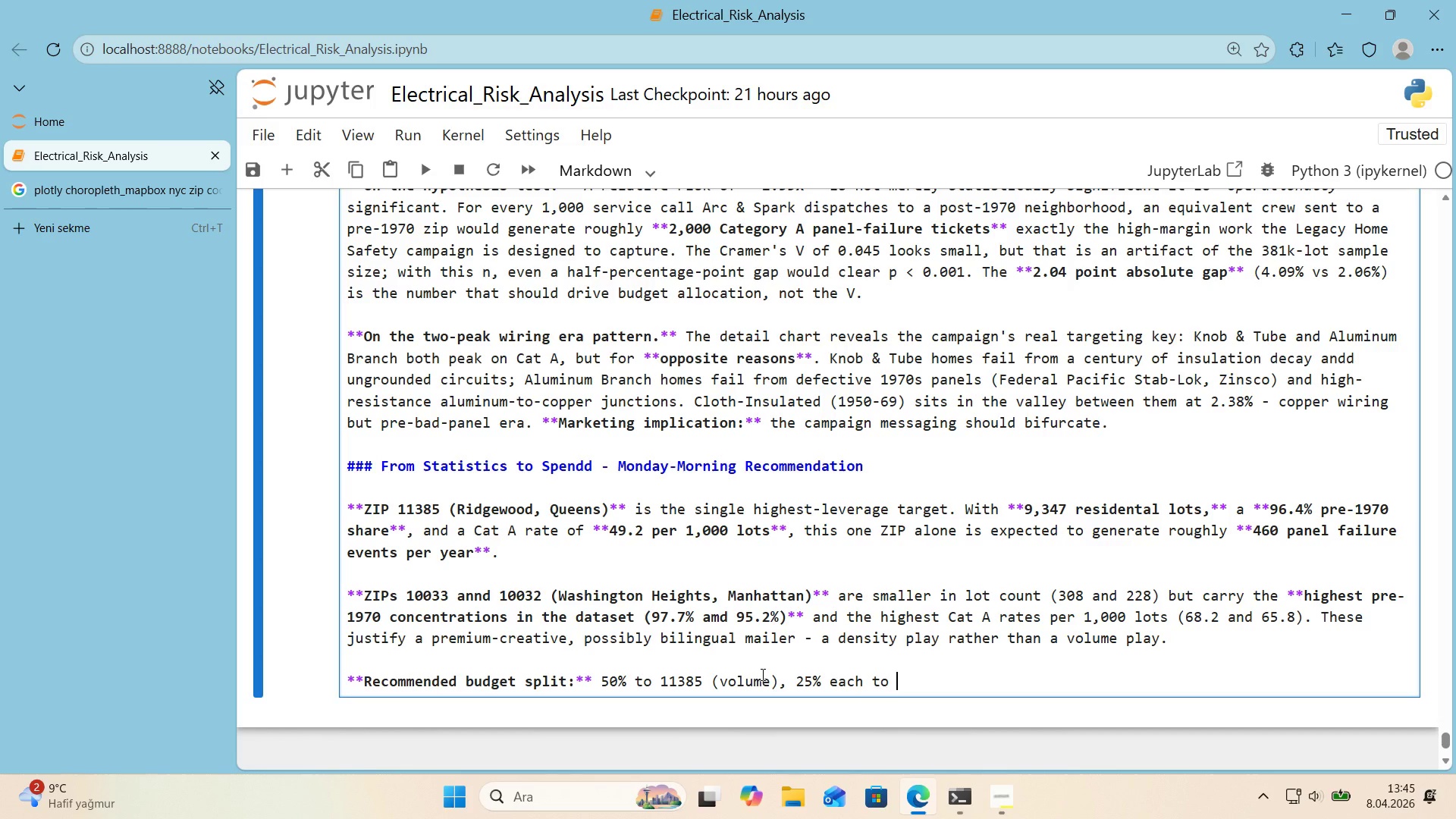 
type(10033 and 10032 *()
 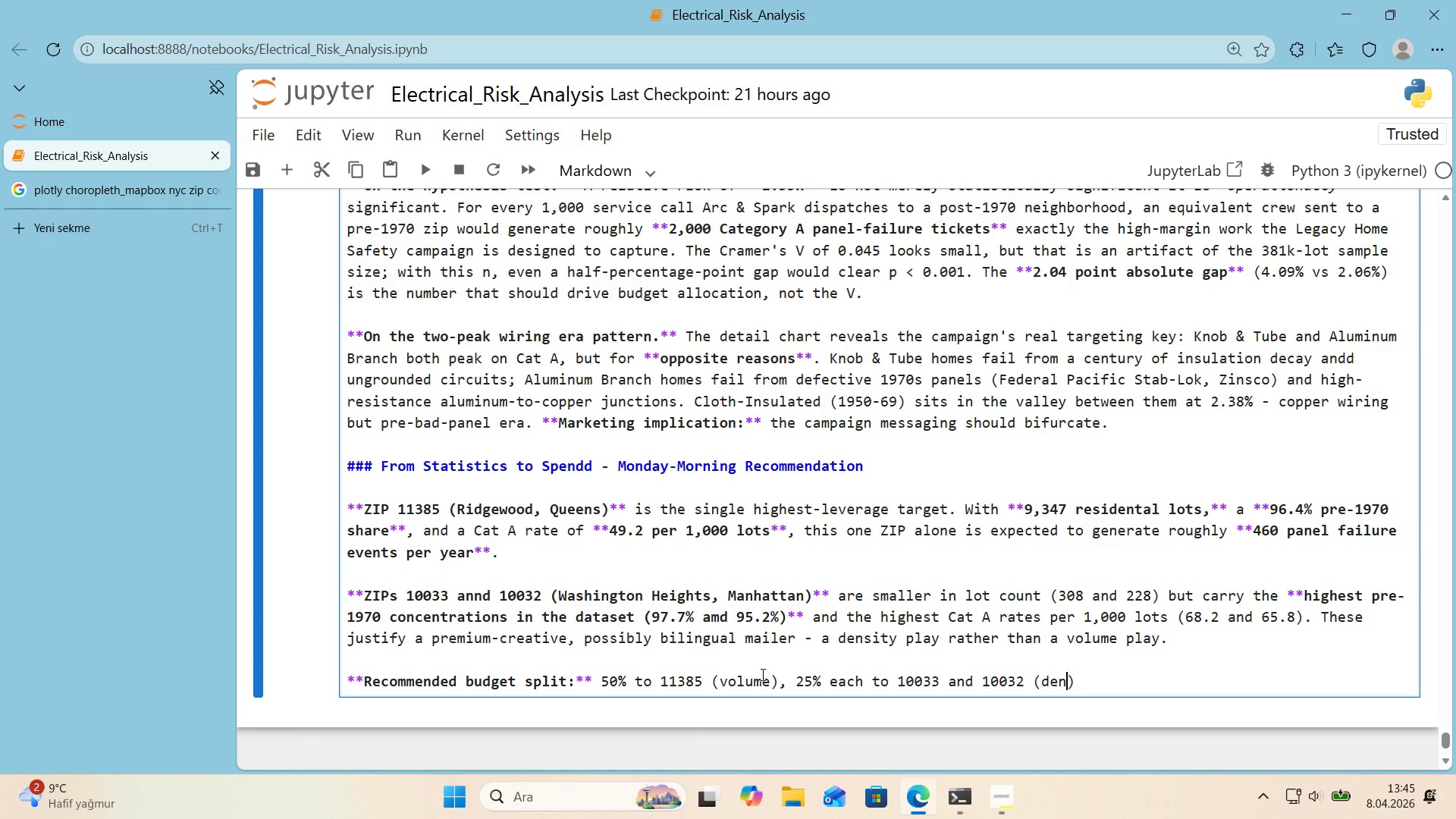 
 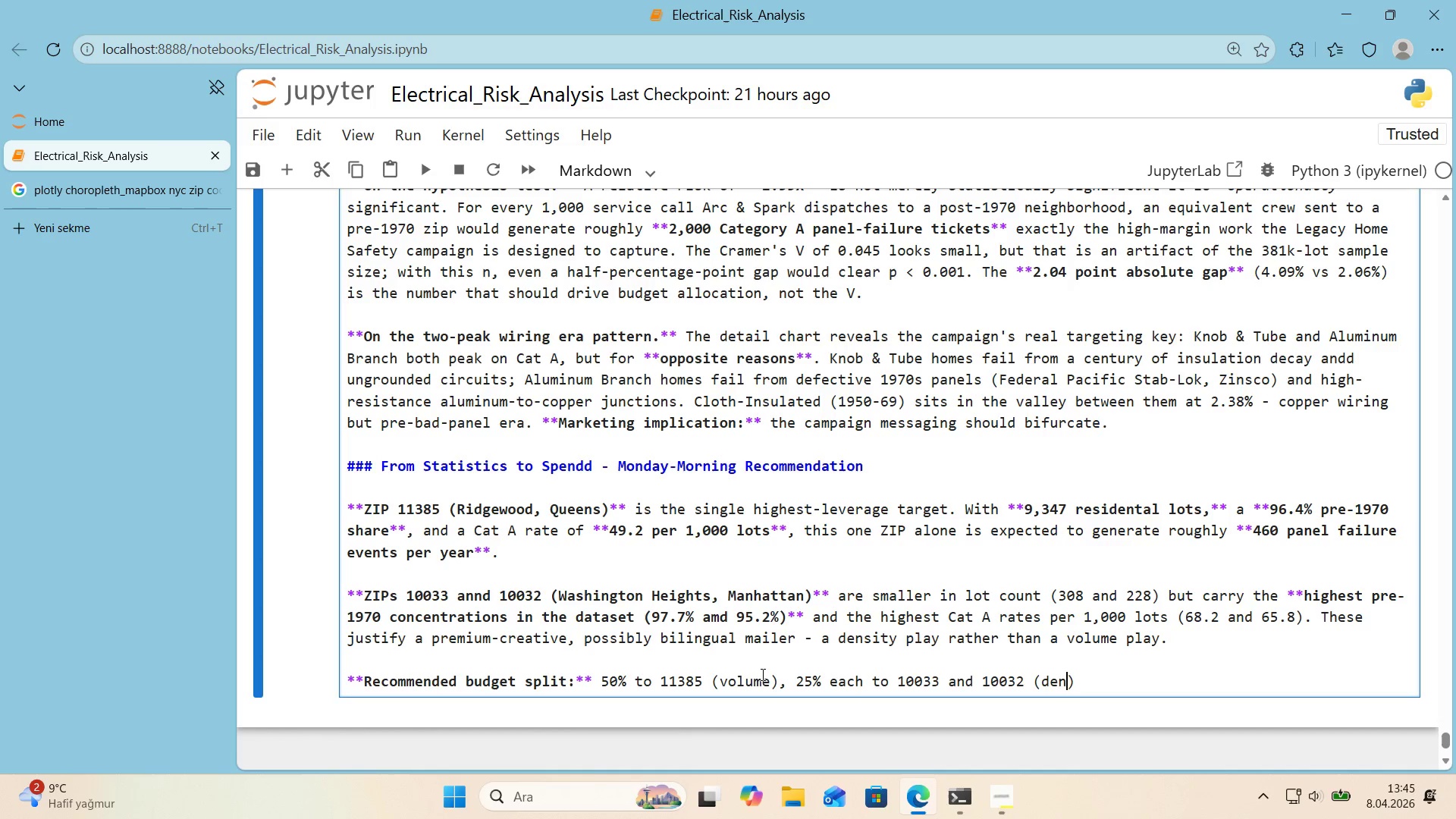 
key(ArrowLeft)
 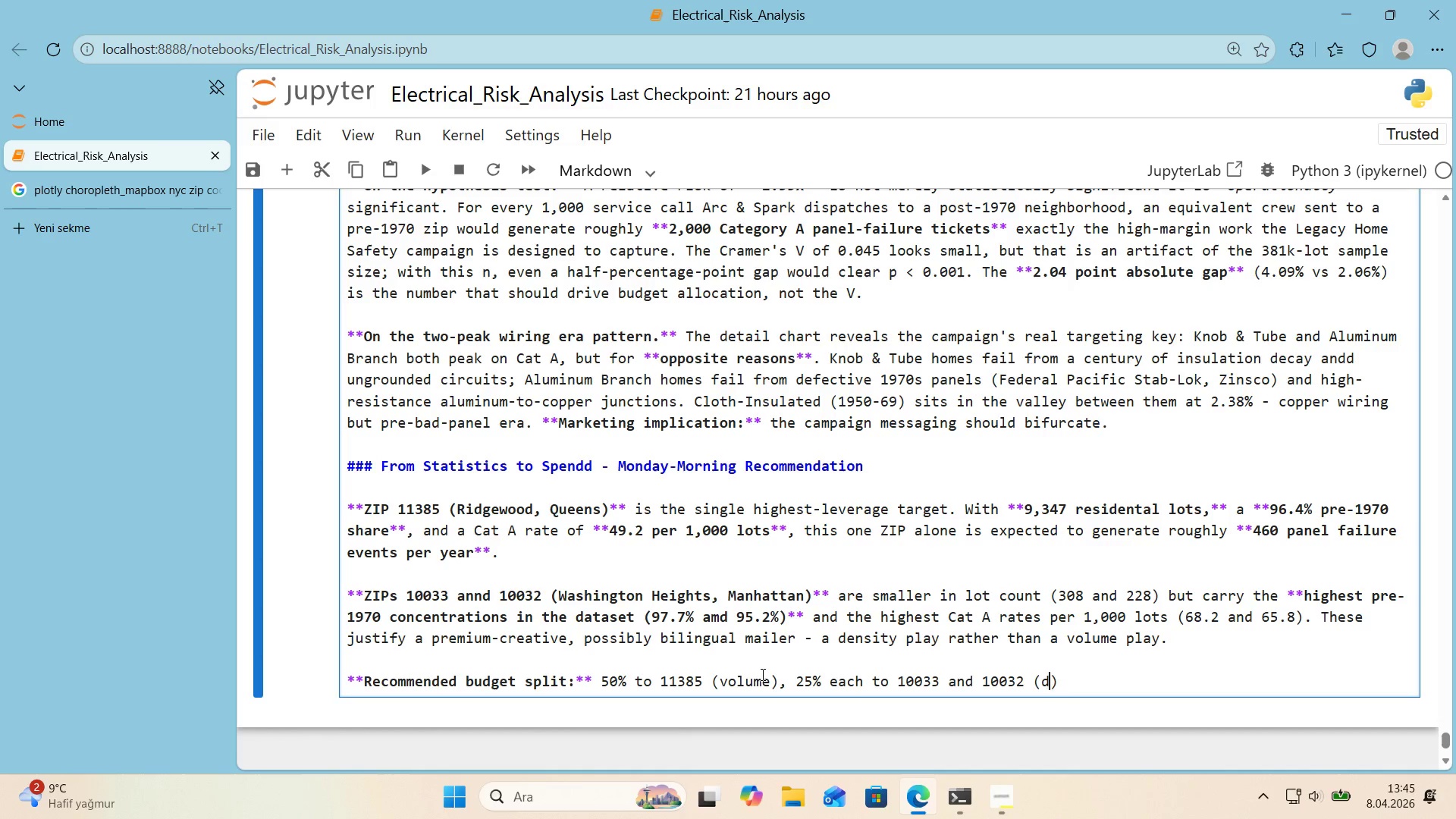 
type(dens'ty)
 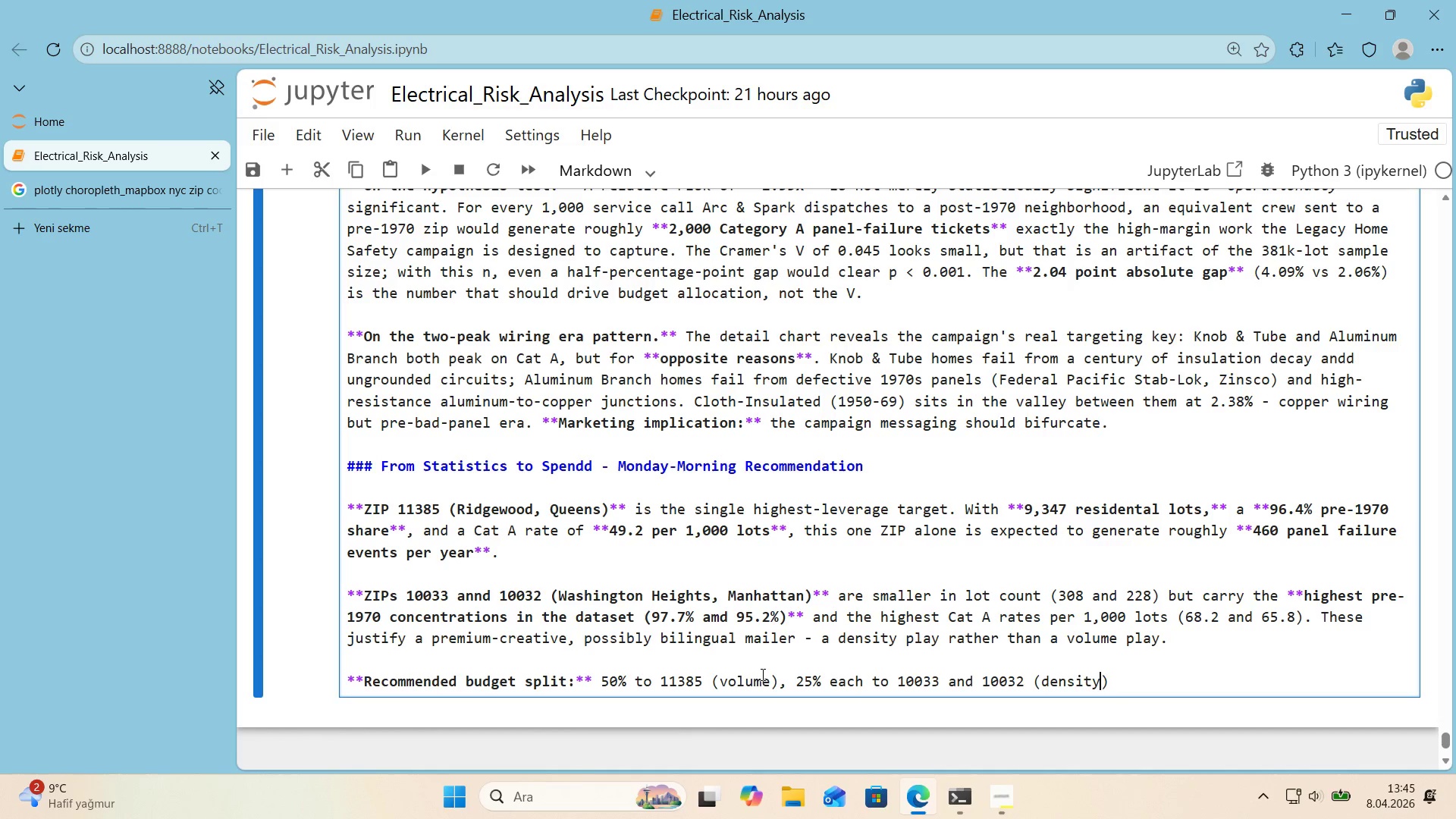 
key(ArrowRight)
 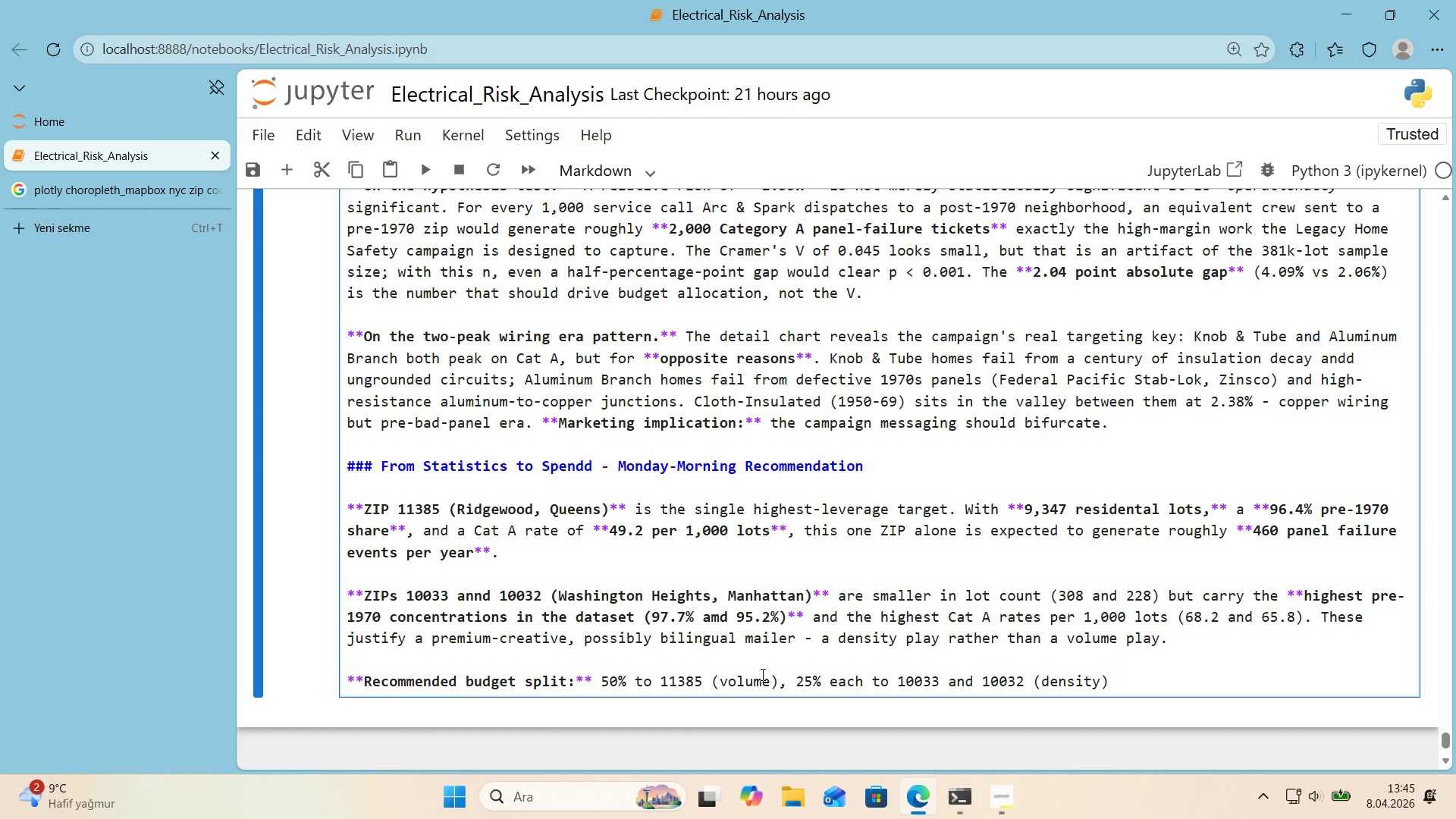 
type(. The ram)
key(Backspace)
key(Backspace)
type(ema'n'ng **101 z'p code s** )
 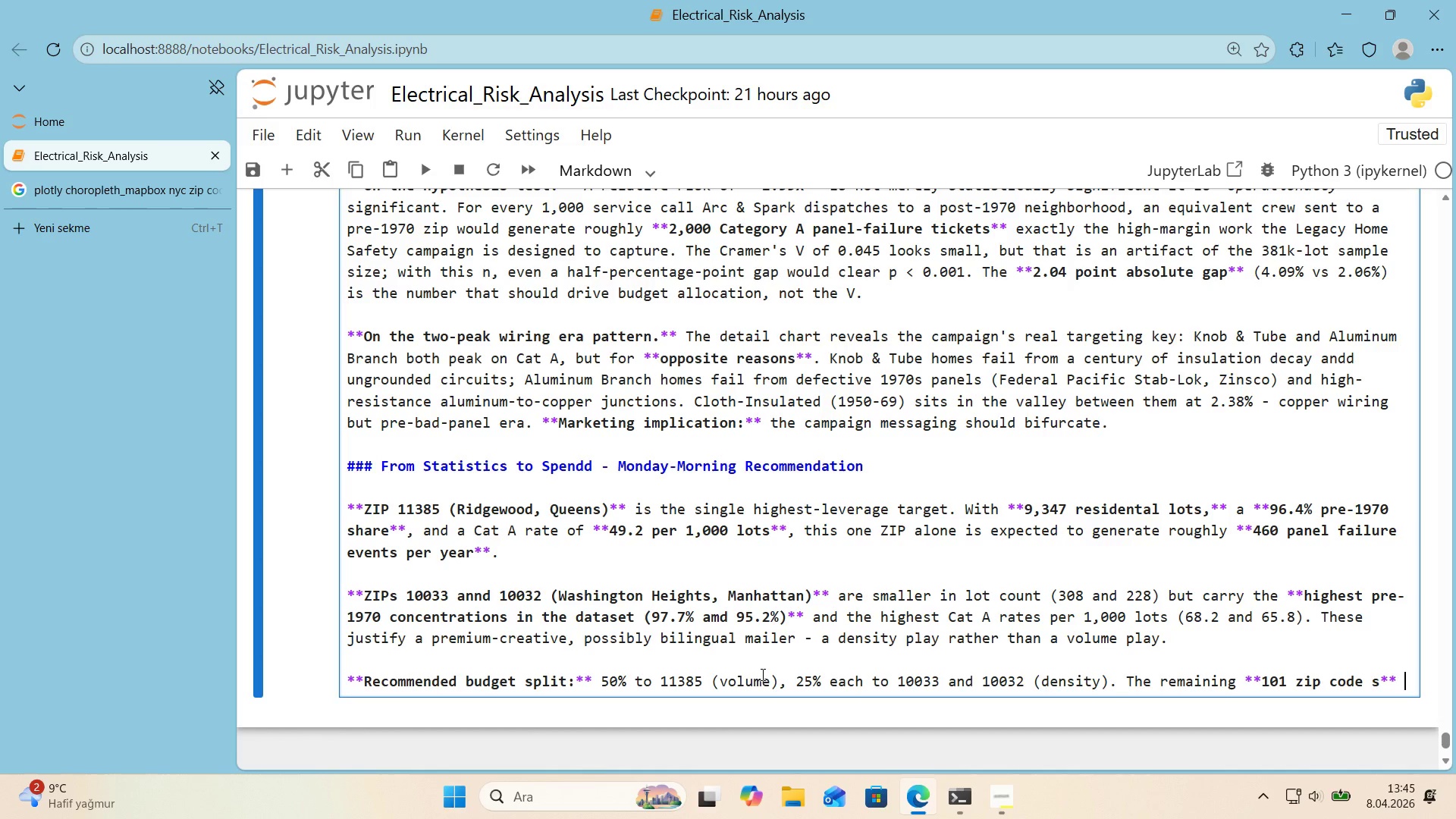 
key(ArrowLeft)
 